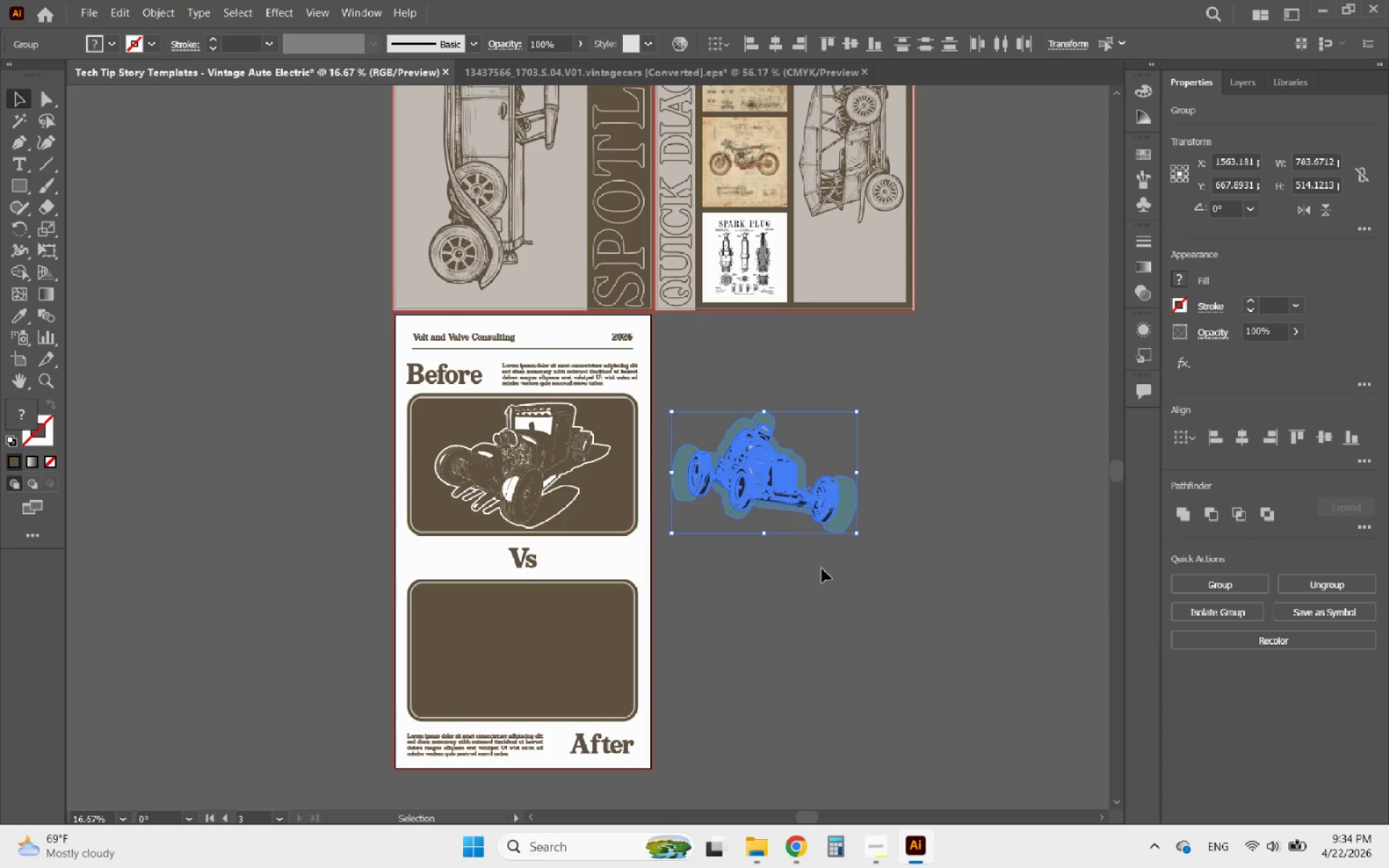 
left_click([844, 524])
 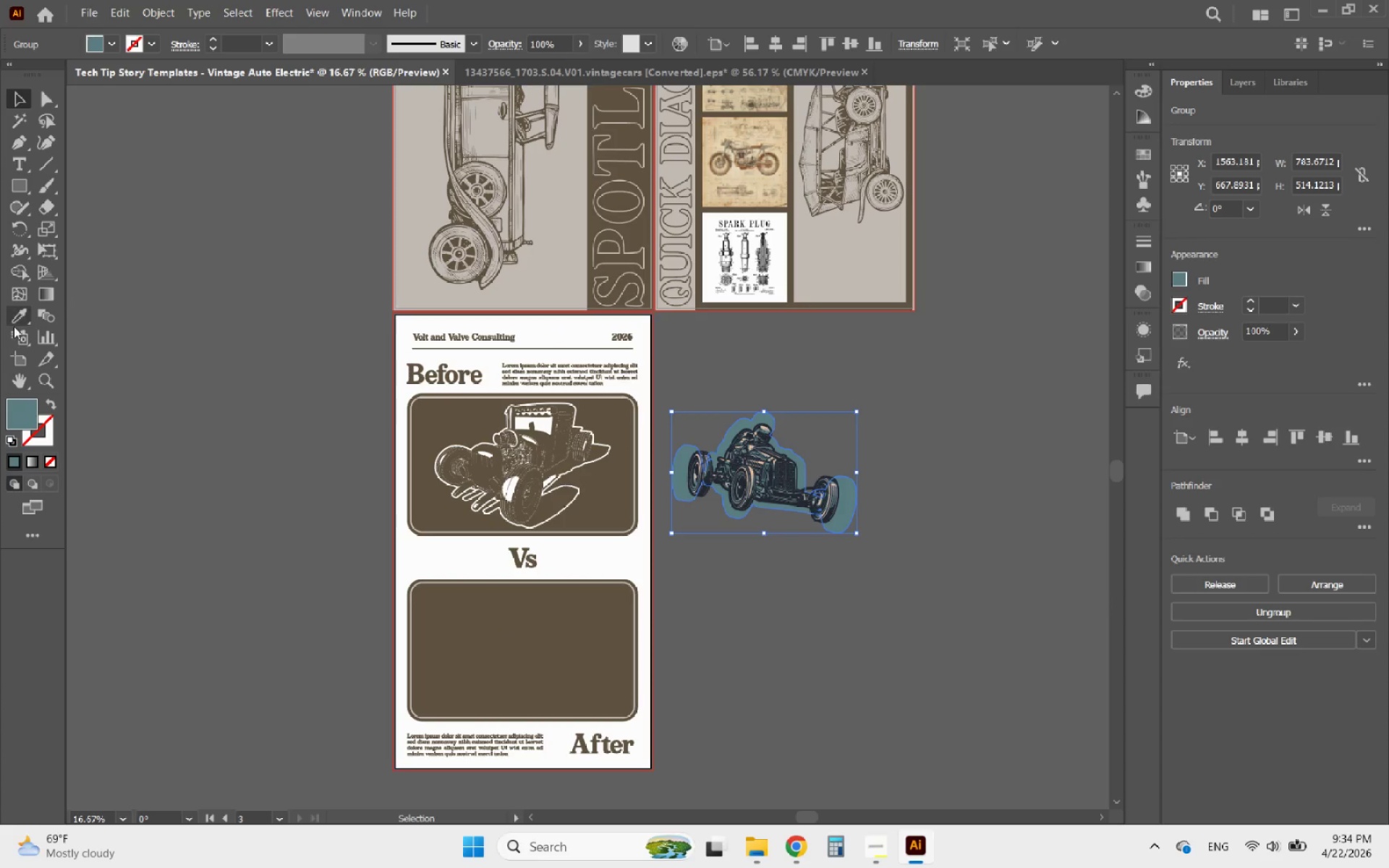 
left_click([18, 310])
 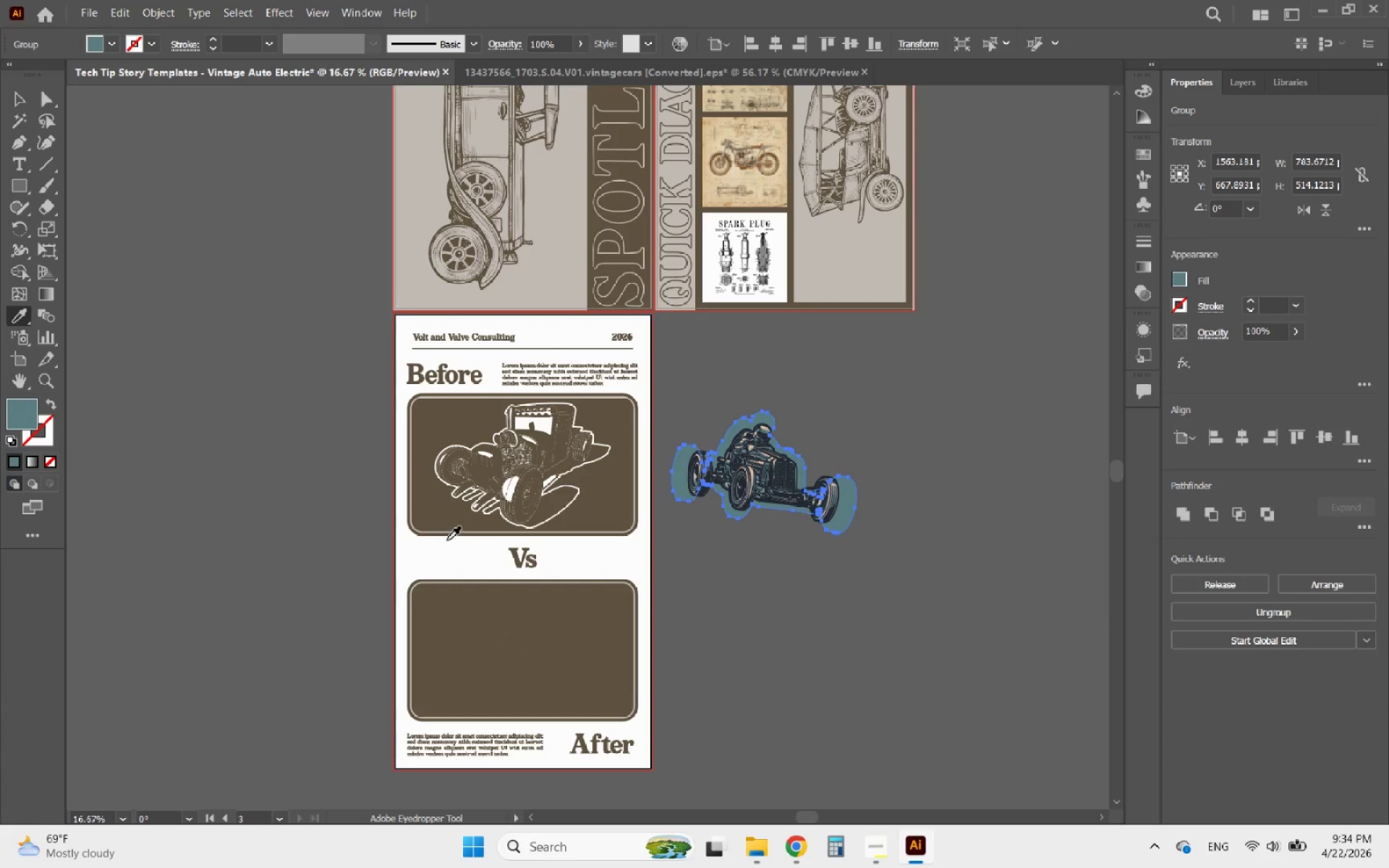 
left_click([438, 552])
 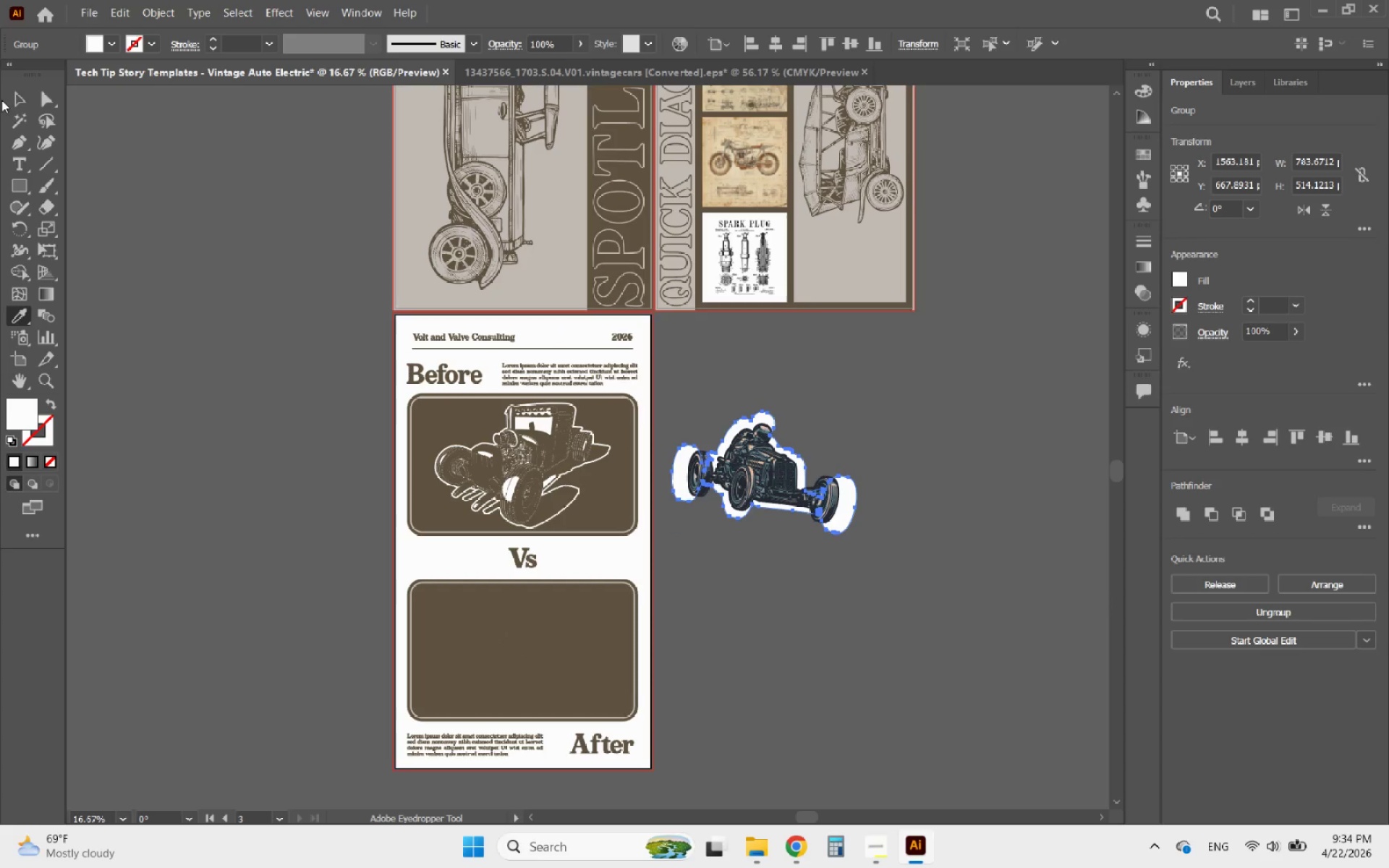 
left_click([17, 94])
 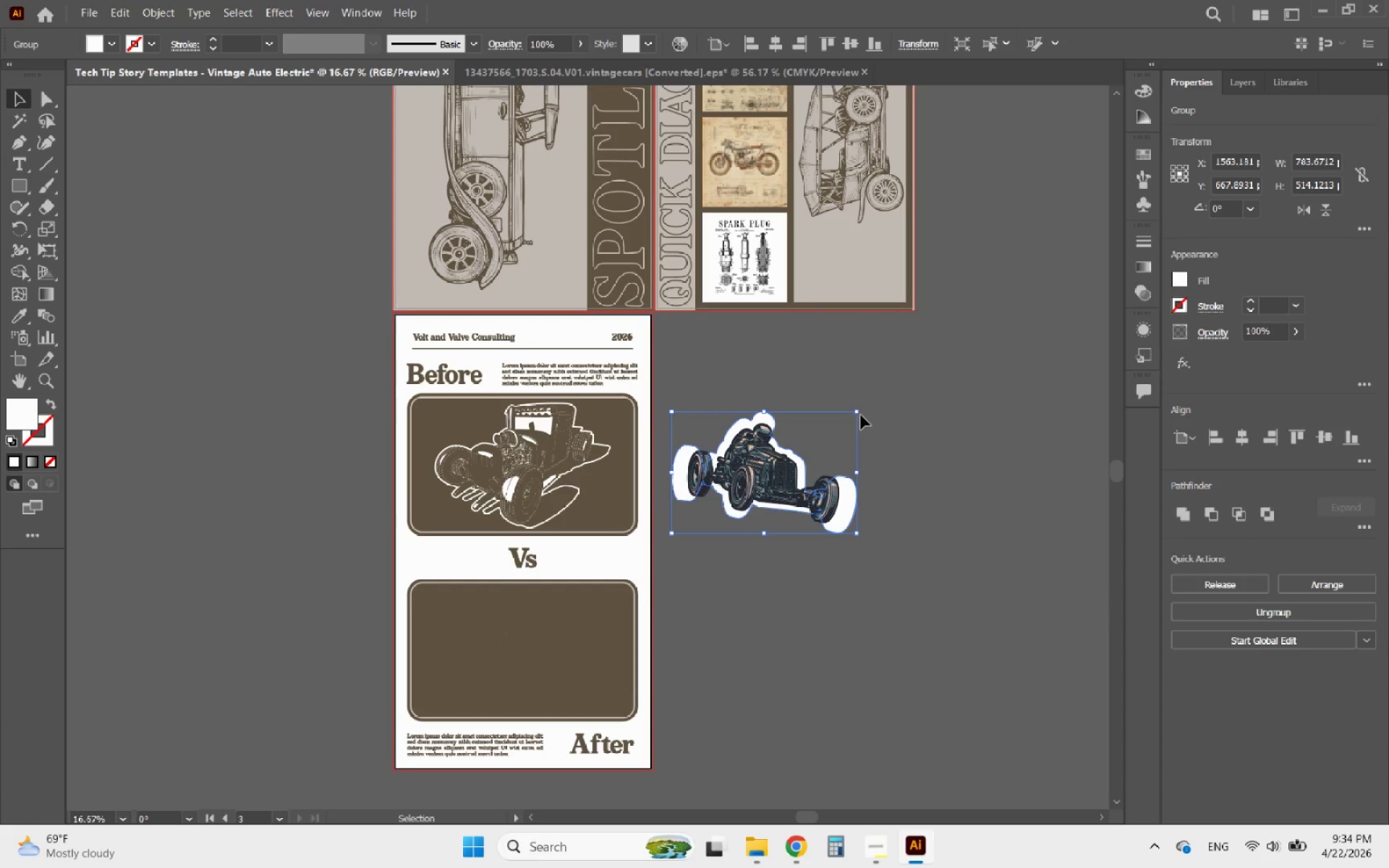 
hold_key(key=AltLeft, duration=0.59)
 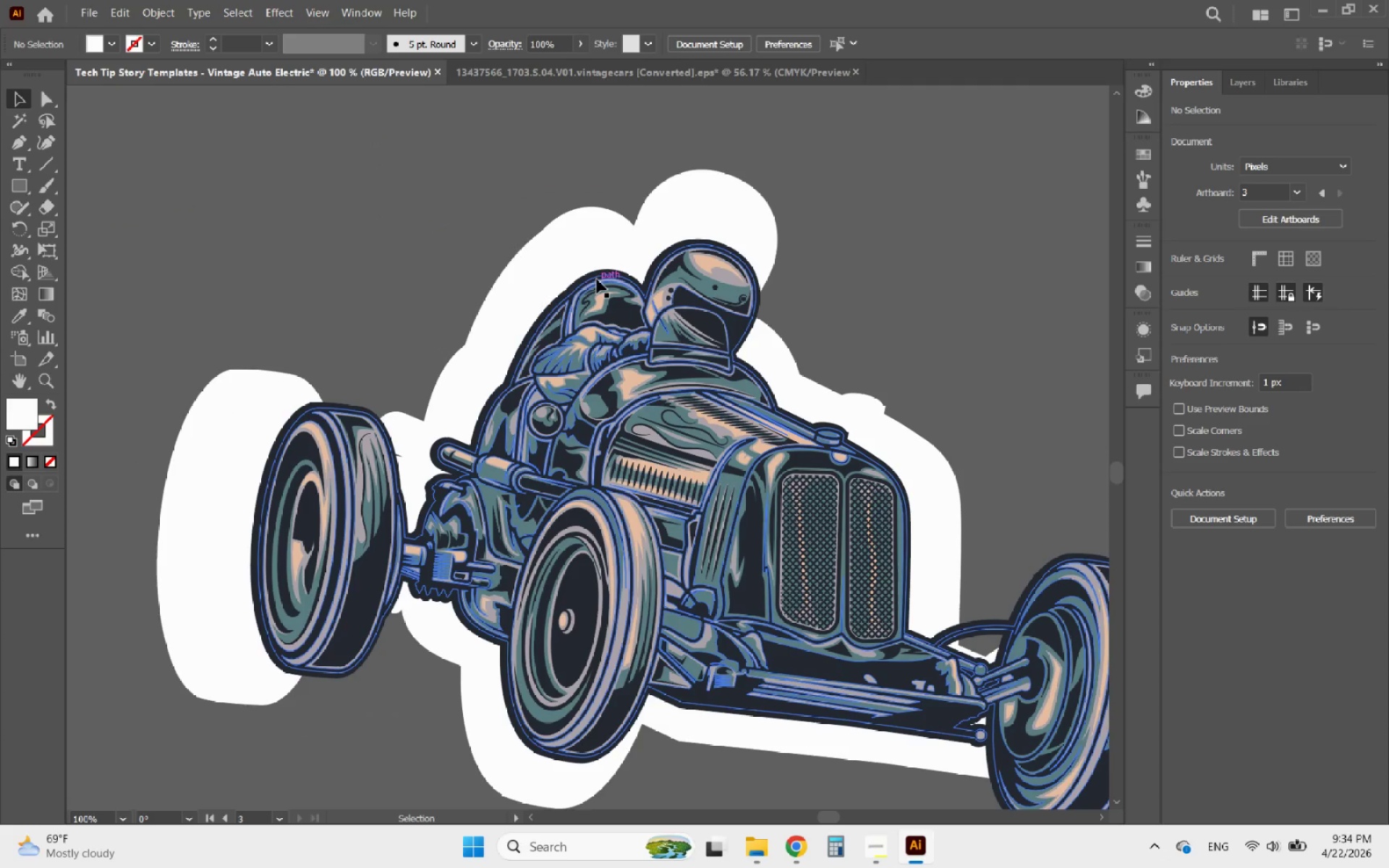 
scroll: coordinate [770, 502], scroll_direction: up, amount: 6.0
 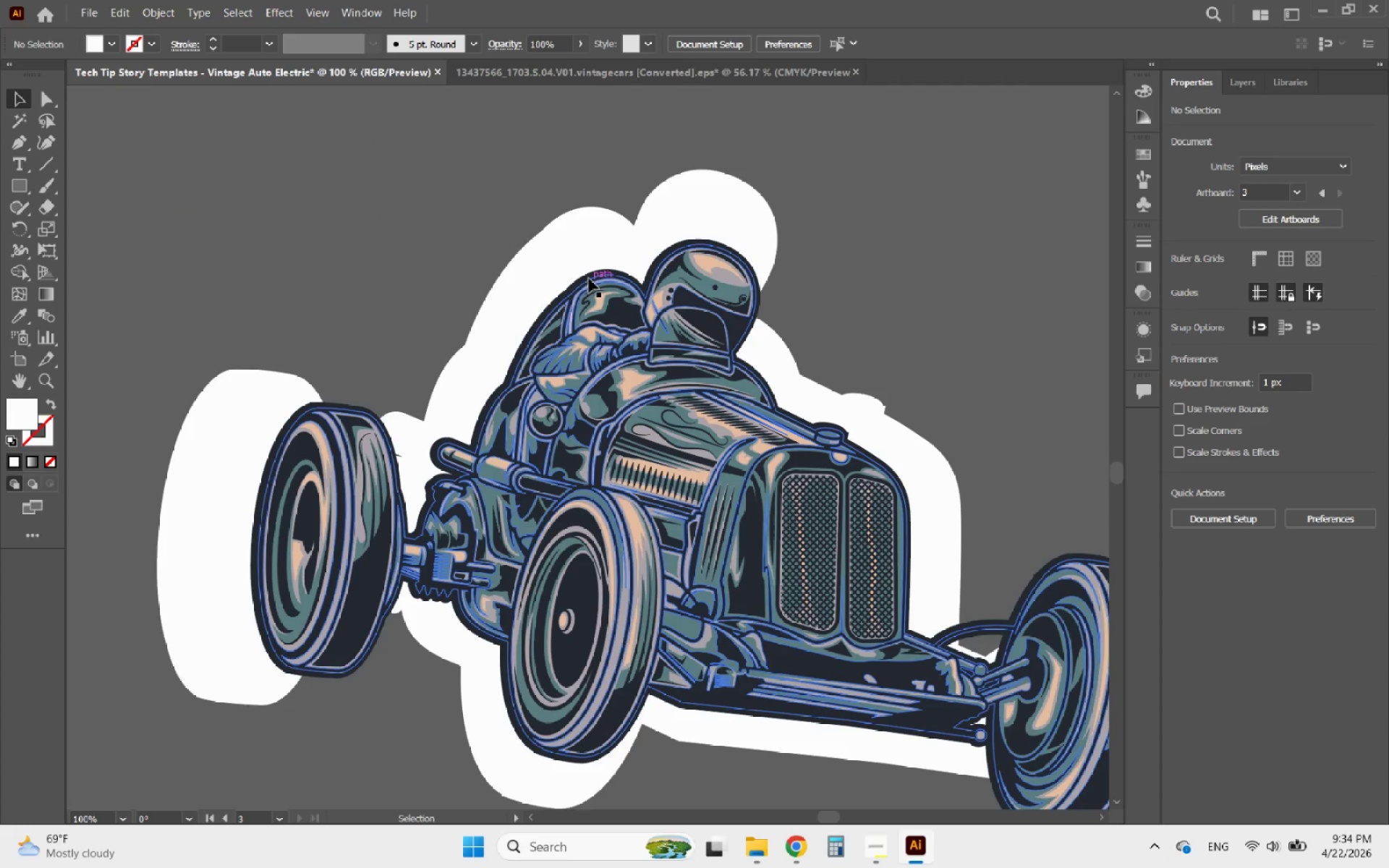 
left_click([588, 277])
 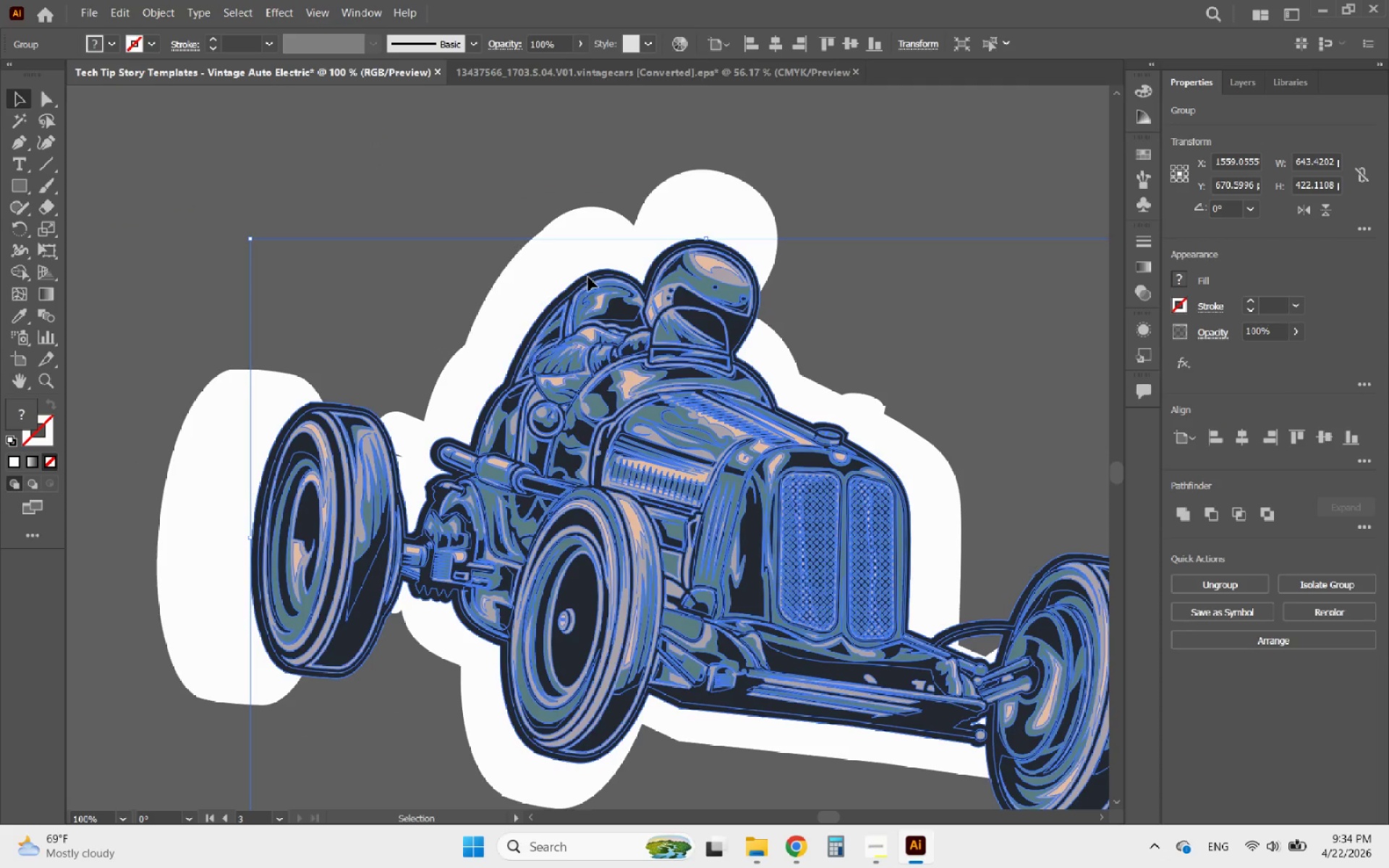 
double_click([588, 277])
 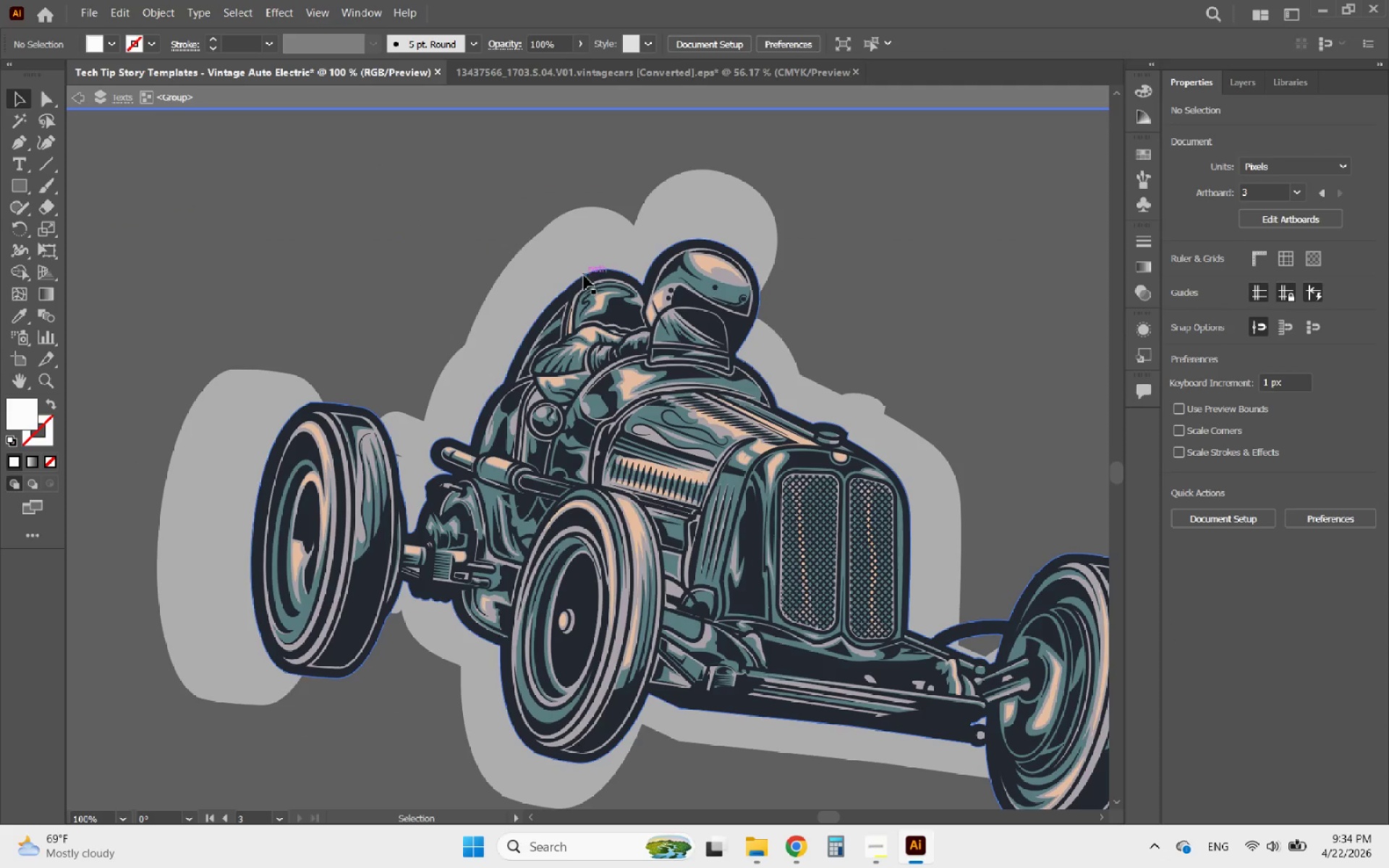 
left_click([584, 276])
 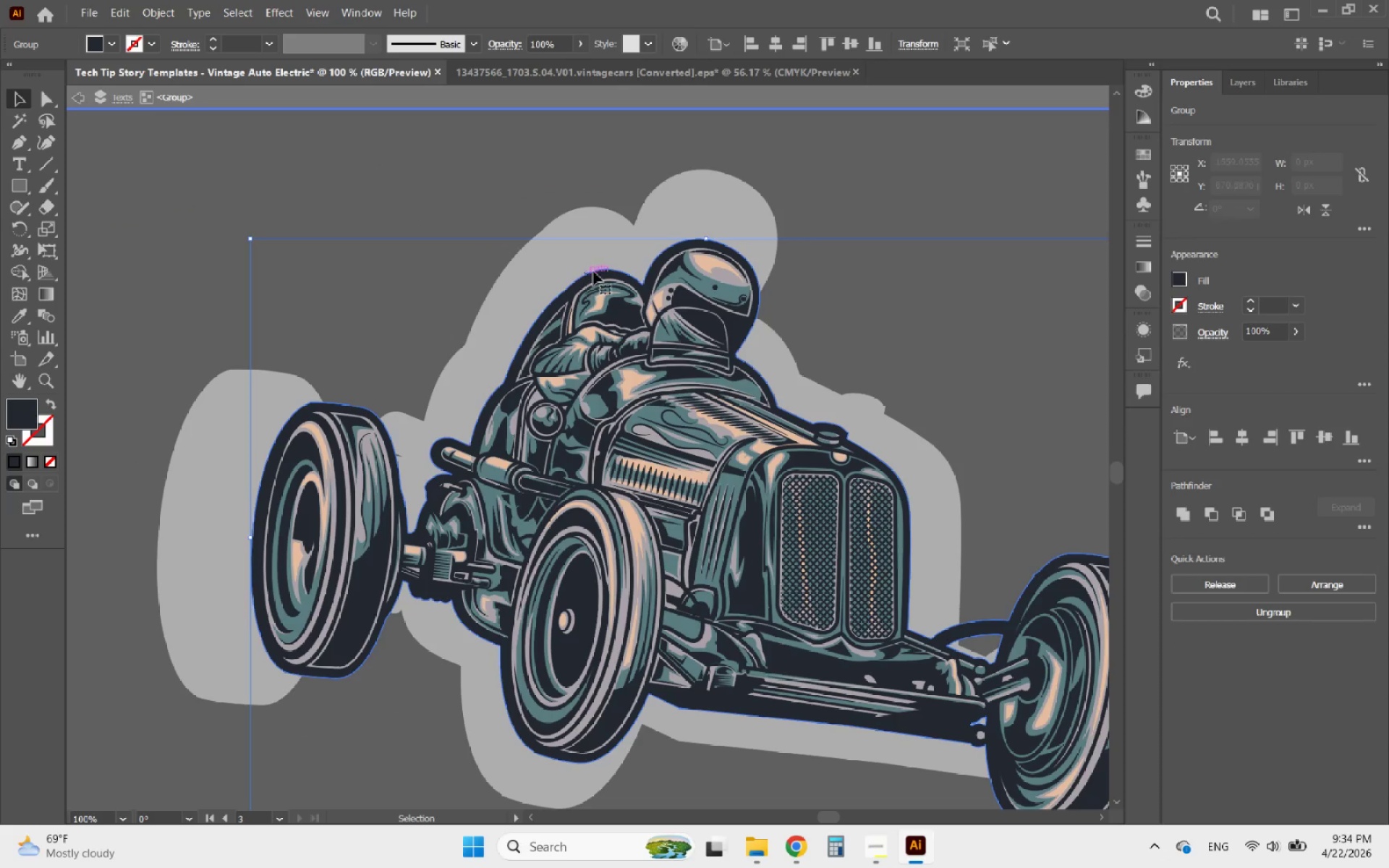 
hold_key(key=AltLeft, duration=0.62)
scroll: coordinate [673, 235], scroll_direction: down, amount: 2.0
 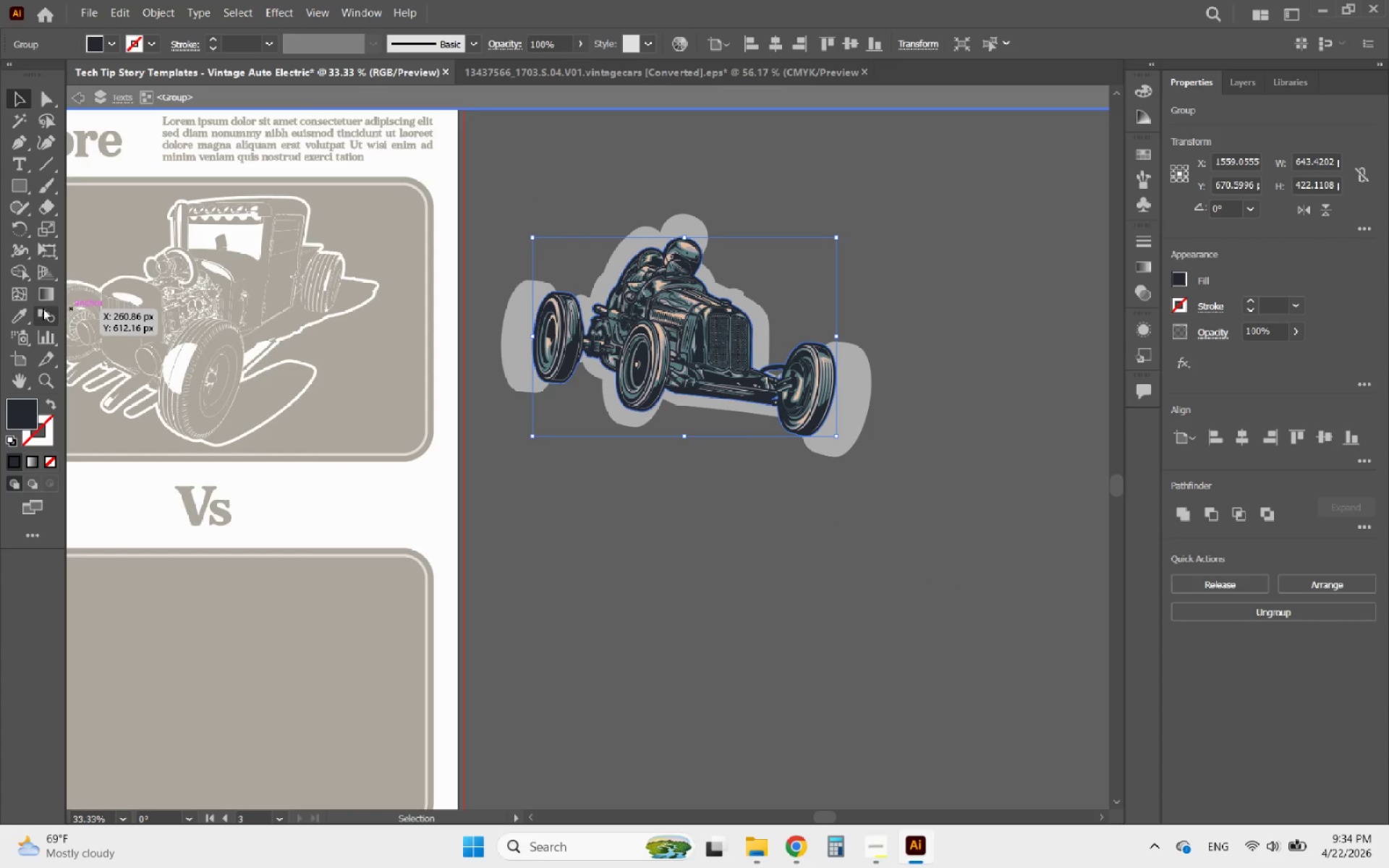 
left_click([22, 312])
 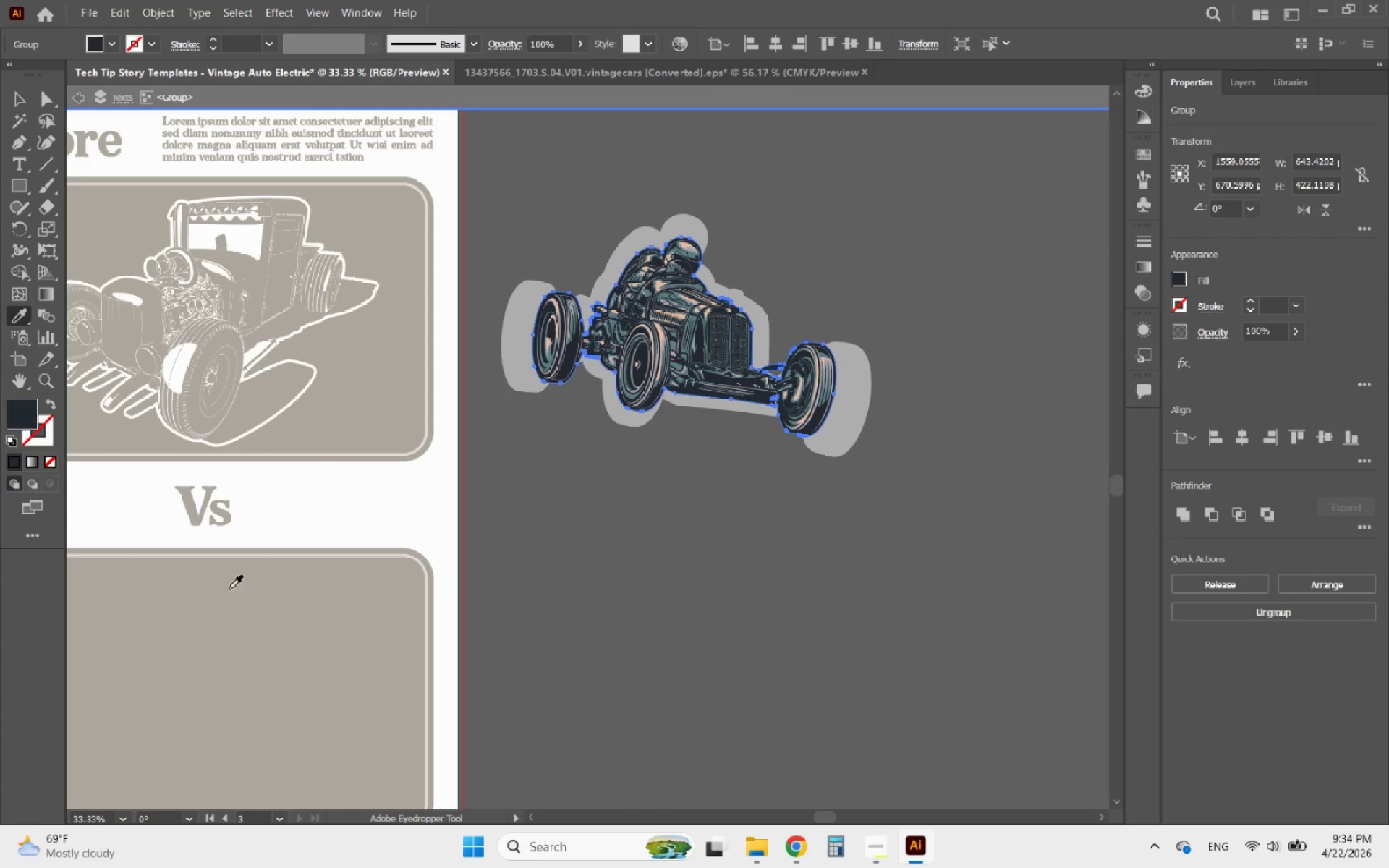 
left_click([275, 637])
 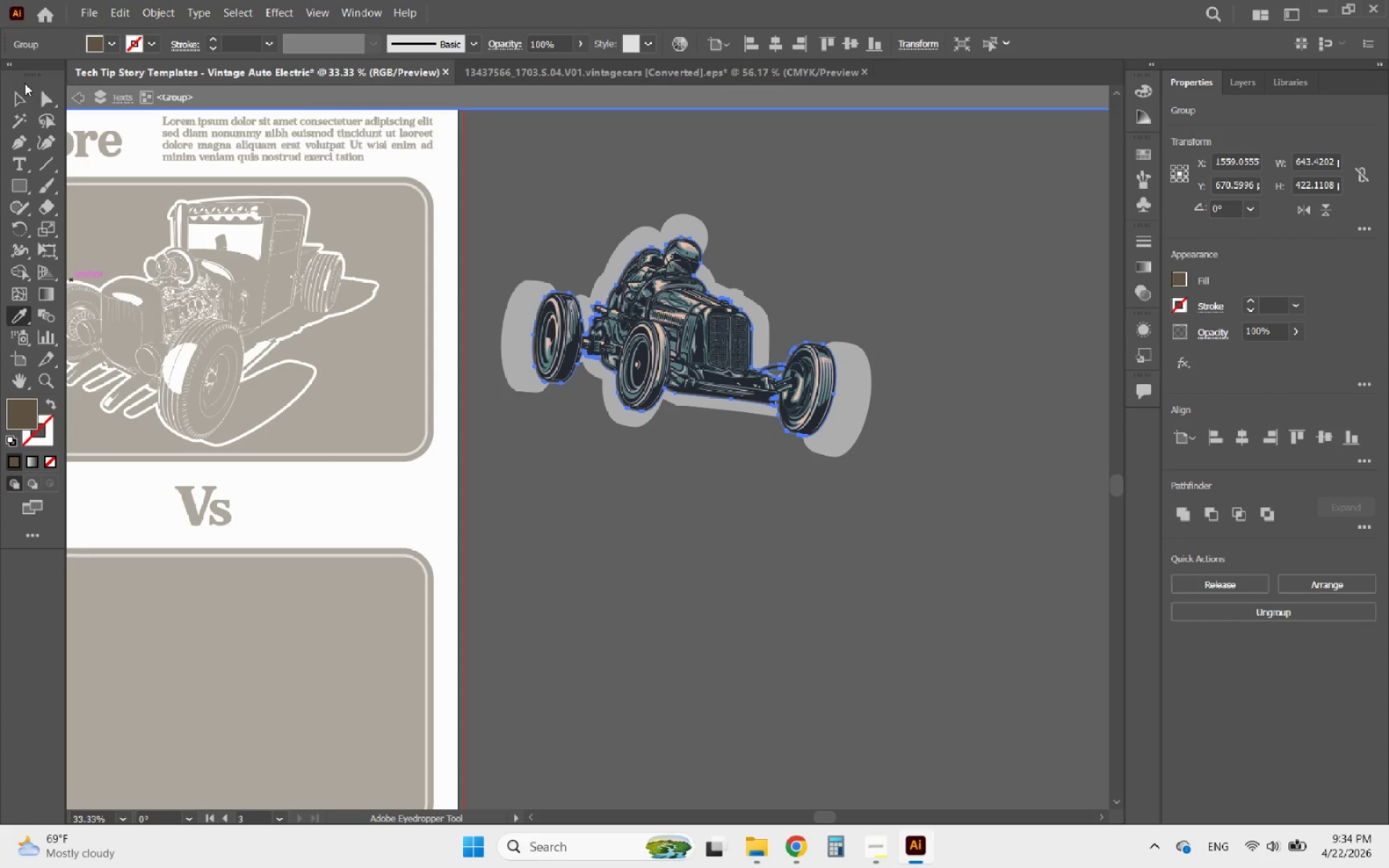 
left_click([11, 101])
 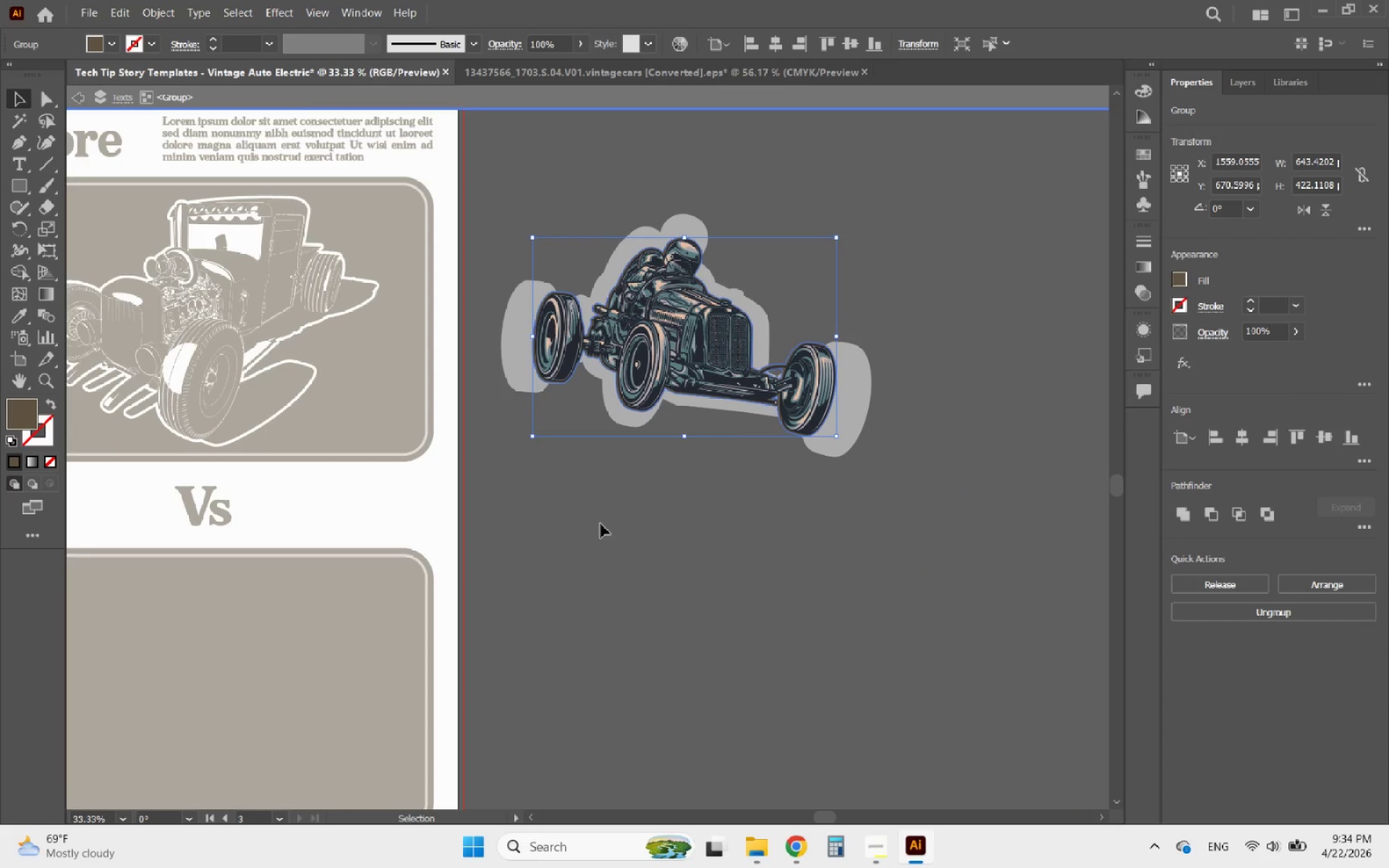 
left_click([600, 524])
 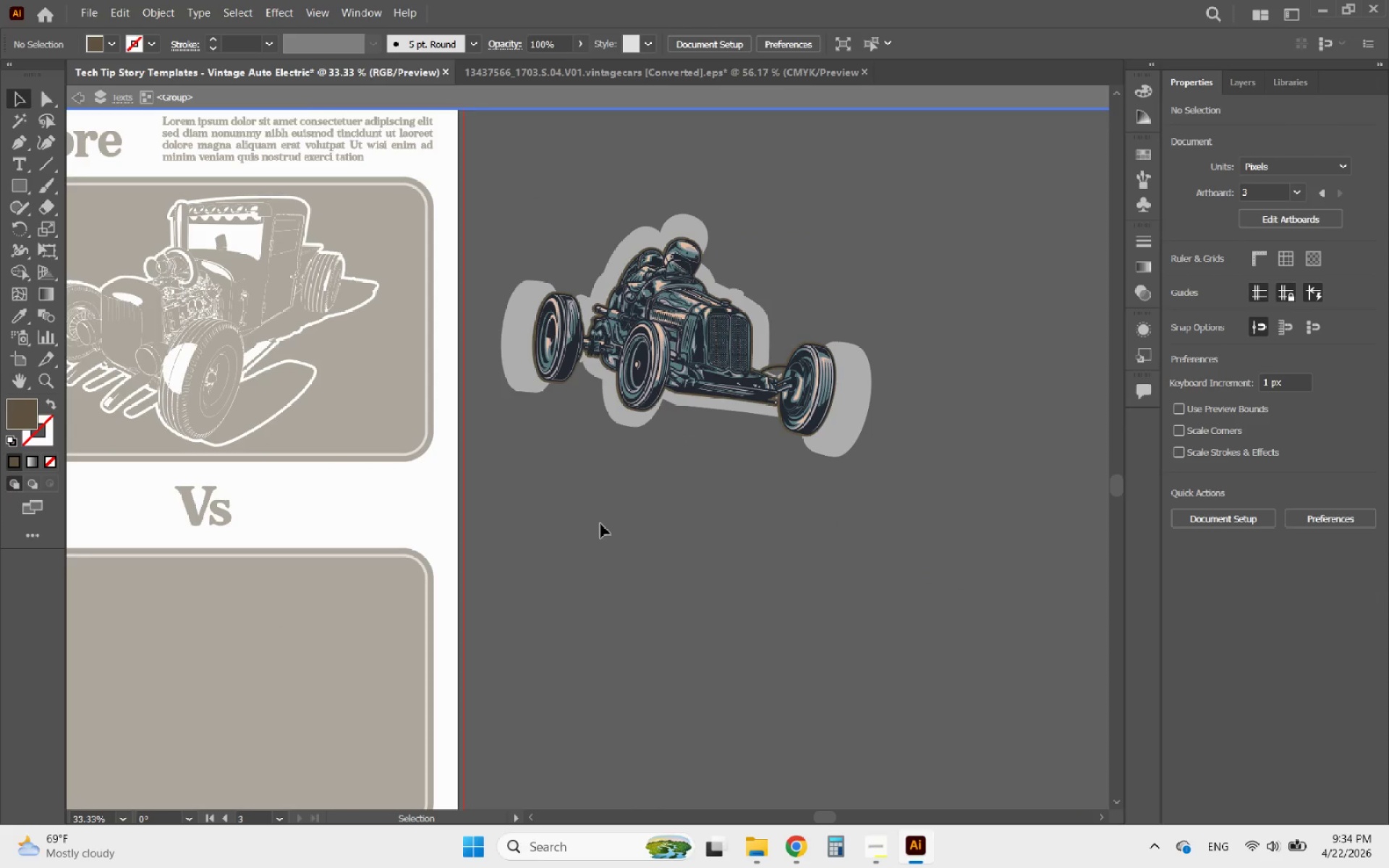 
hold_key(key=AltLeft, duration=0.8)
scroll: coordinate [587, 323], scroll_direction: up, amount: 4.0
 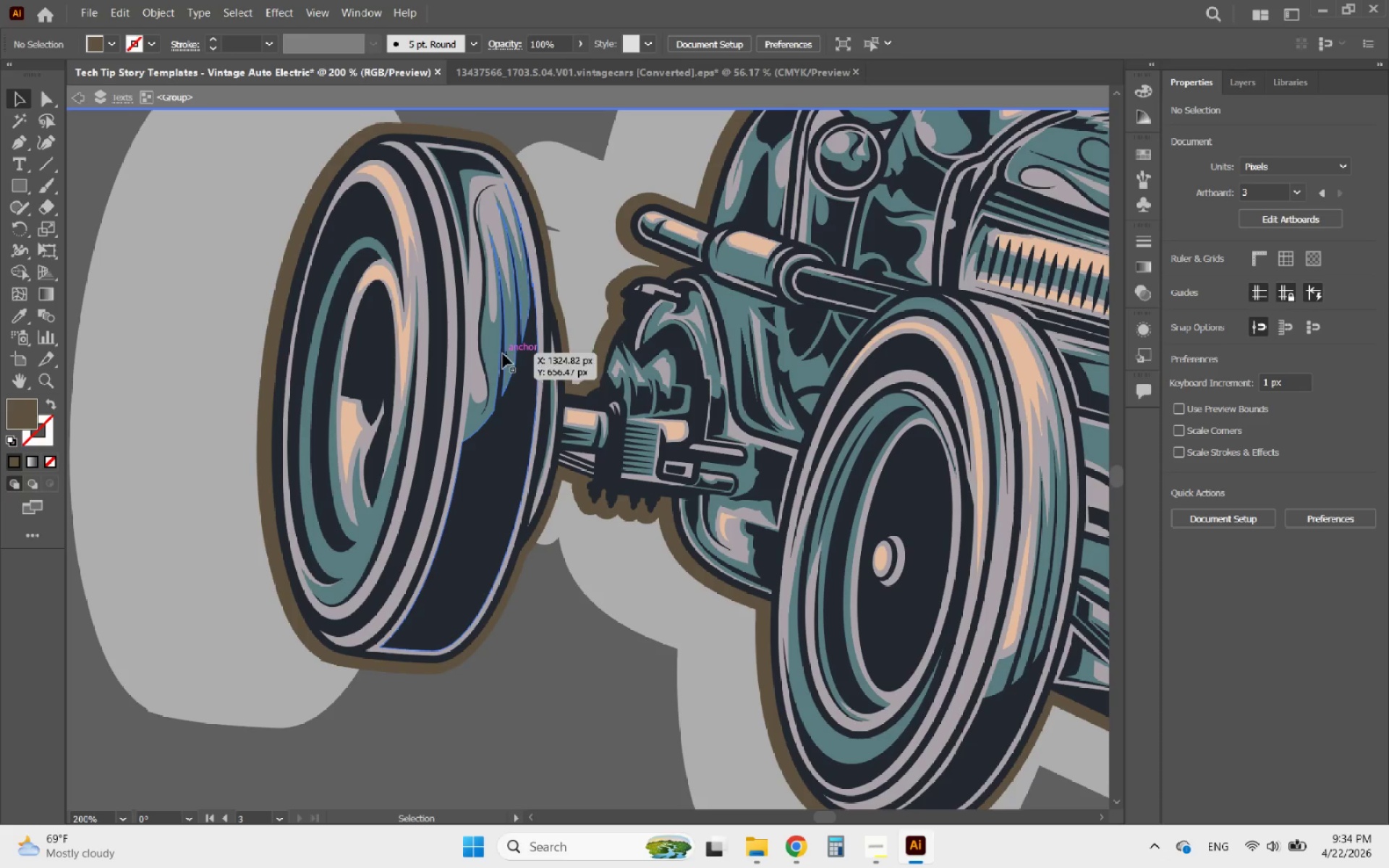 
left_click([519, 408])
 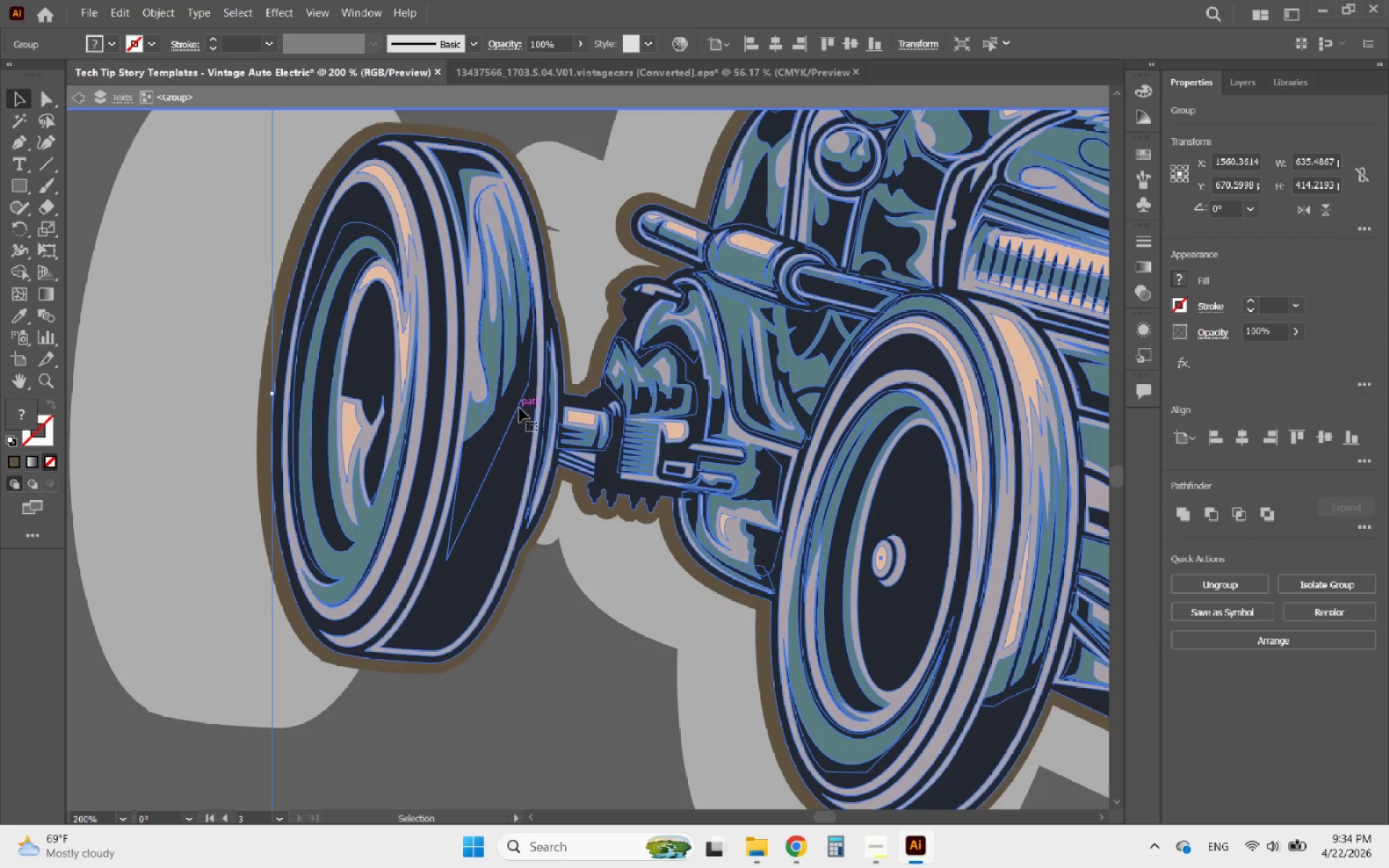 
hold_key(key=AltLeft, duration=0.41)
 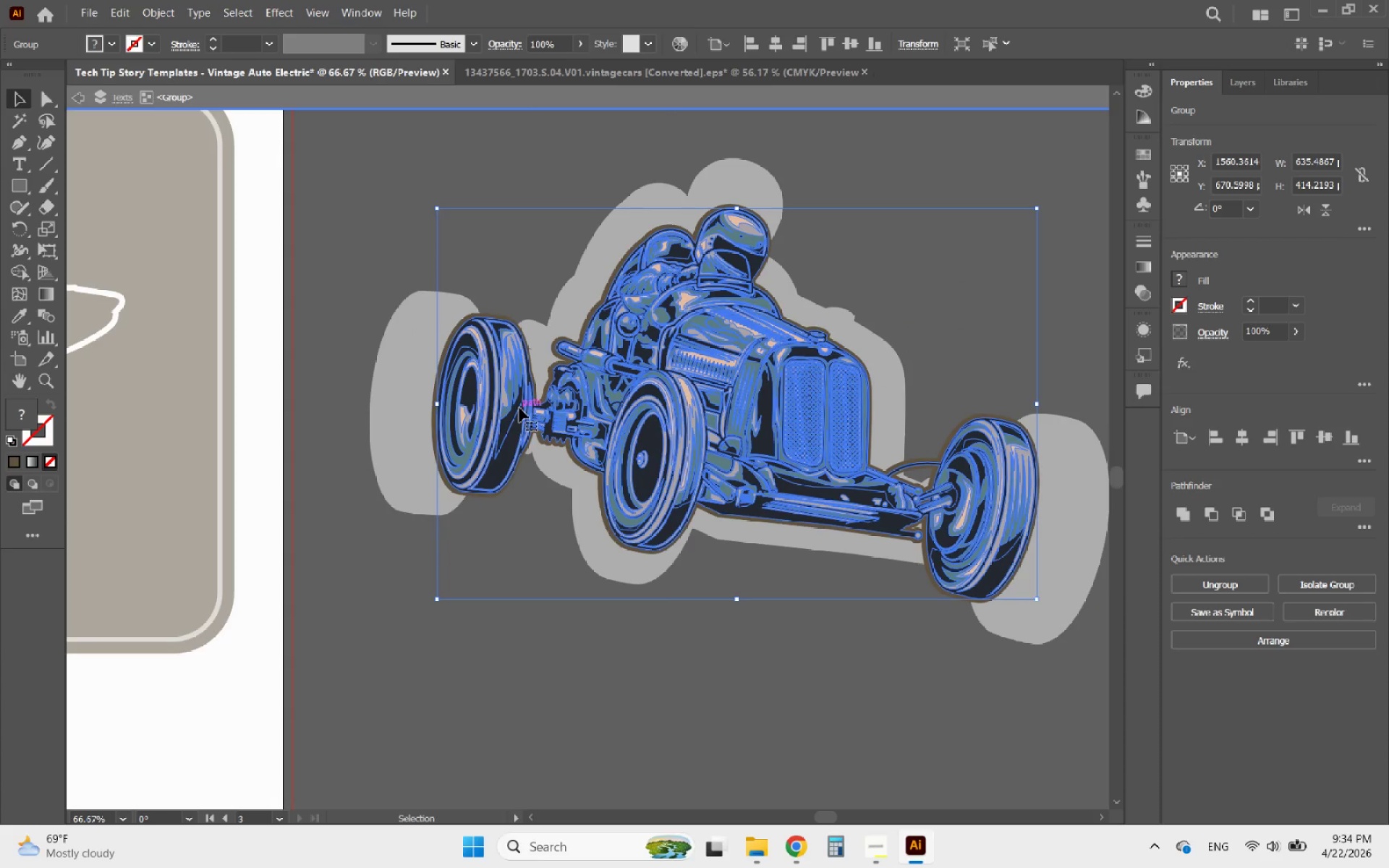 
hold_key(key=AltLeft, duration=0.5)
 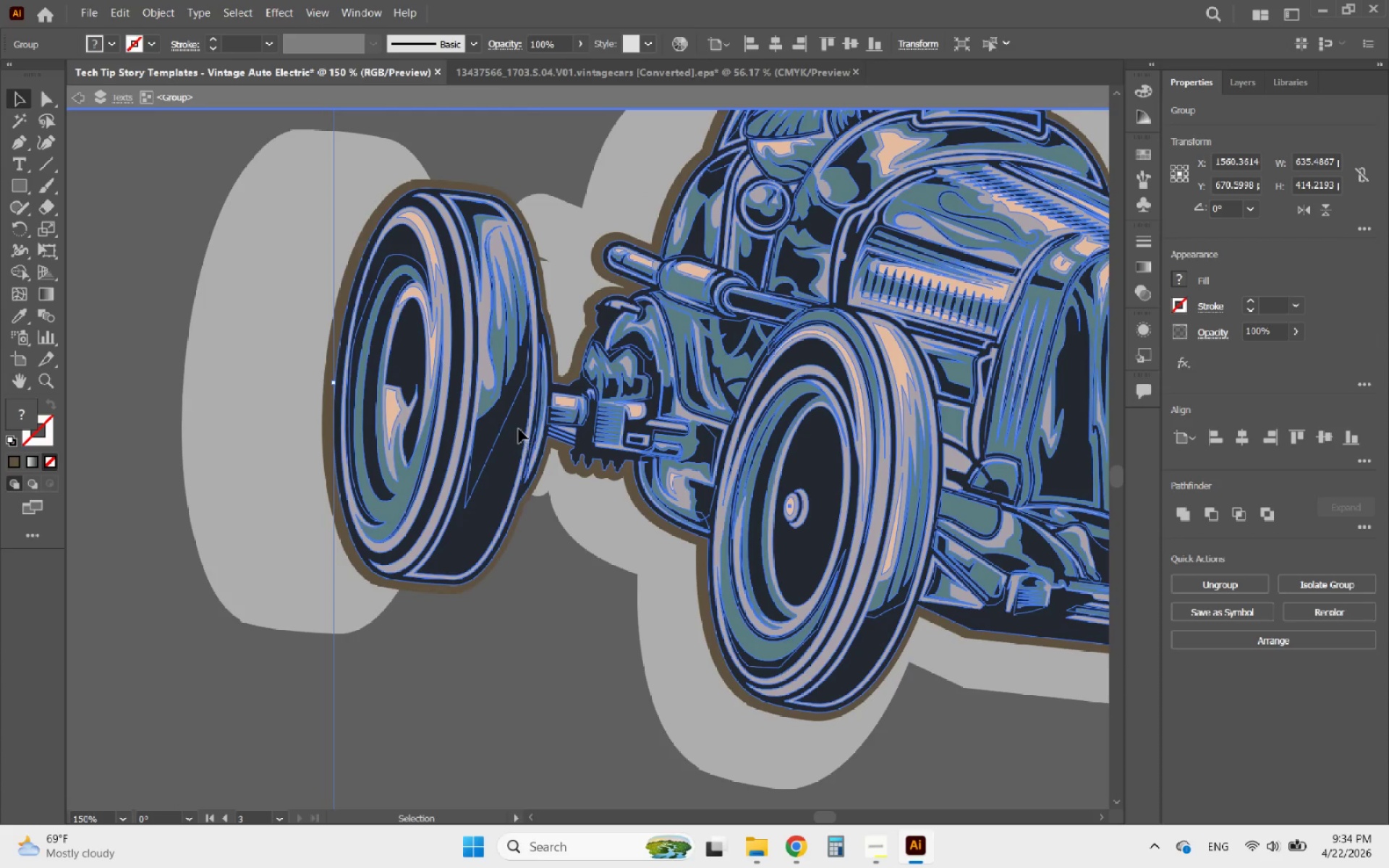 
scroll: coordinate [519, 408], scroll_direction: down, amount: 2.0
 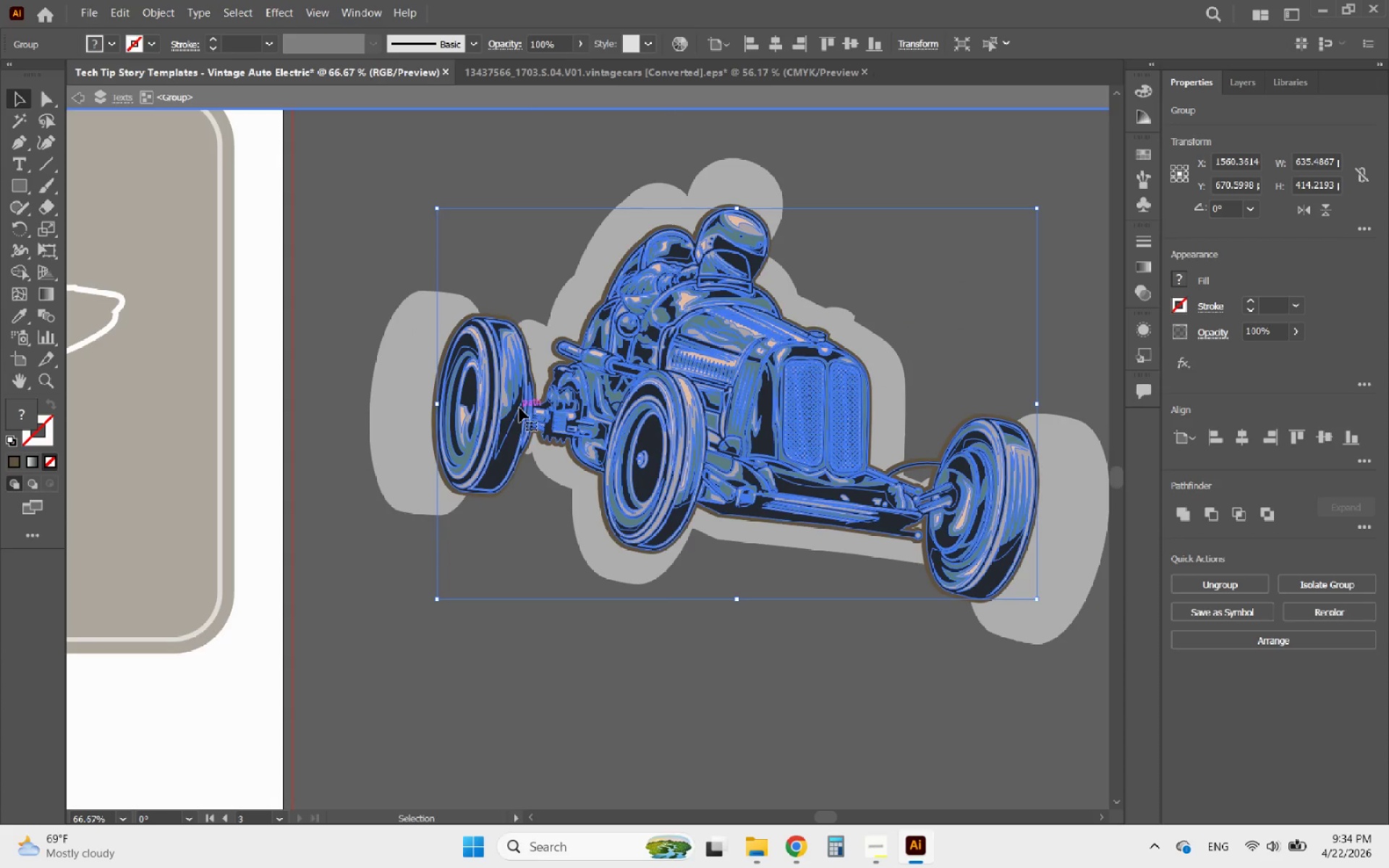 
double_click([519, 429])
 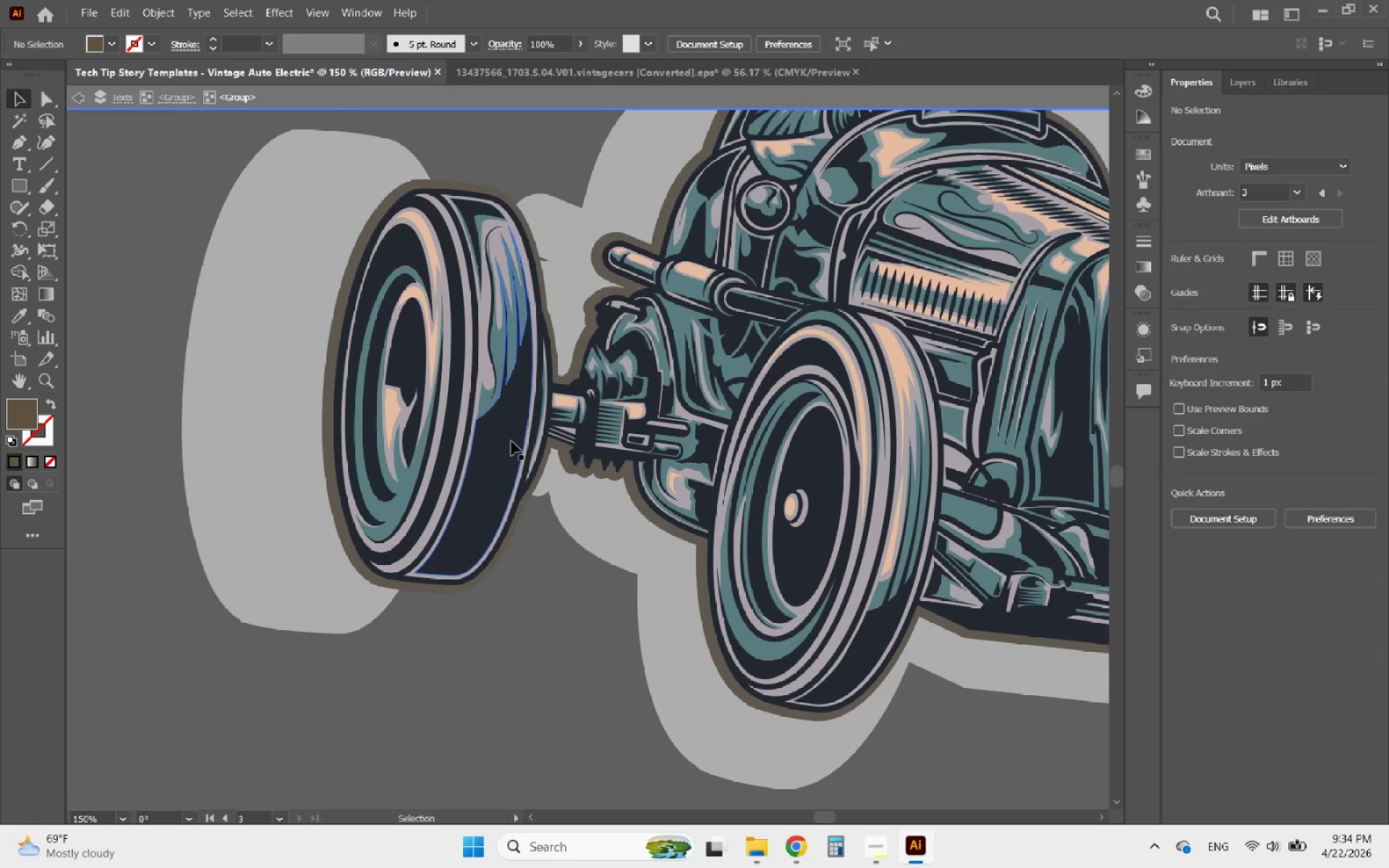 
scroll: coordinate [519, 421], scroll_direction: up, amount: 1.0
 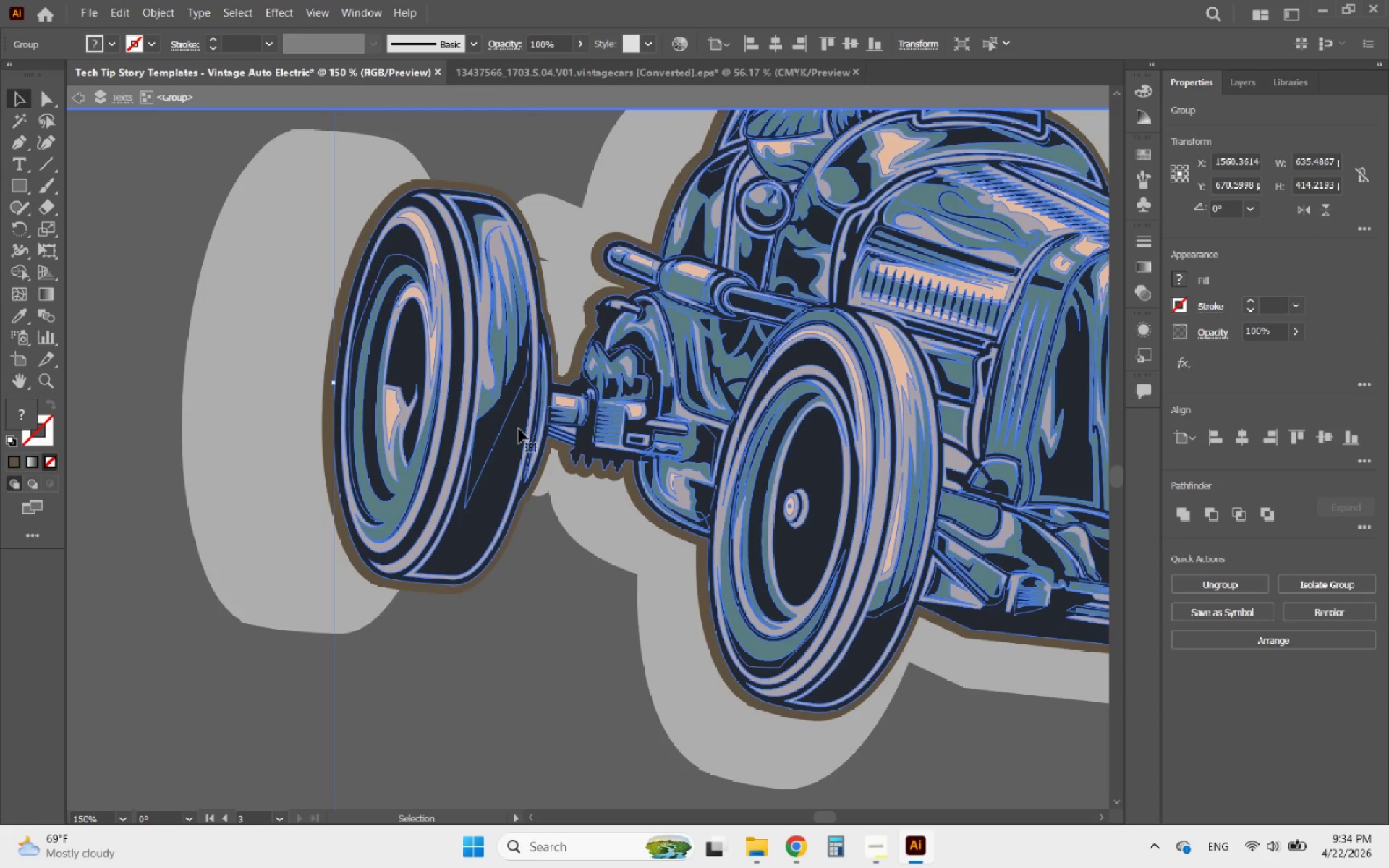 
left_click([504, 453])
 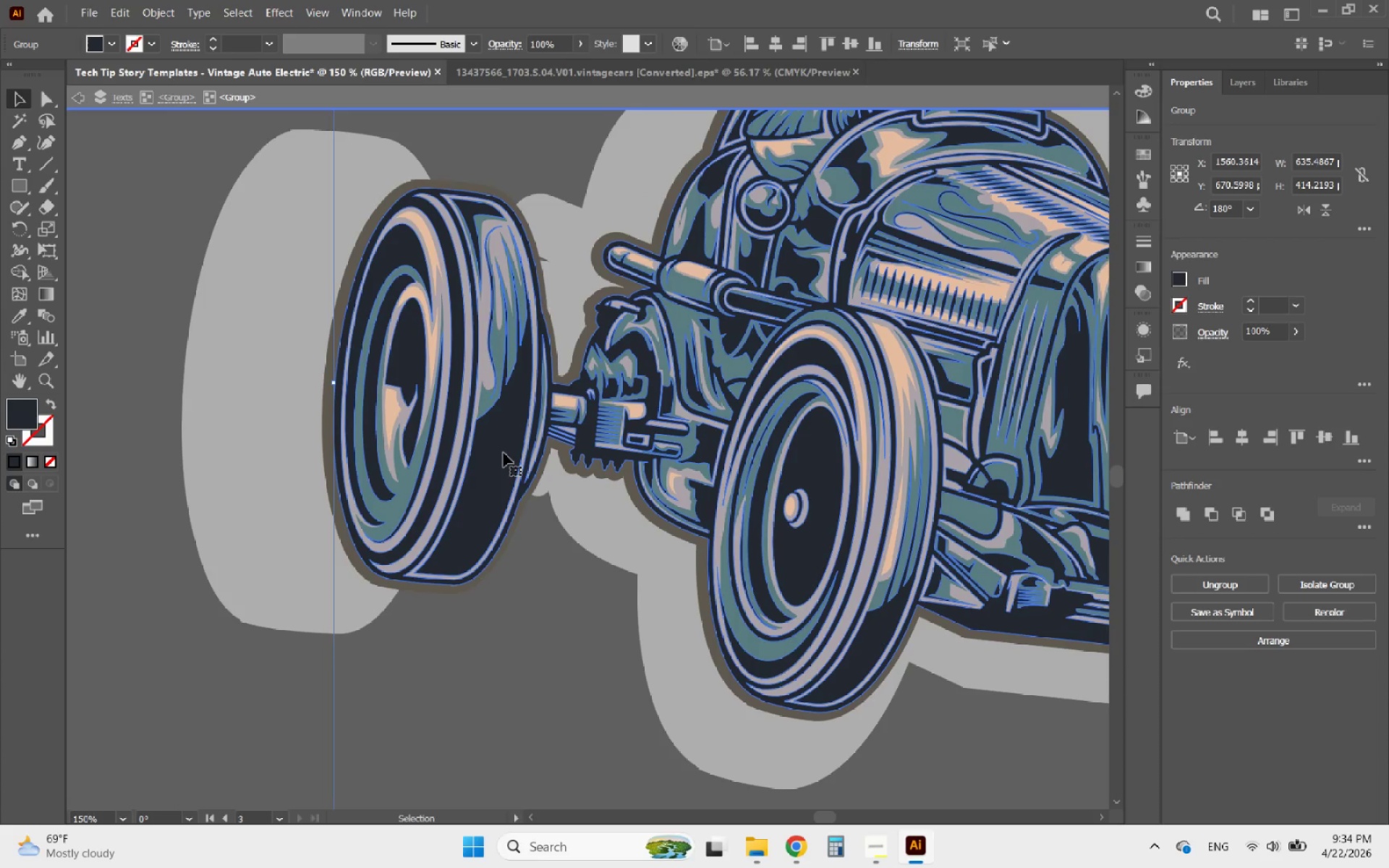 
hold_key(key=AltLeft, duration=0.77)
scroll: coordinate [504, 453], scroll_direction: down, amount: 2.0
 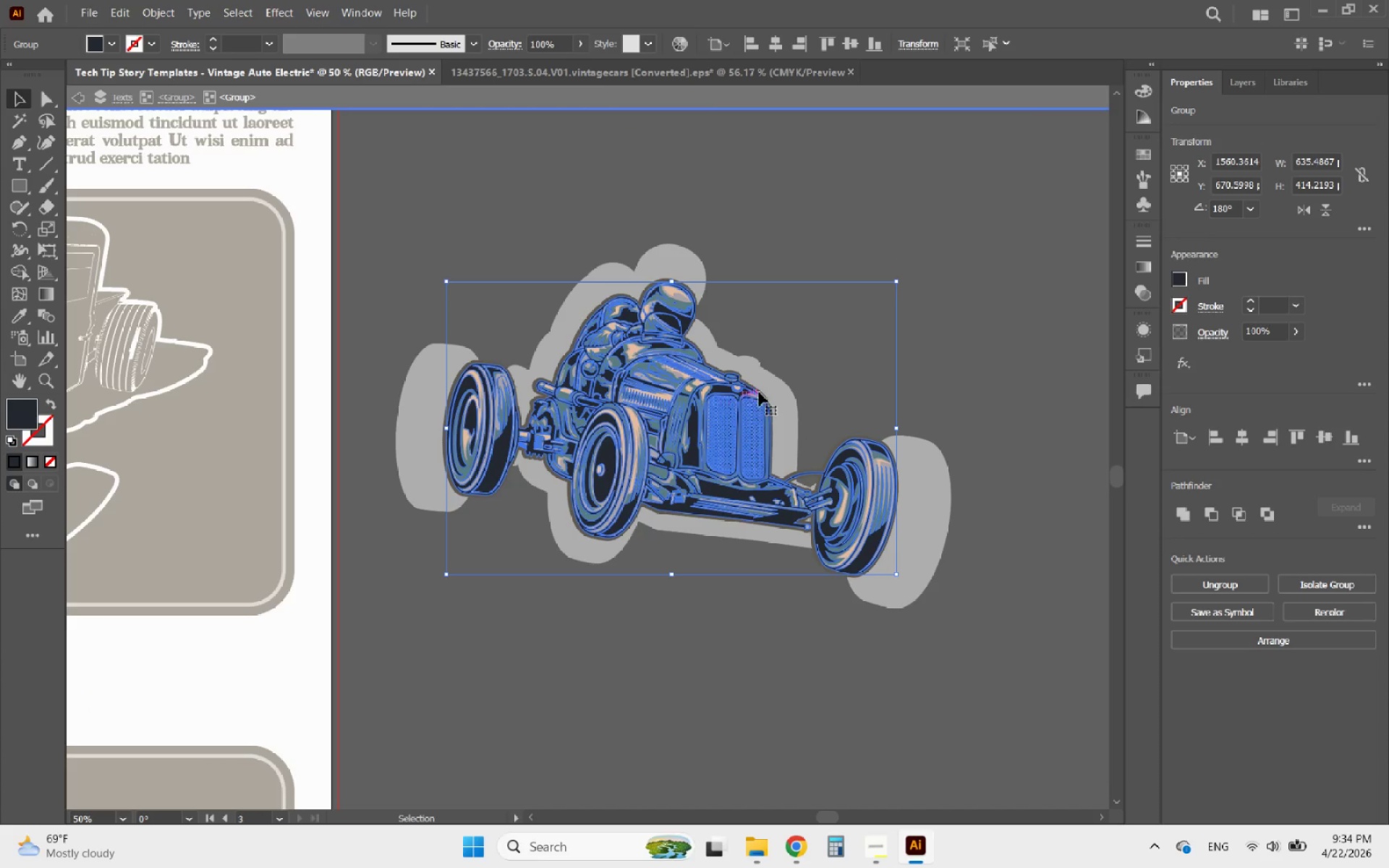 
hold_key(key=AltLeft, duration=0.55)
scroll: coordinate [791, 385], scroll_direction: down, amount: 1.0
 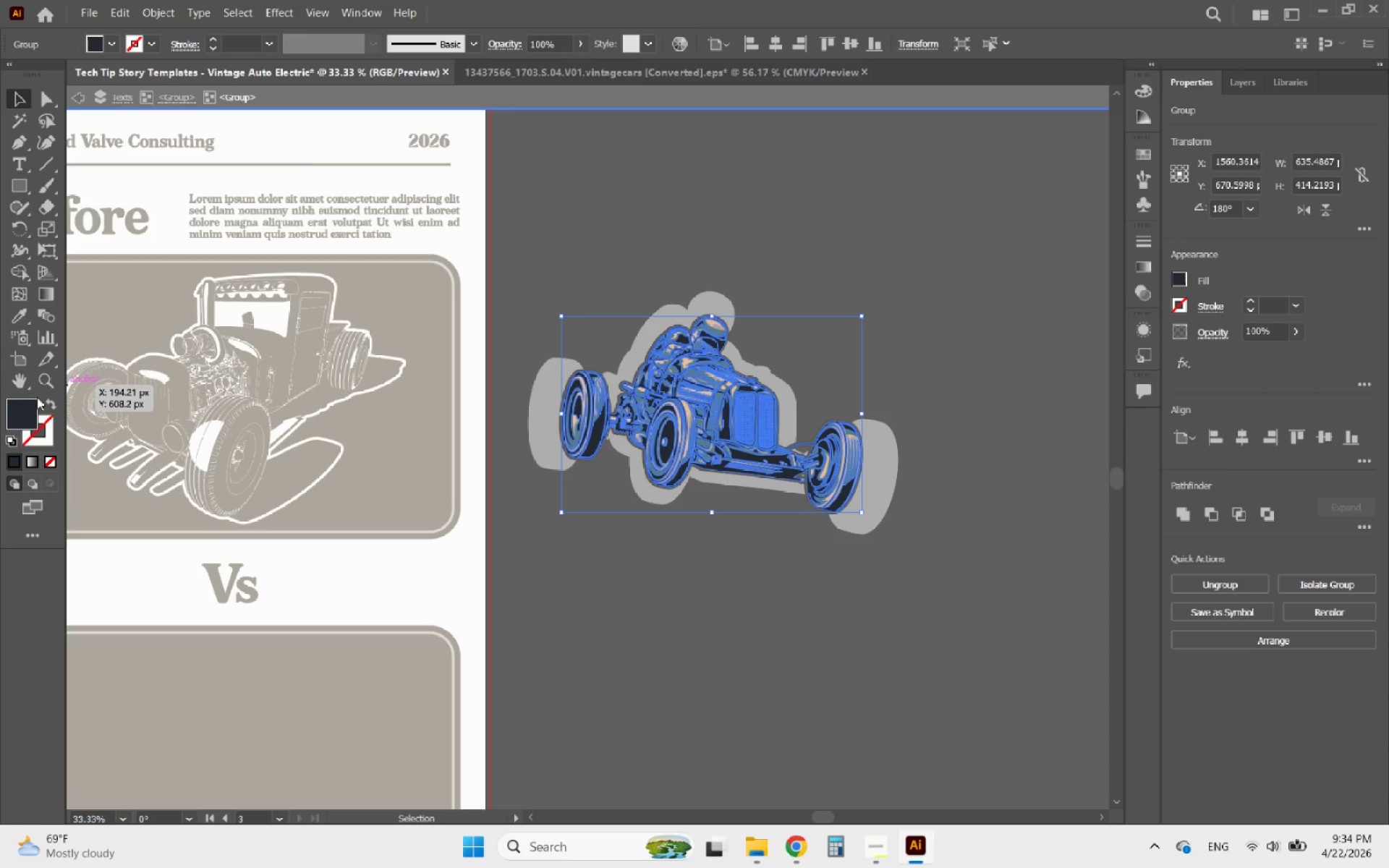 
left_click([23, 316])
 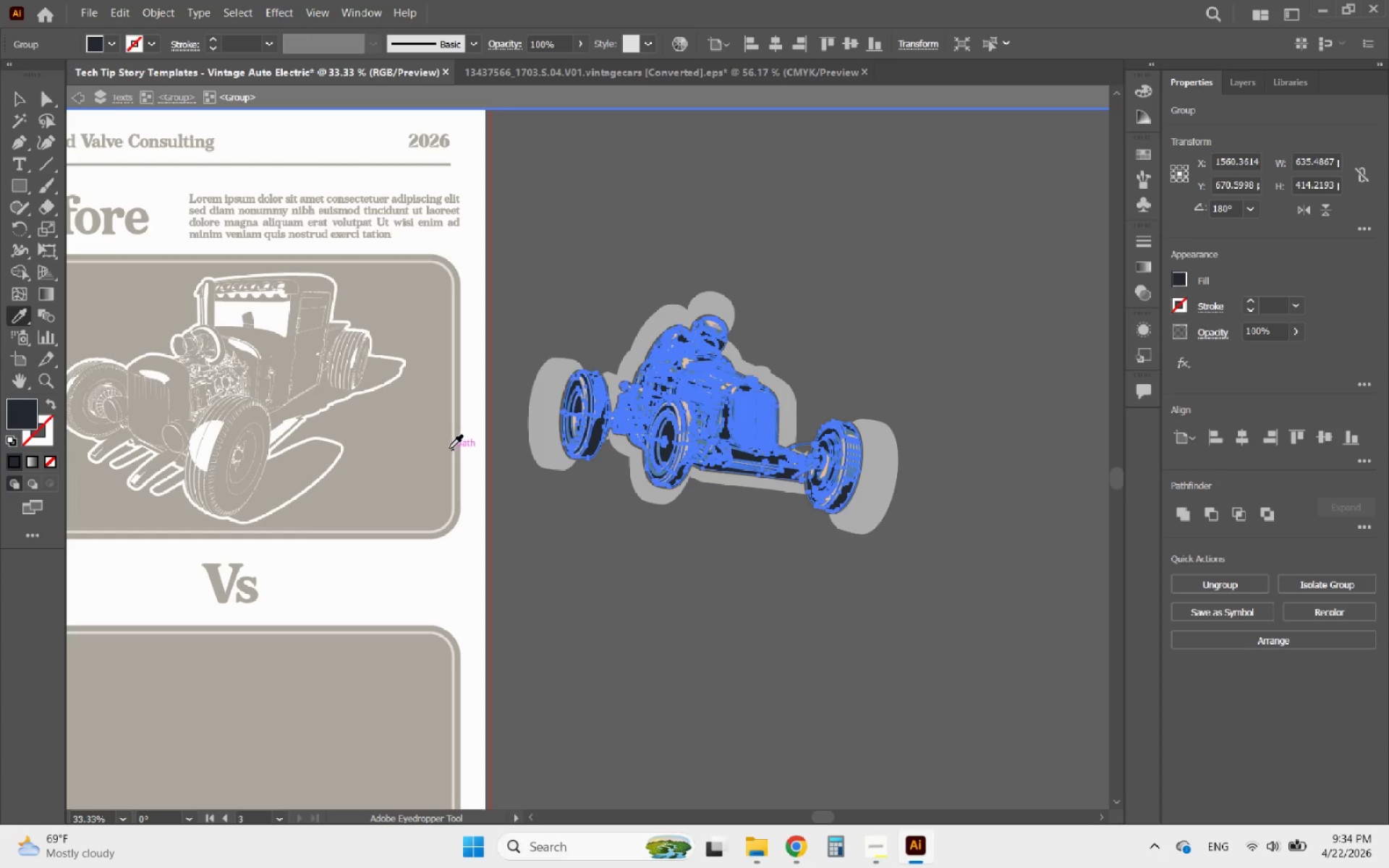 
left_click([418, 447])
 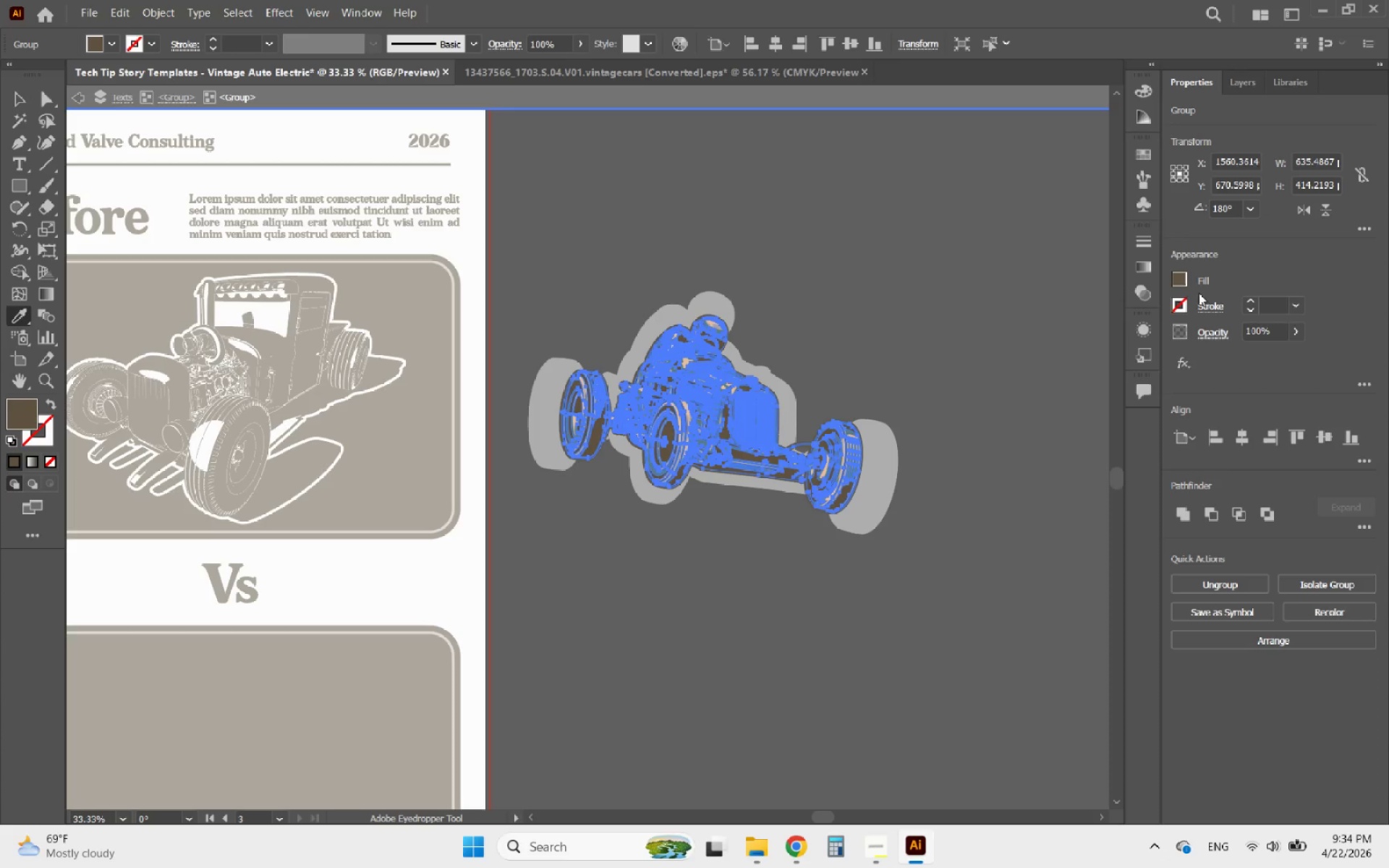 
left_click([1182, 279])
 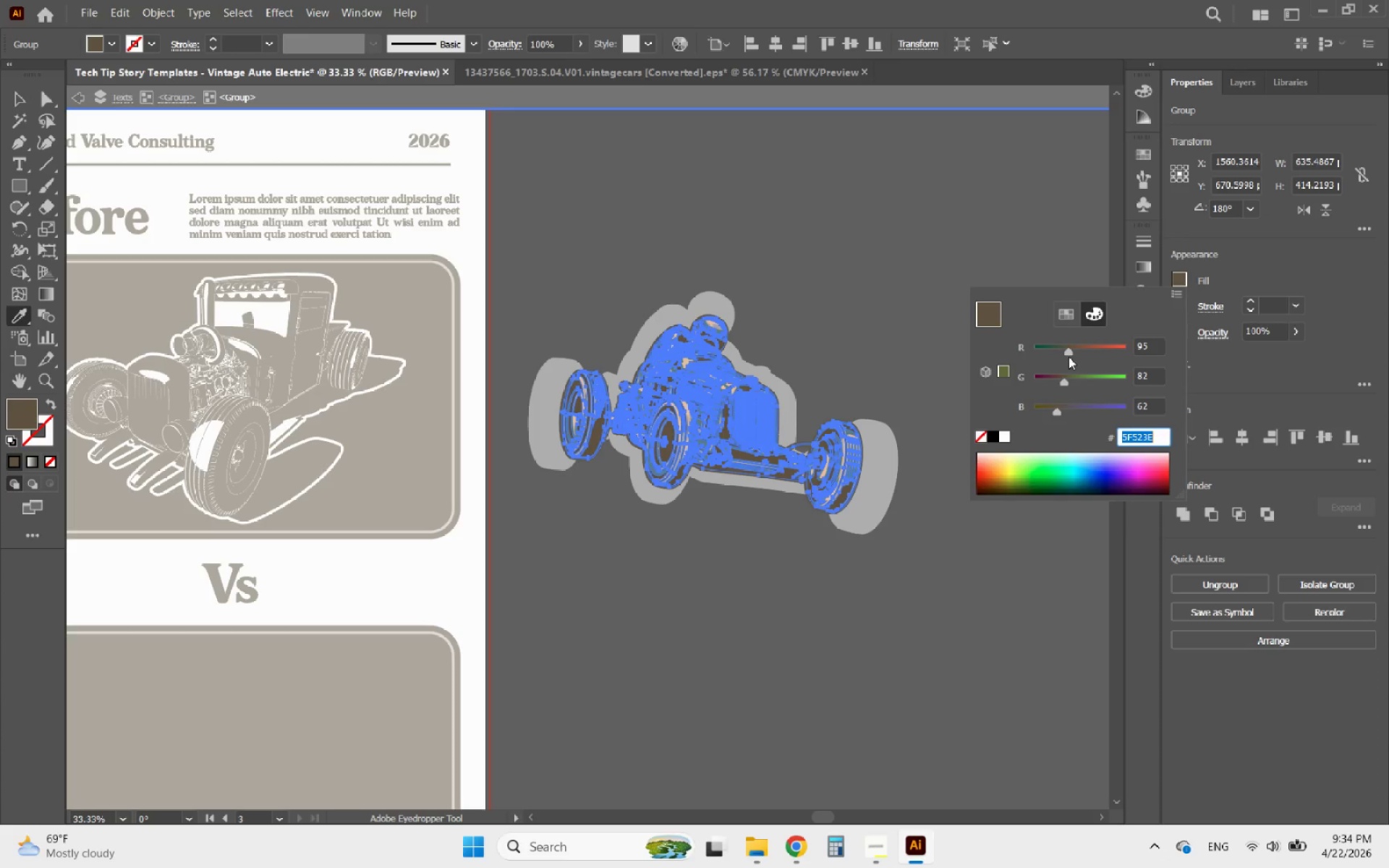 
left_click_drag(start_coordinate=[1069, 354], to_coordinate=[1074, 354])
 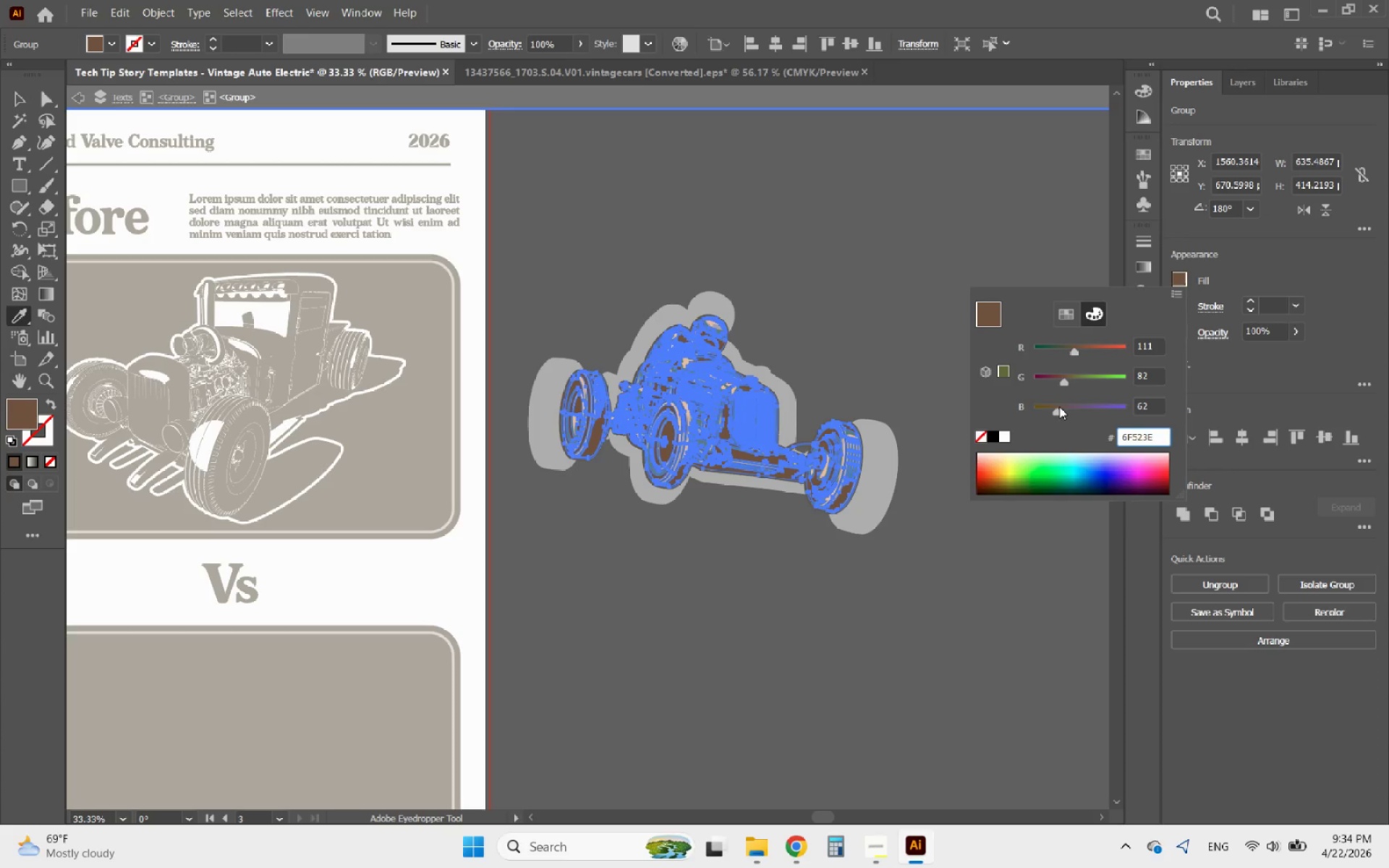 
left_click_drag(start_coordinate=[1055, 409], to_coordinate=[1047, 410])
 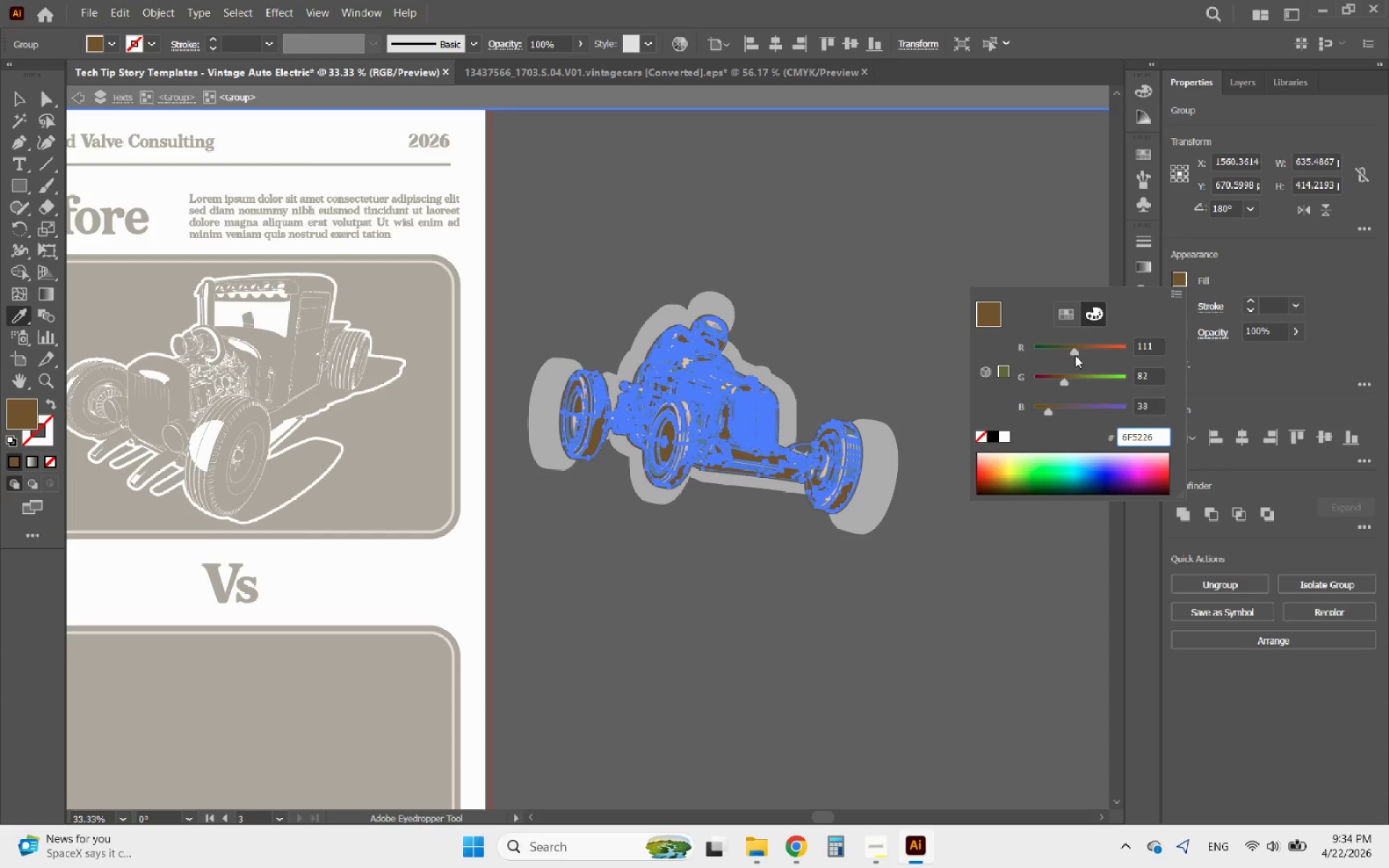 
left_click_drag(start_coordinate=[1074, 354], to_coordinate=[1069, 354])
 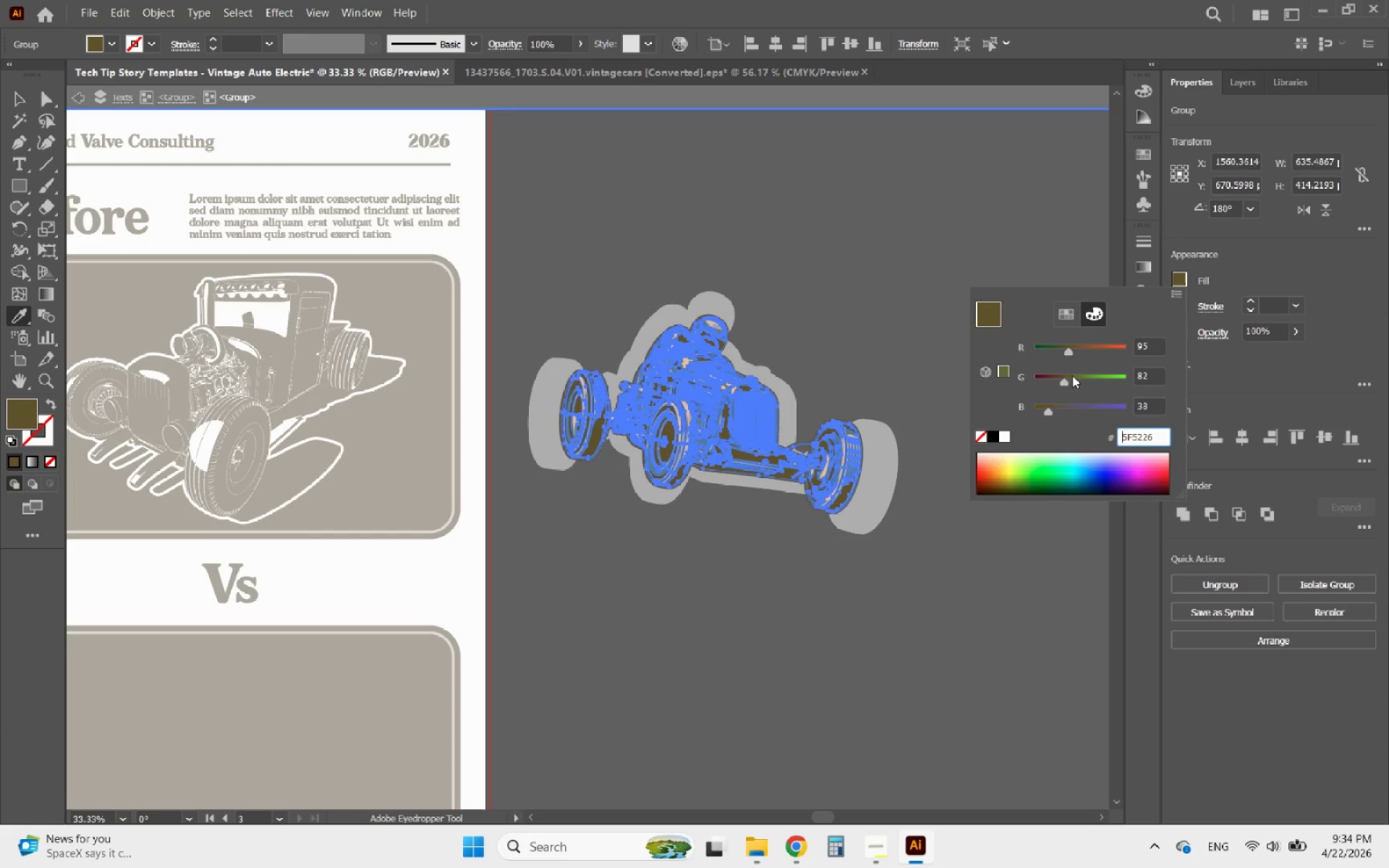 
left_click_drag(start_coordinate=[1069, 352], to_coordinate=[1076, 352])
 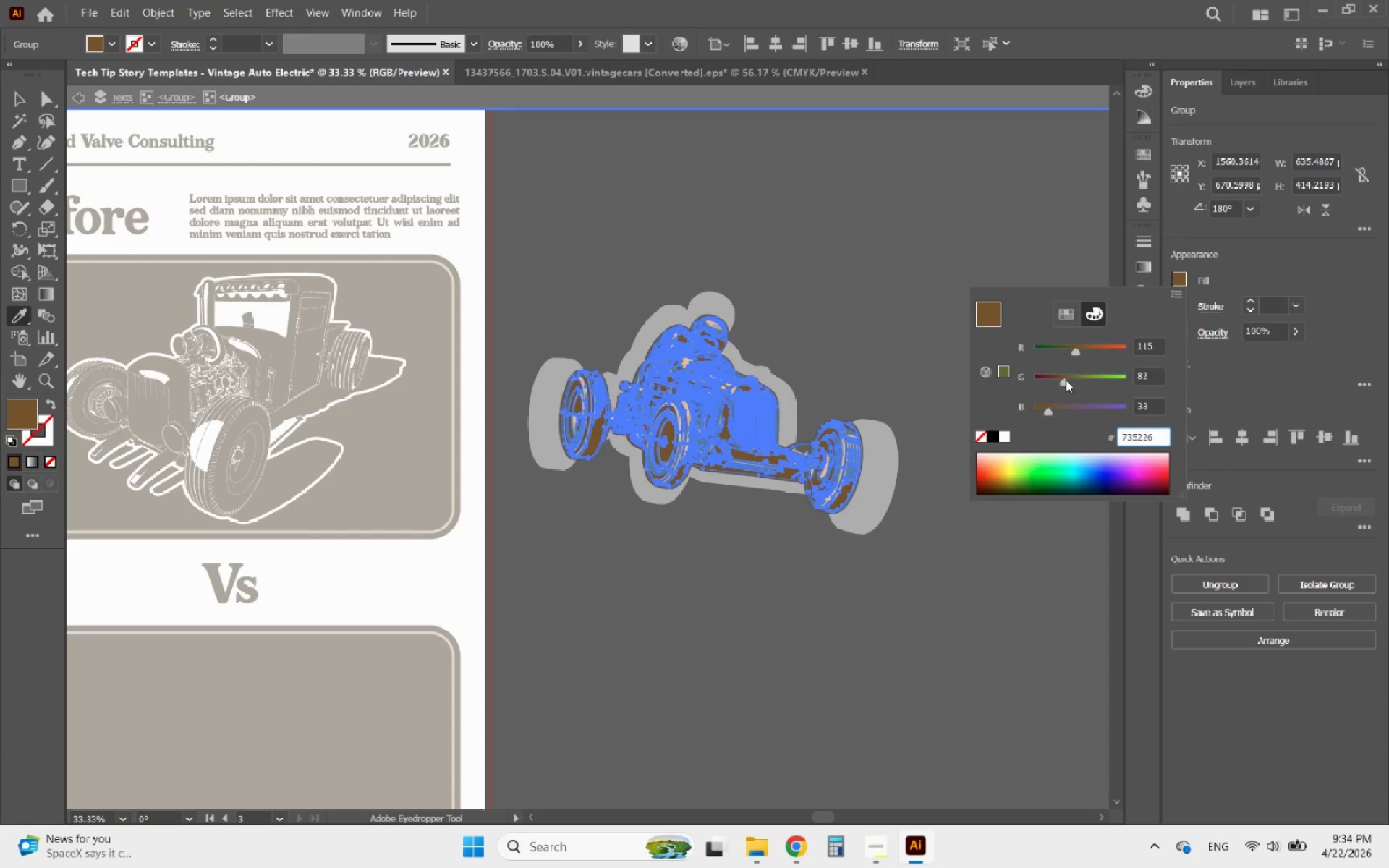 
left_click_drag(start_coordinate=[1065, 380], to_coordinate=[1059, 380])
 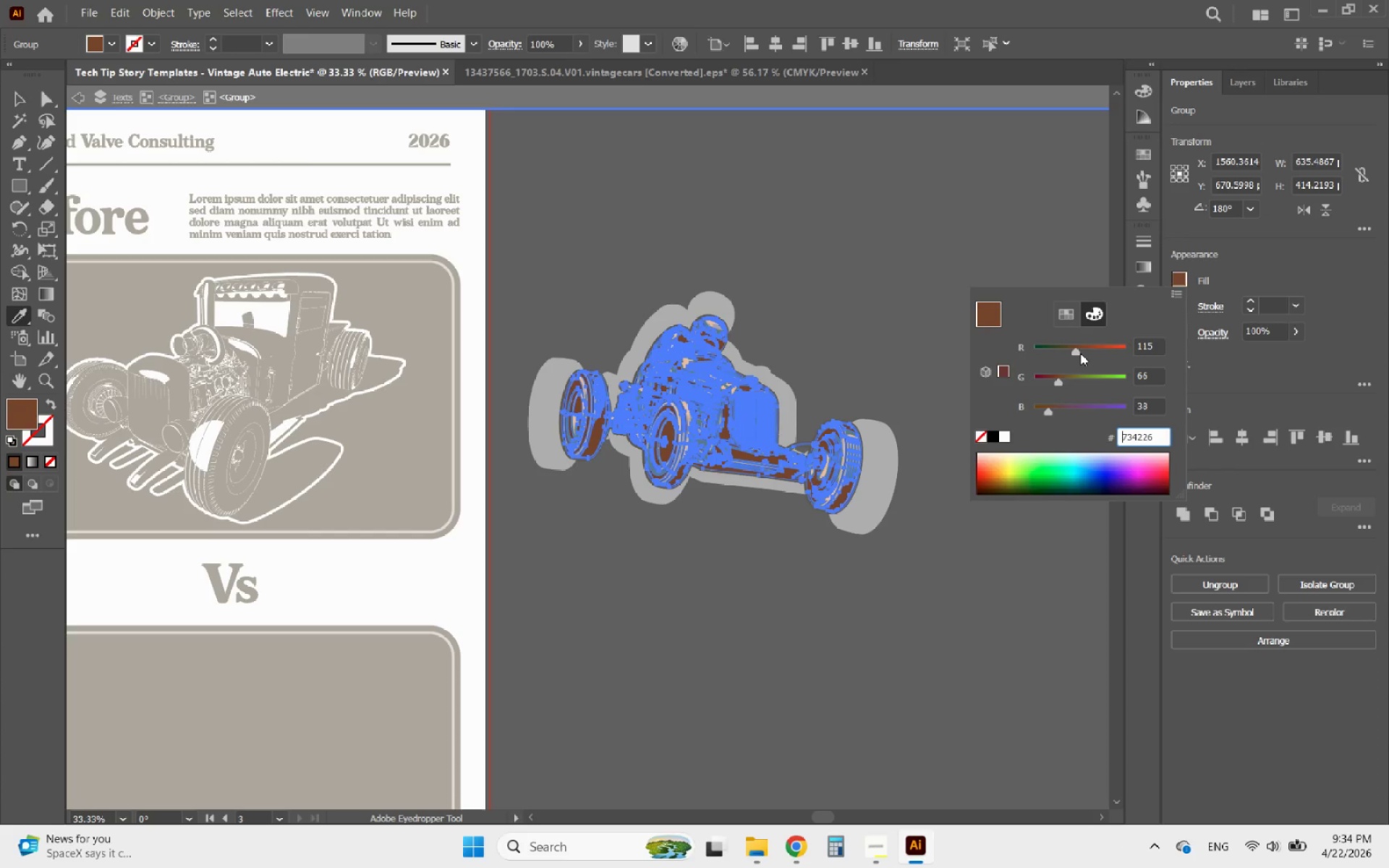 
left_click_drag(start_coordinate=[1075, 352], to_coordinate=[1071, 352])
 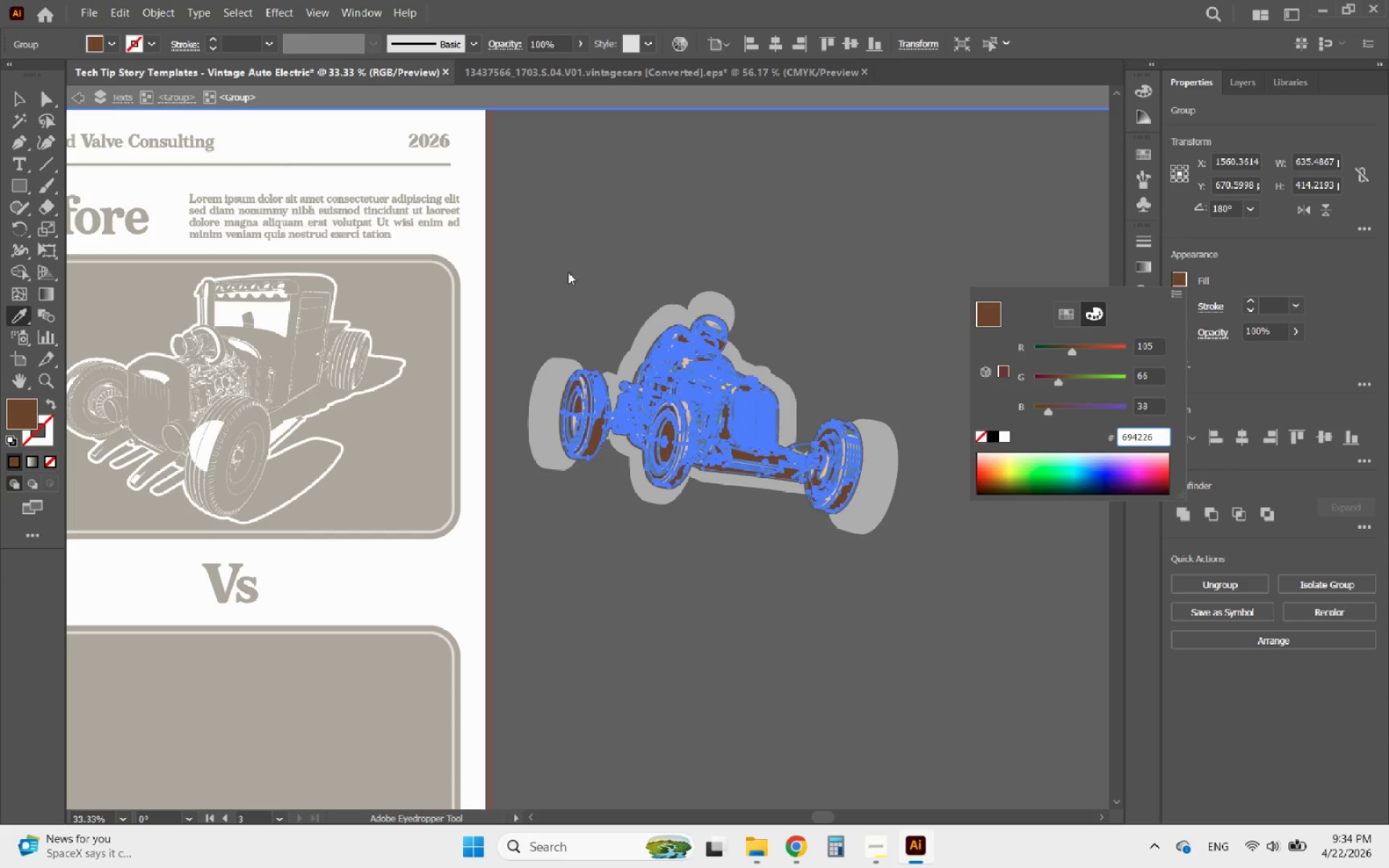 
left_click([13, 98])
 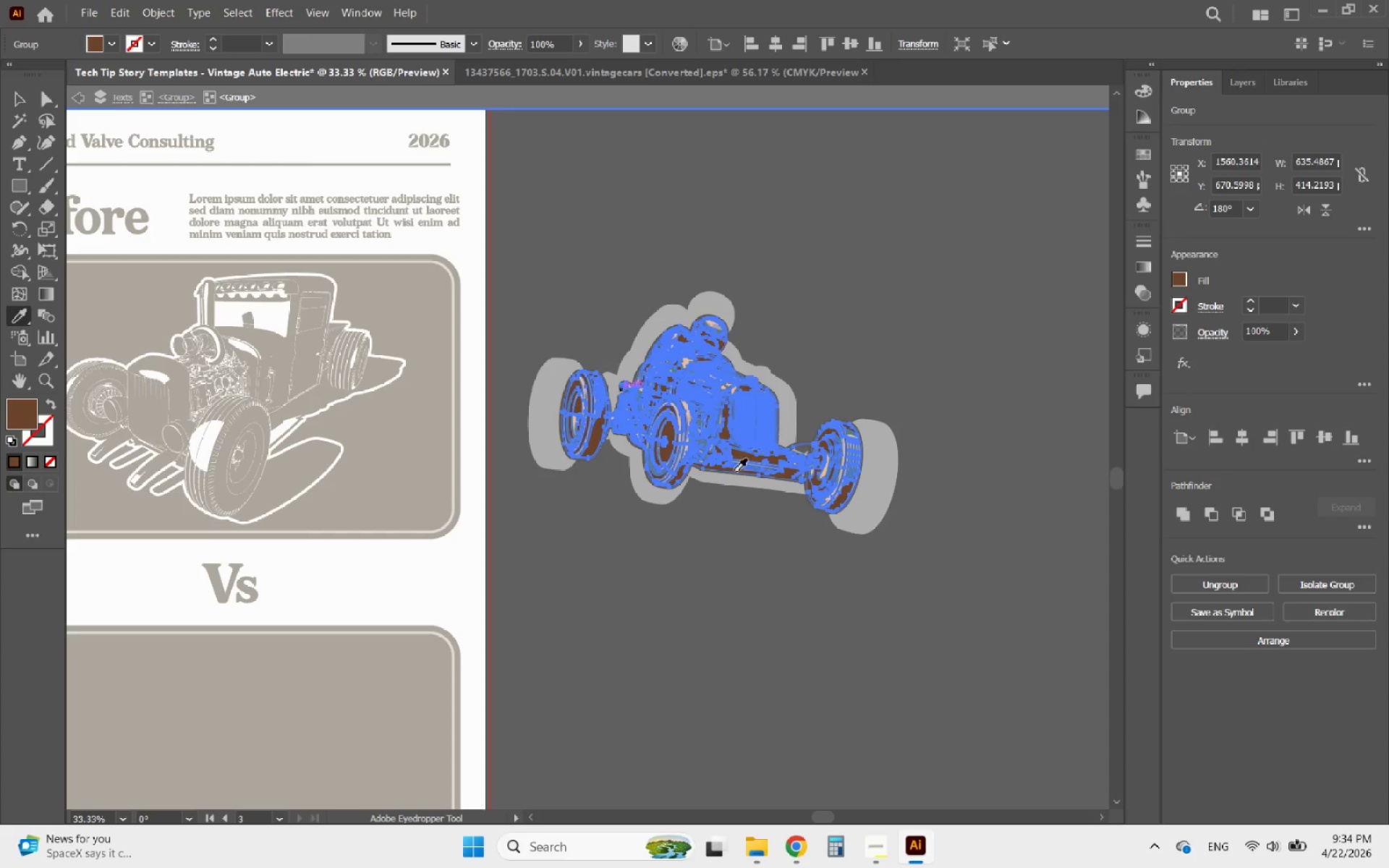 
left_click([833, 551])
 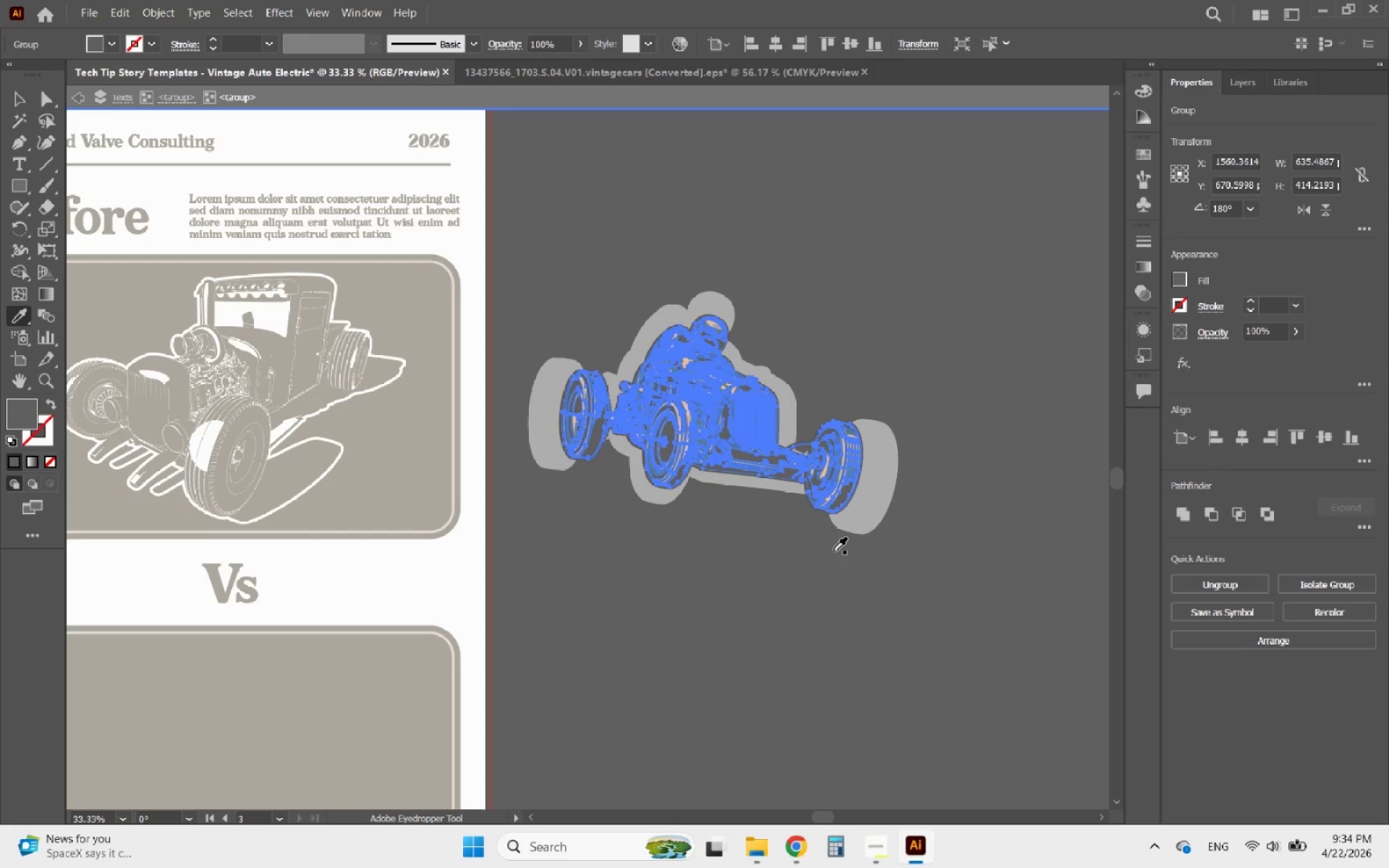 
key(Control+ControlLeft)
 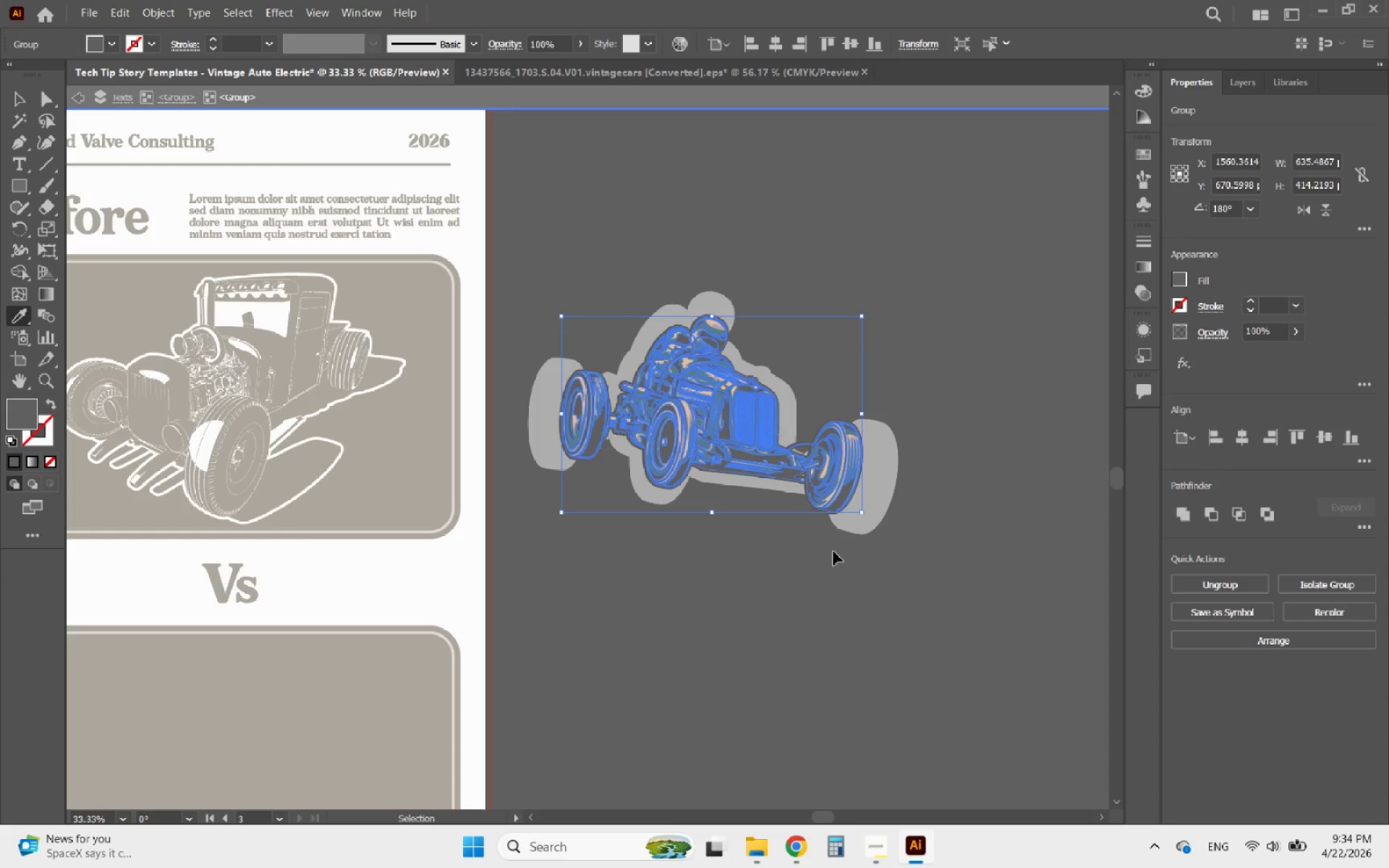 
key(Control+Z)
 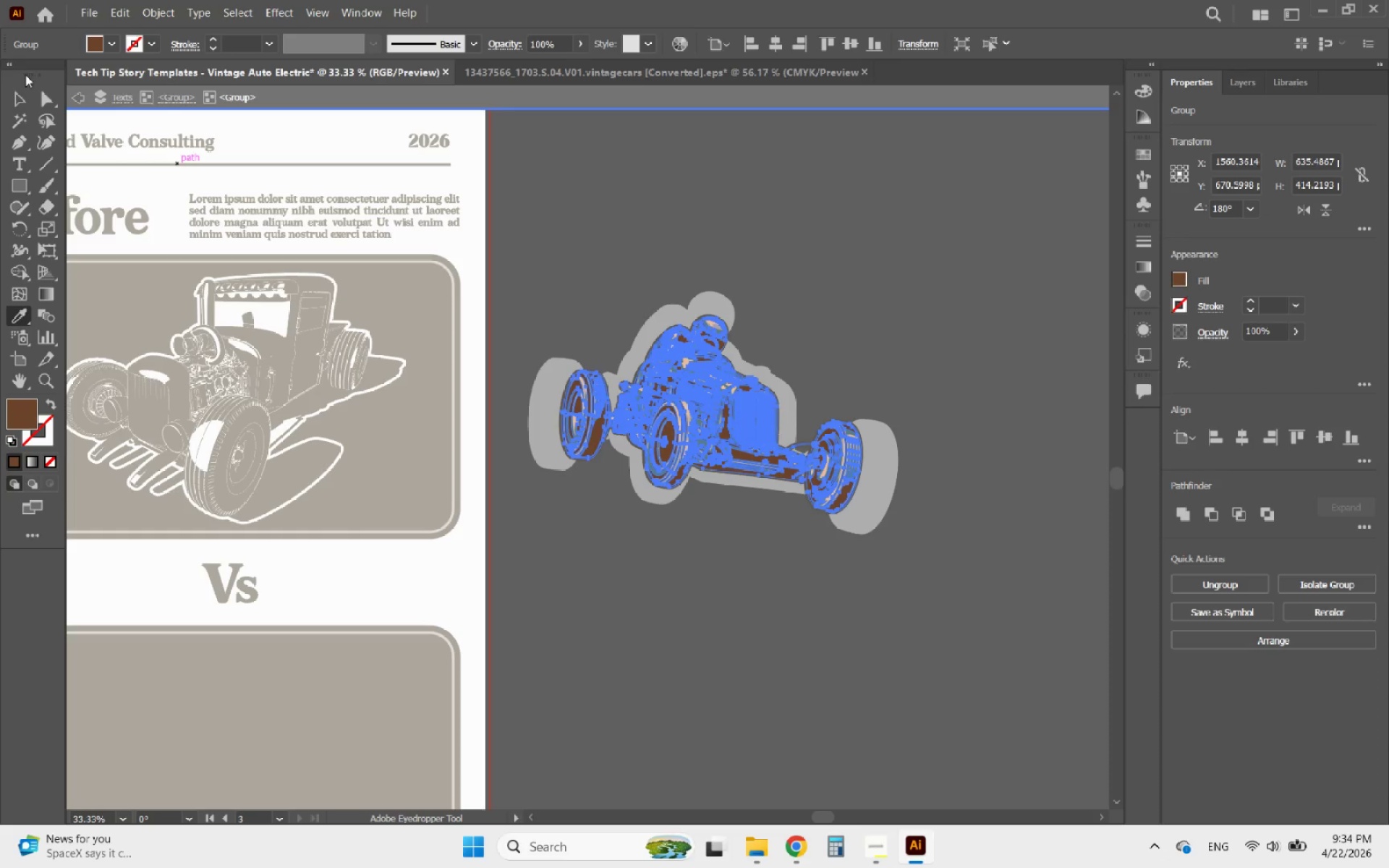 
left_click([17, 110])
 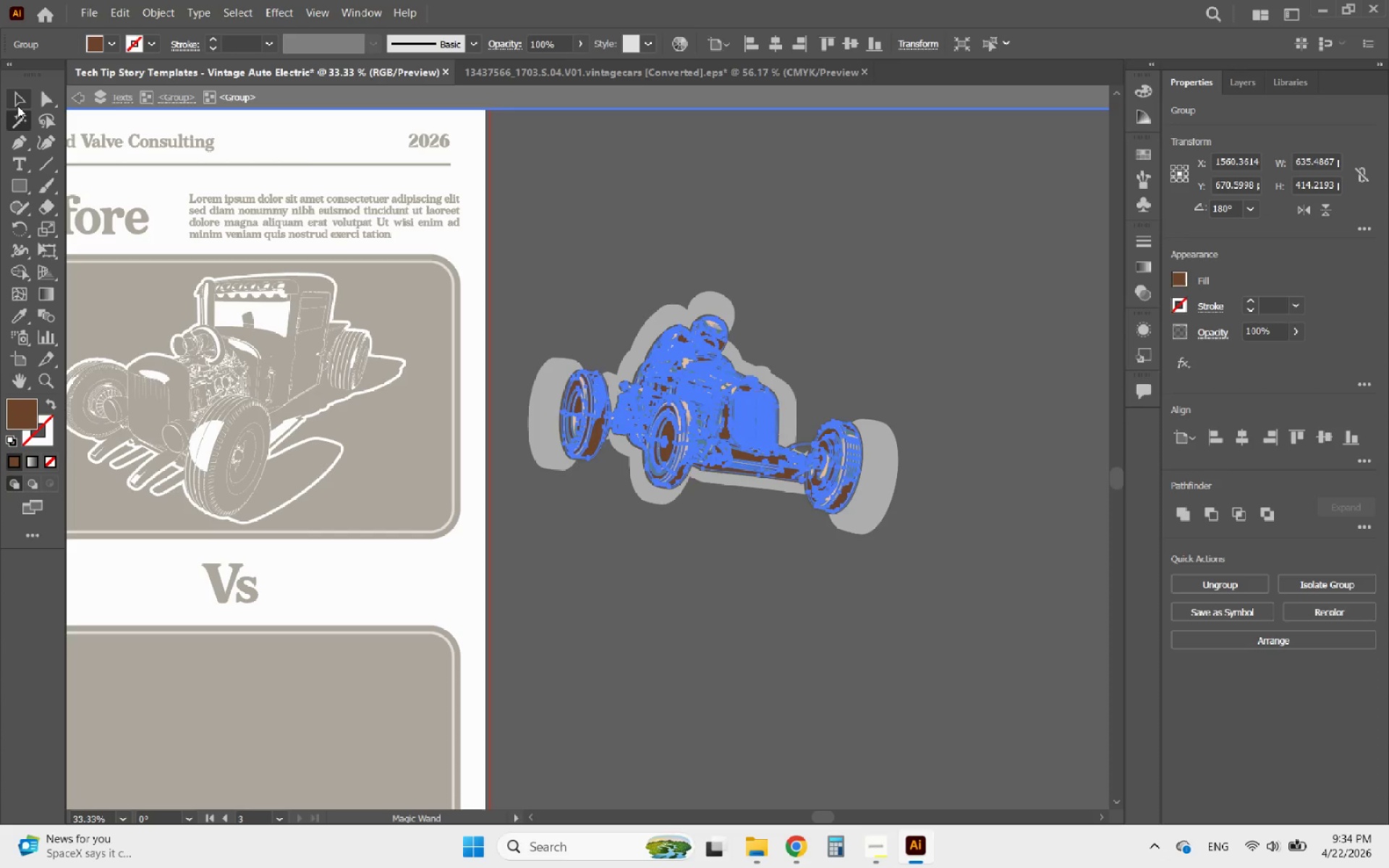 
left_click([17, 106])
 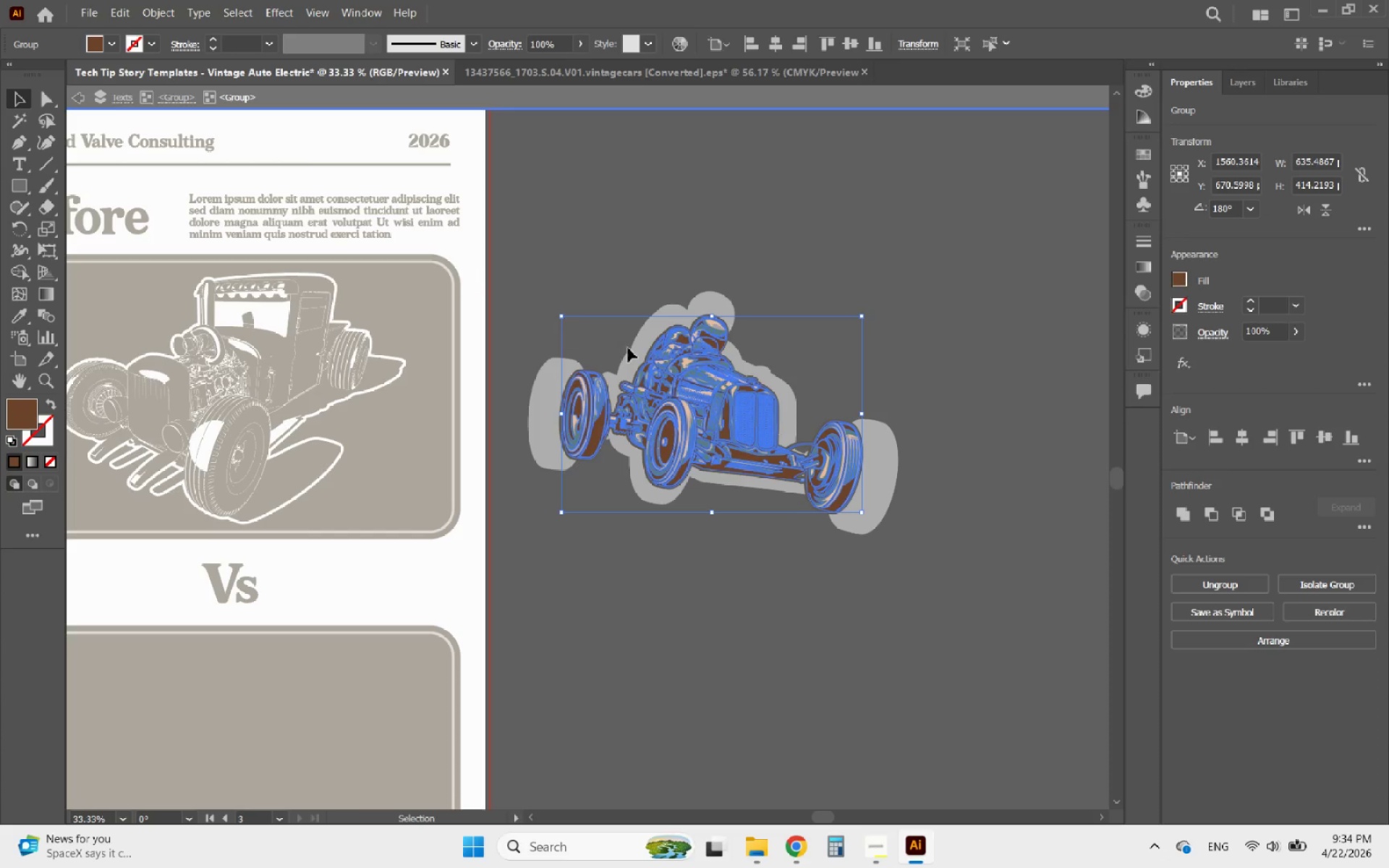 
hold_key(key=AltLeft, duration=0.47)
 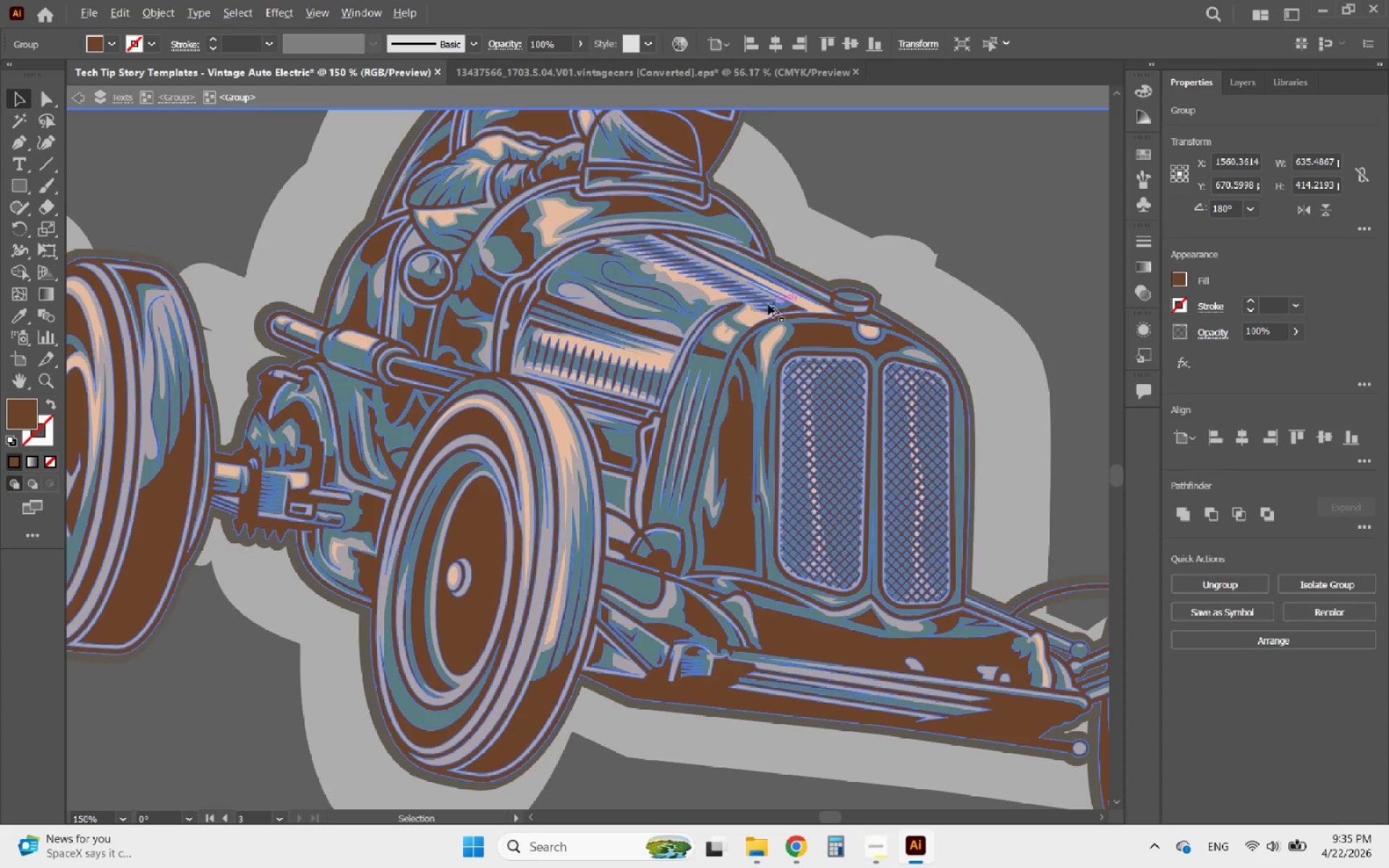 
hold_key(key=AltLeft, duration=0.38)
 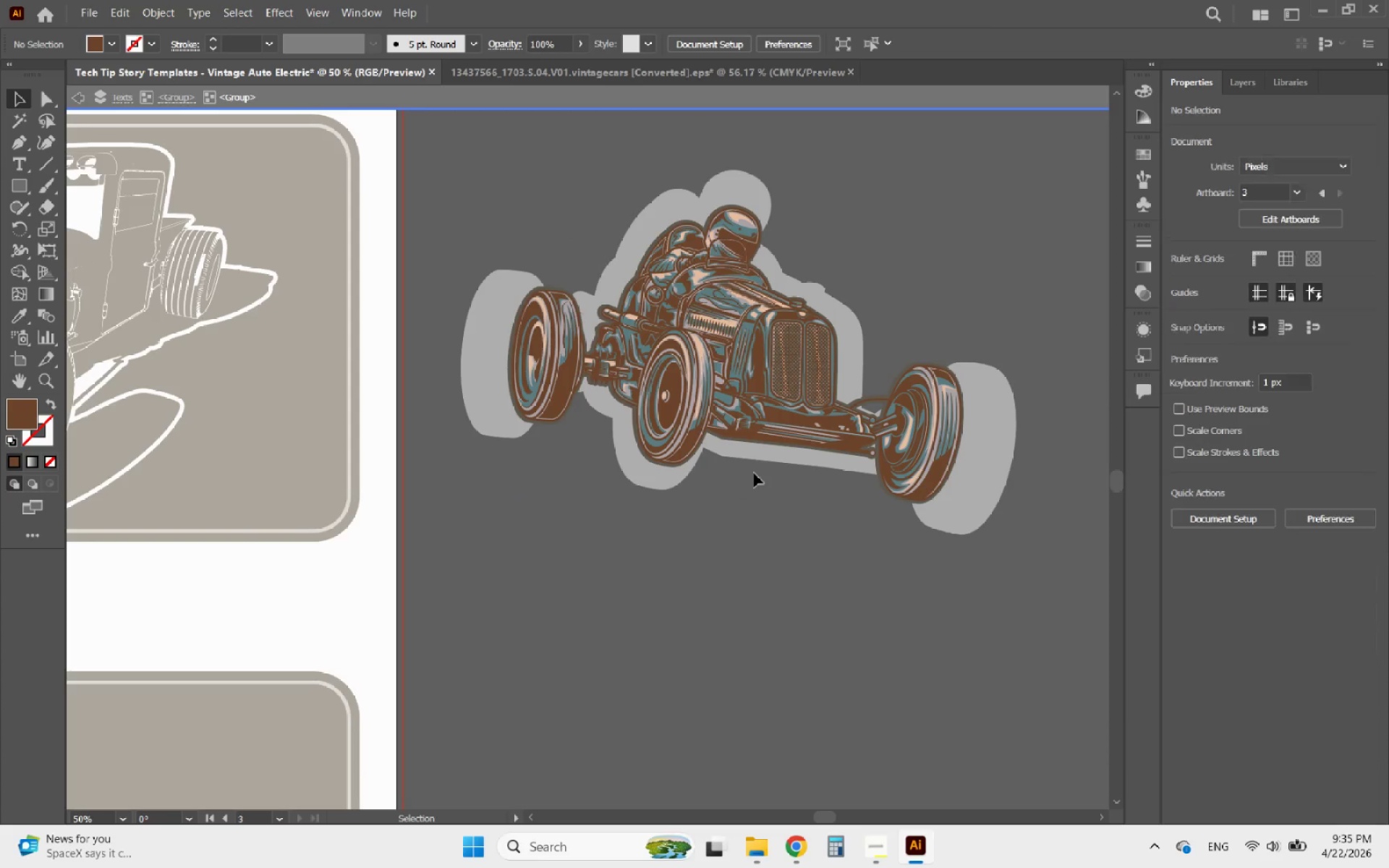 
scroll: coordinate [723, 404], scroll_direction: up, amount: 3.0
 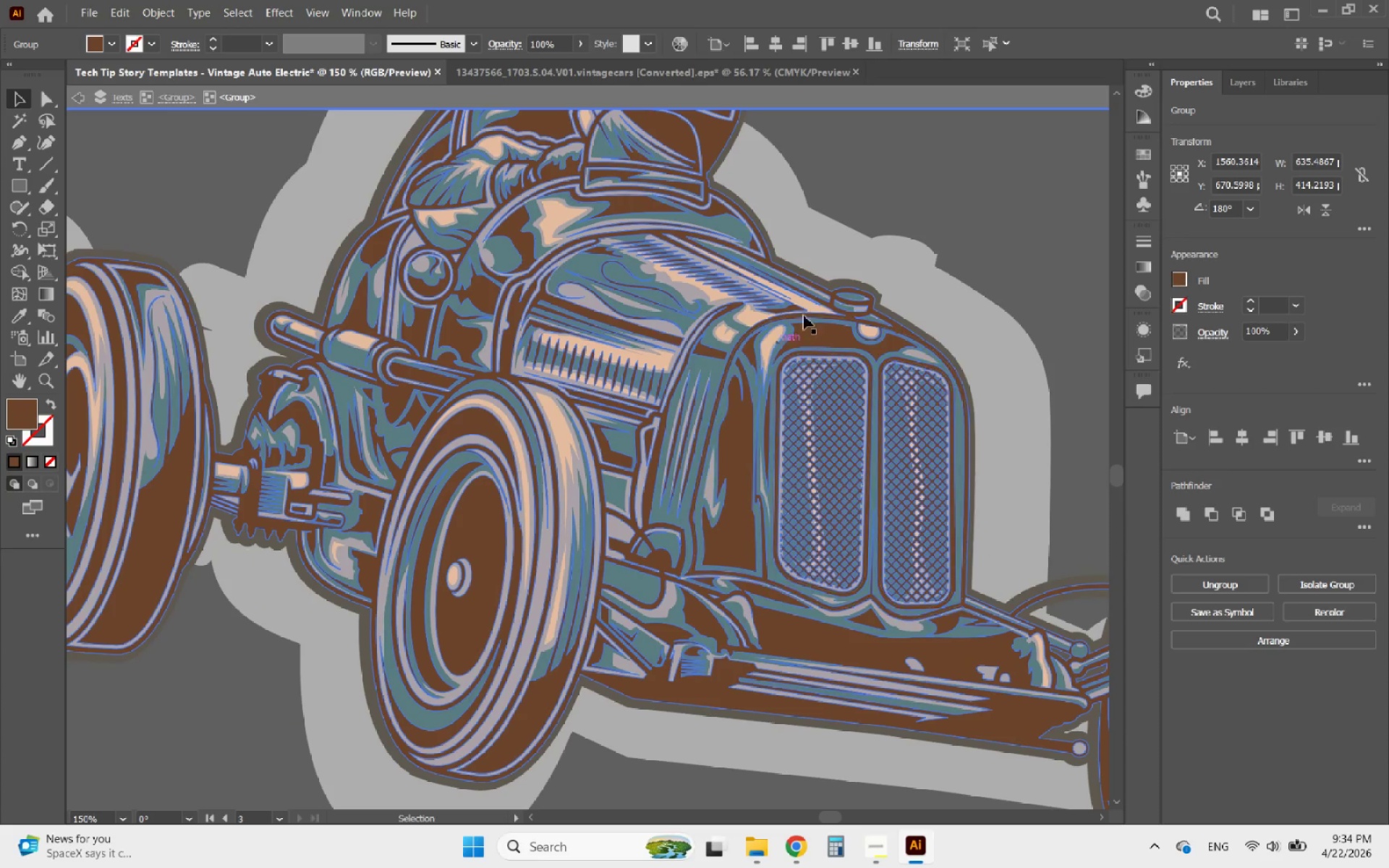 
left_click([754, 473])
 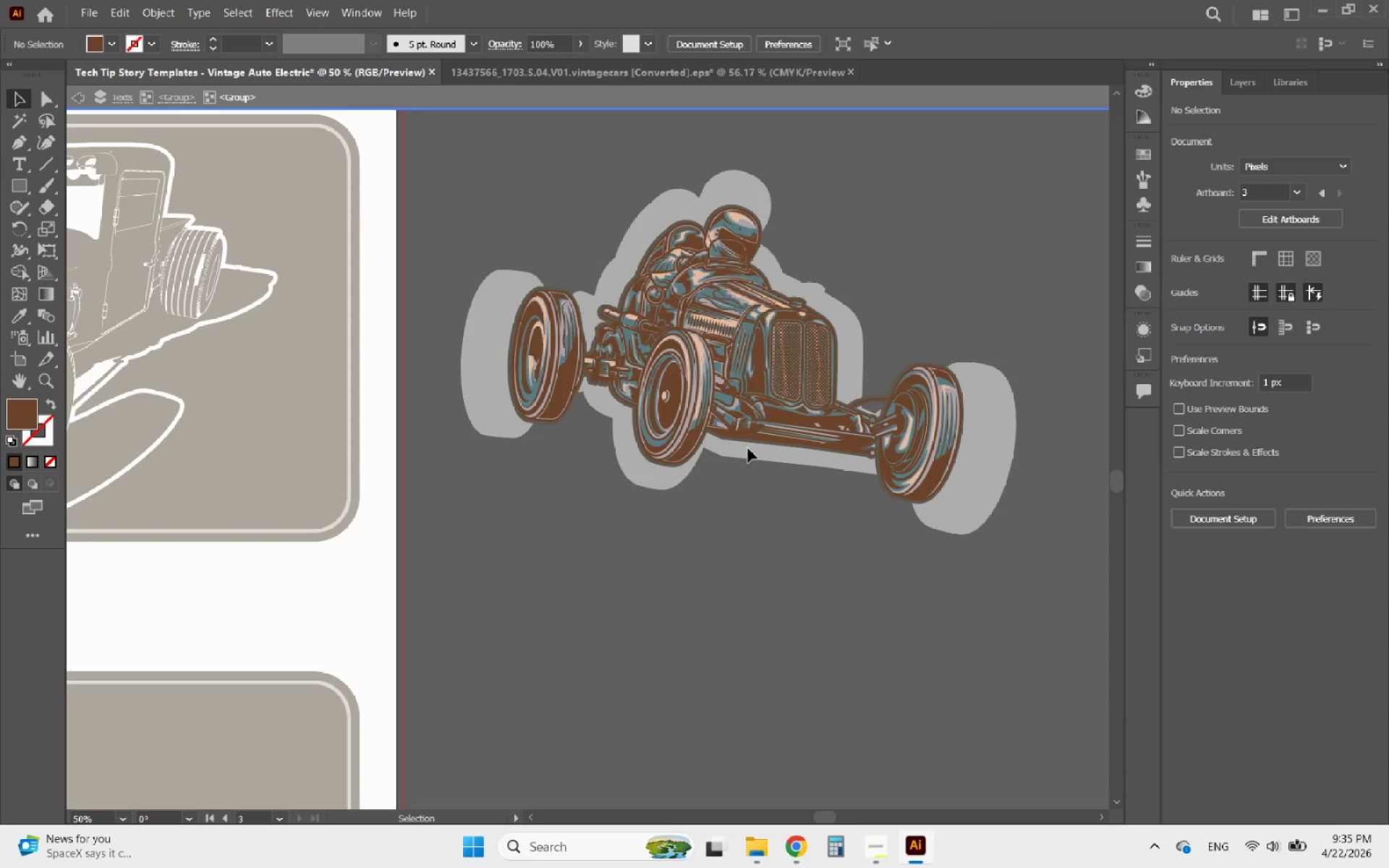 
hold_key(key=AltLeft, duration=0.84)
 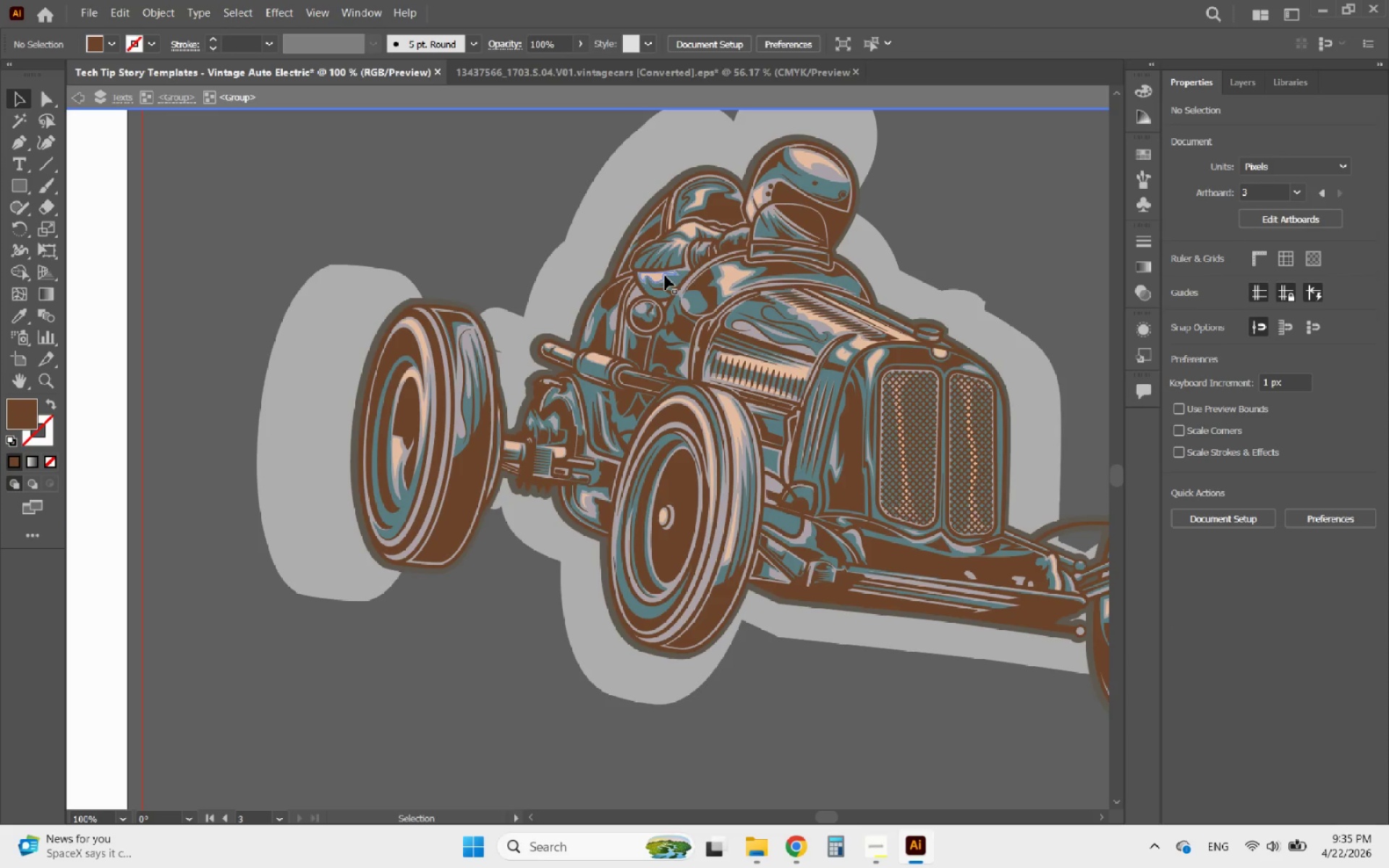 
scroll: coordinate [768, 305], scroll_direction: down, amount: 2.0
 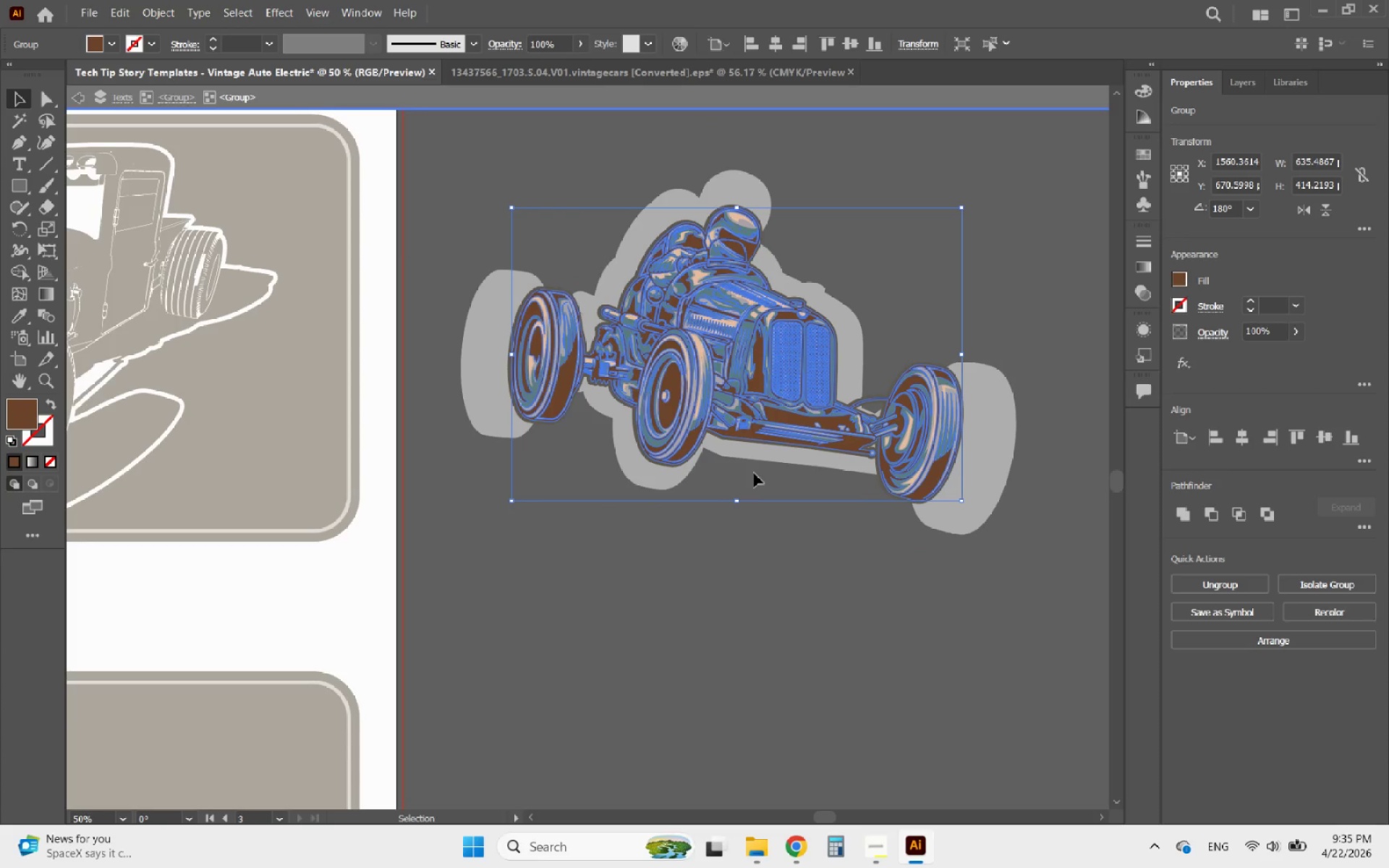 
scroll: coordinate [665, 276], scroll_direction: up, amount: 1.0
 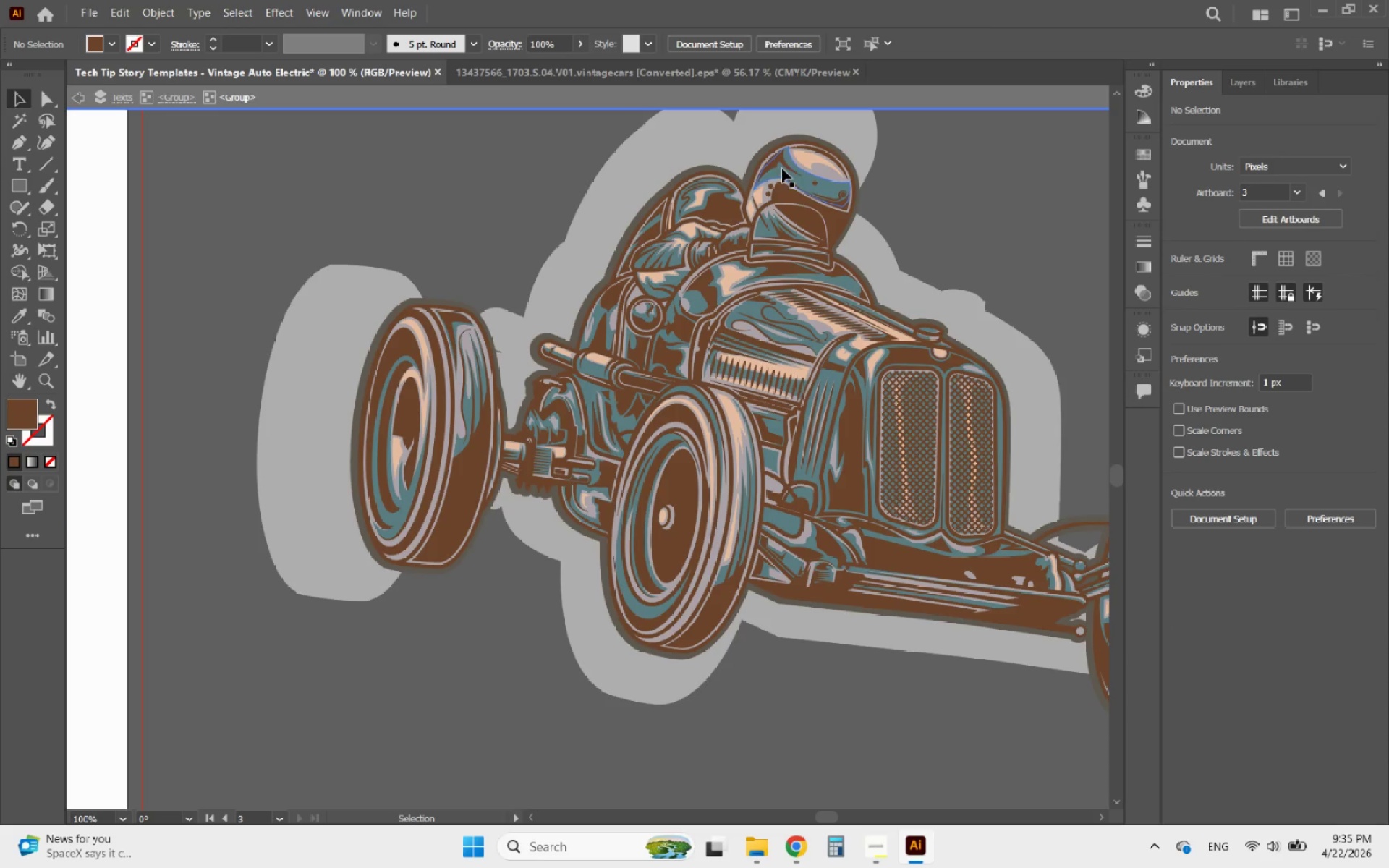 
left_click([809, 163])
 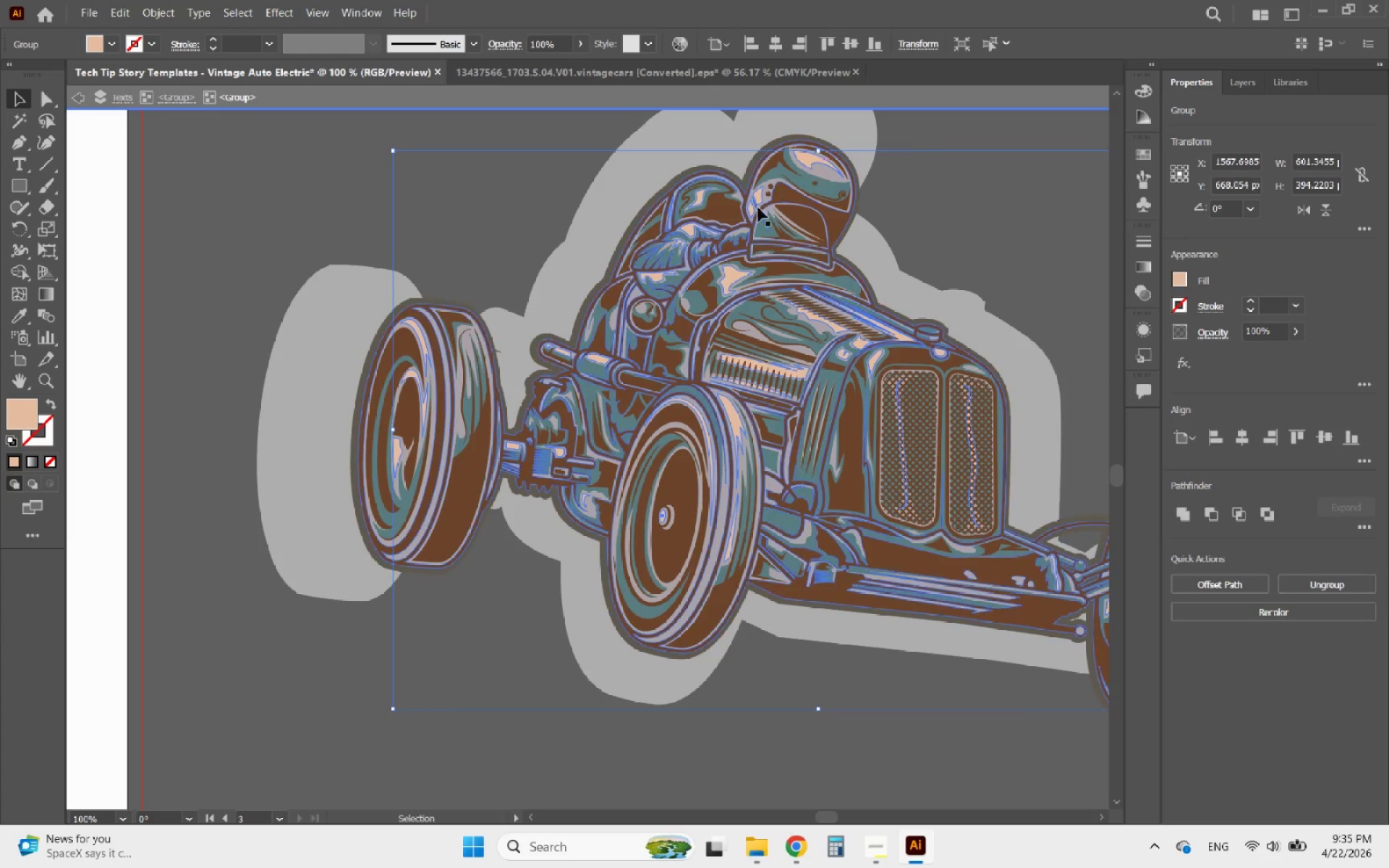 
hold_key(key=AltLeft, duration=0.62)
scroll: coordinate [679, 268], scroll_direction: none, amount: 0.0
 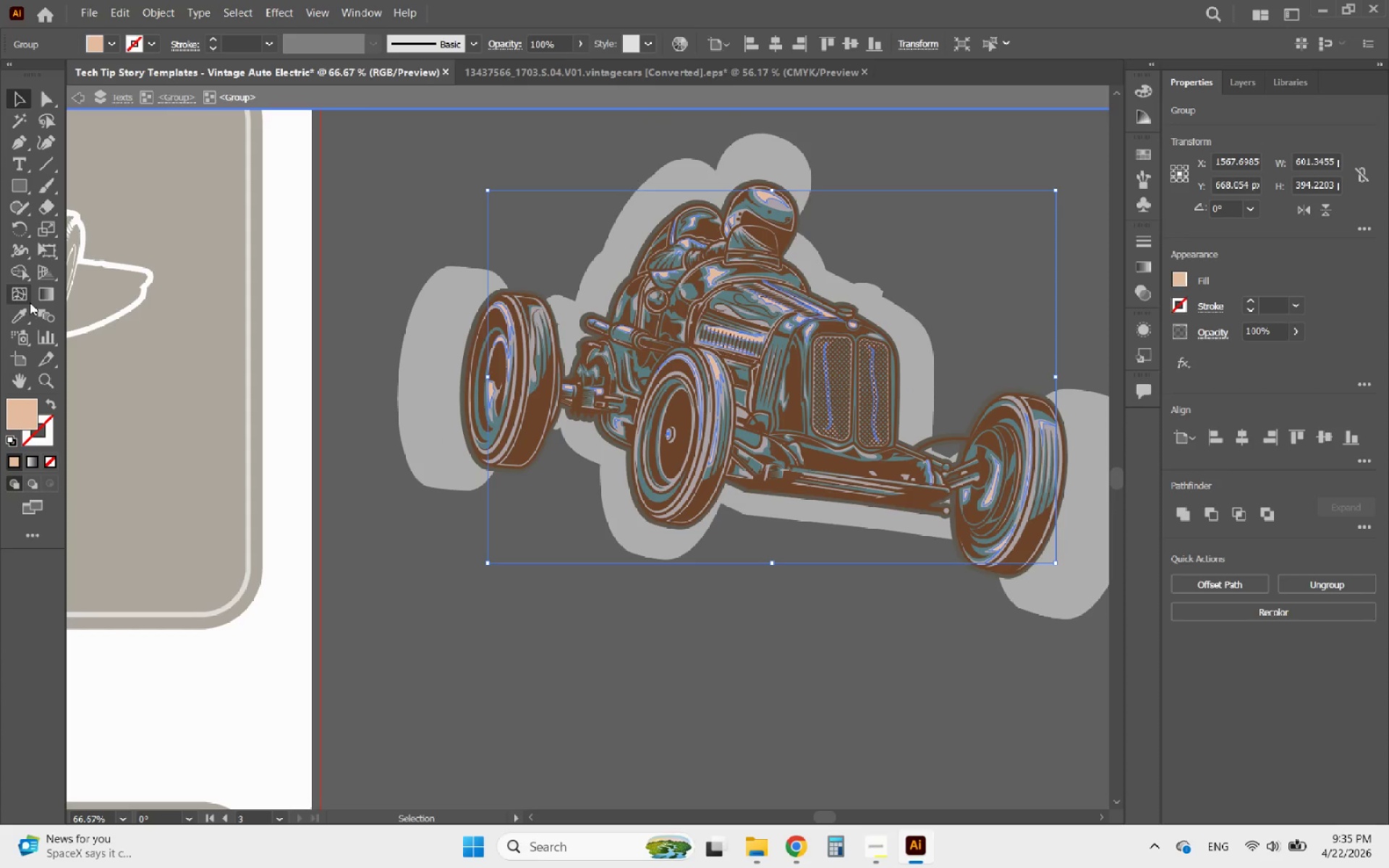 
left_click([25, 307])
 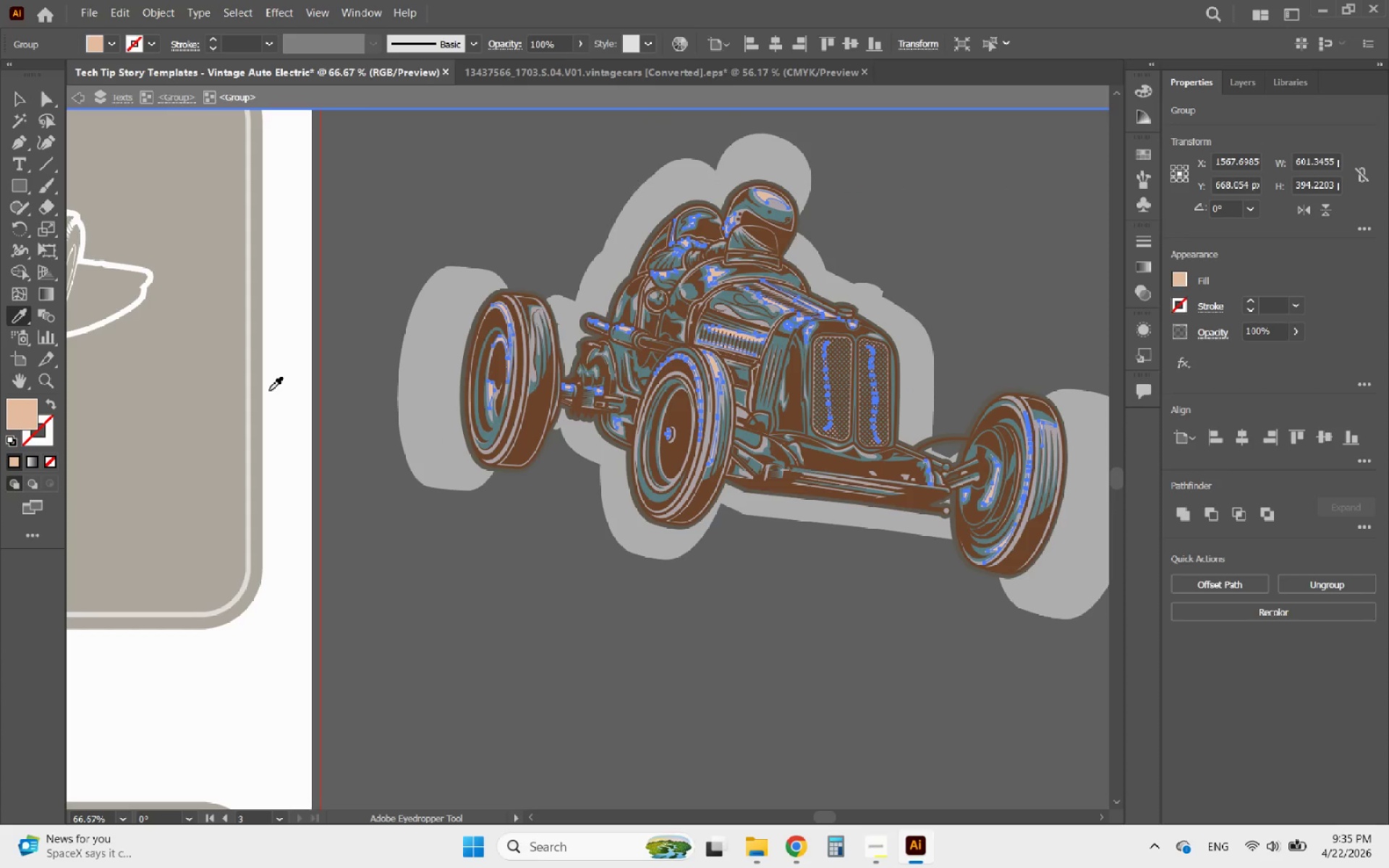 
left_click([288, 391])
 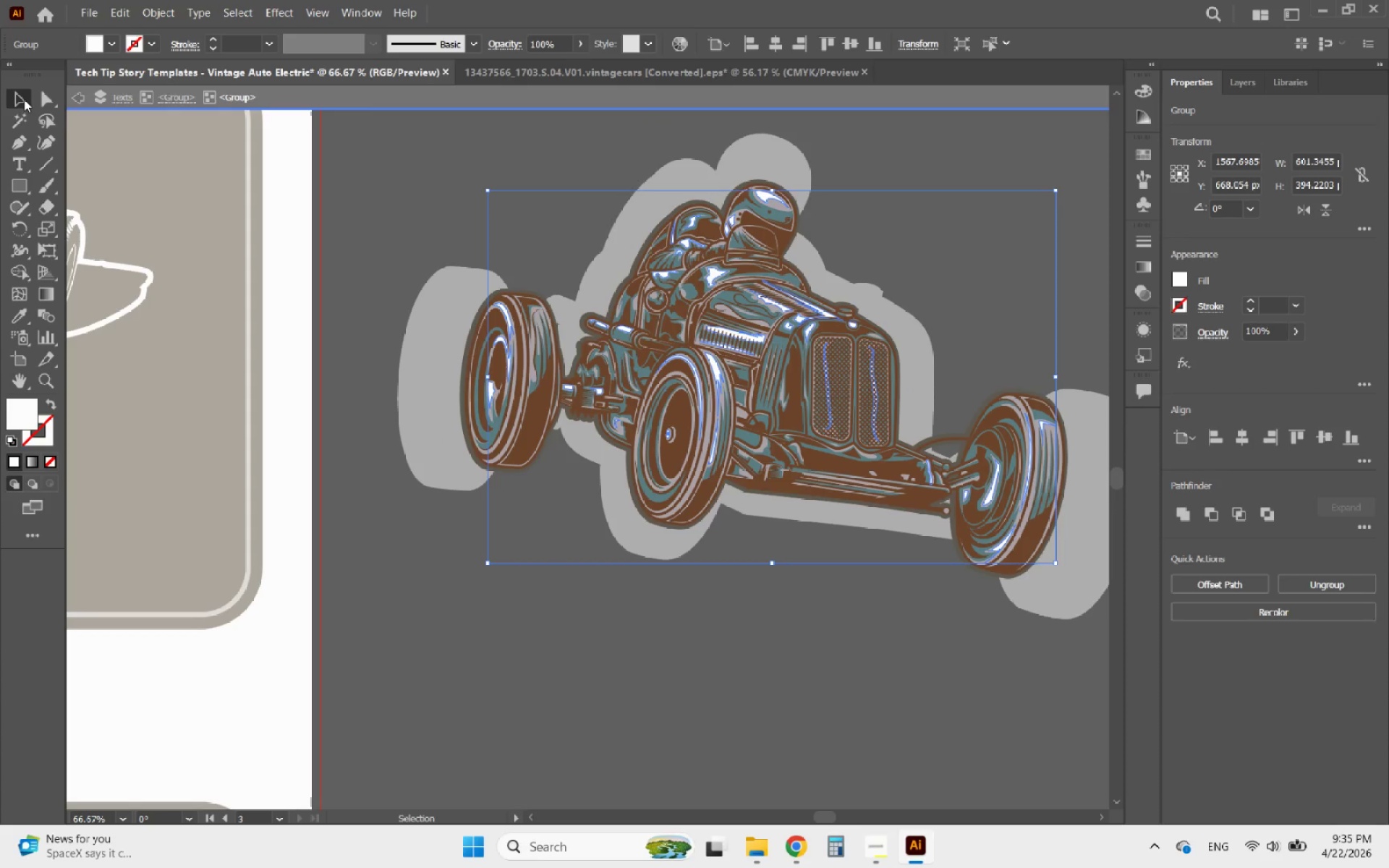 
hold_key(key=AltLeft, duration=0.52)
 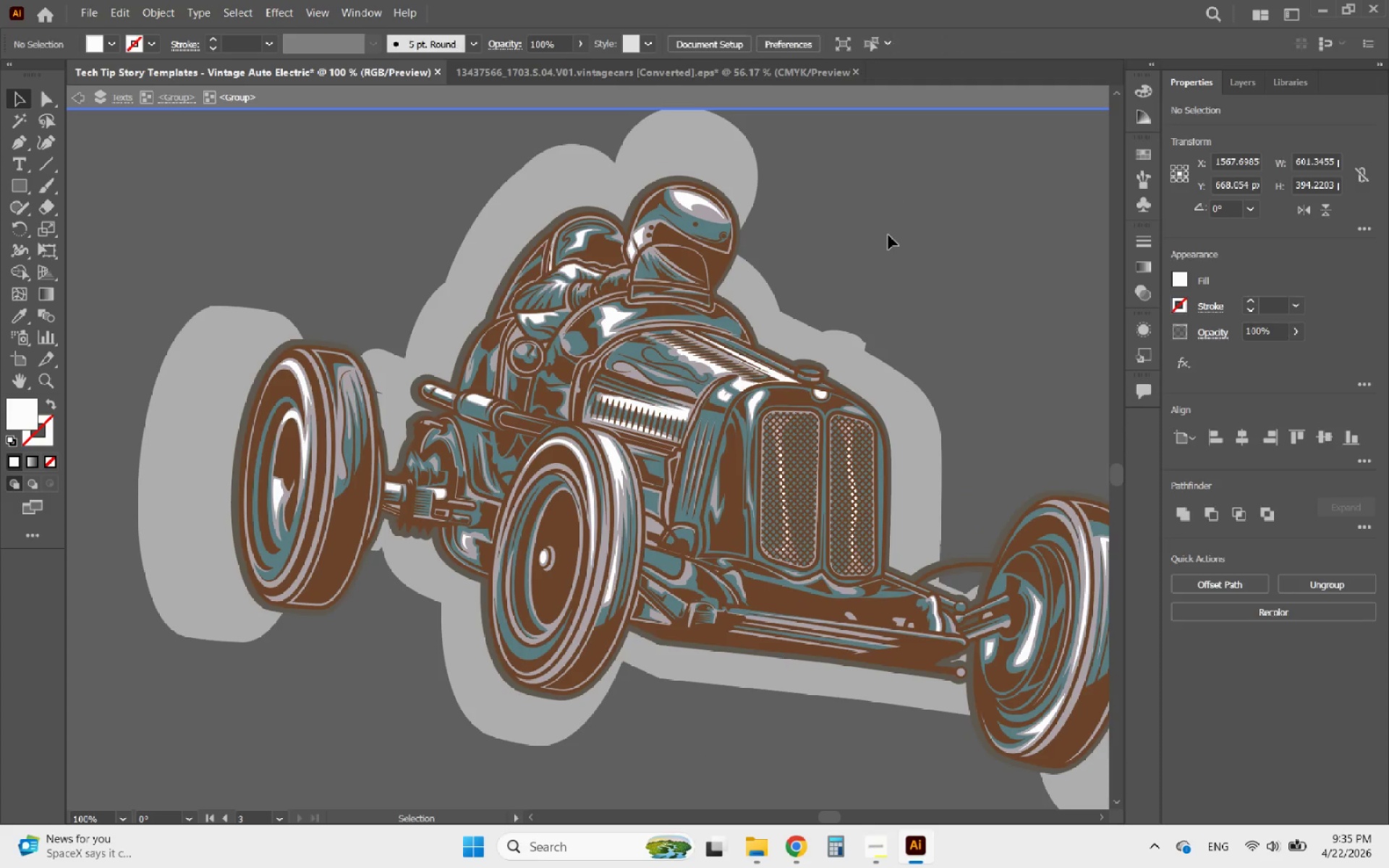 
left_click([888, 235])
 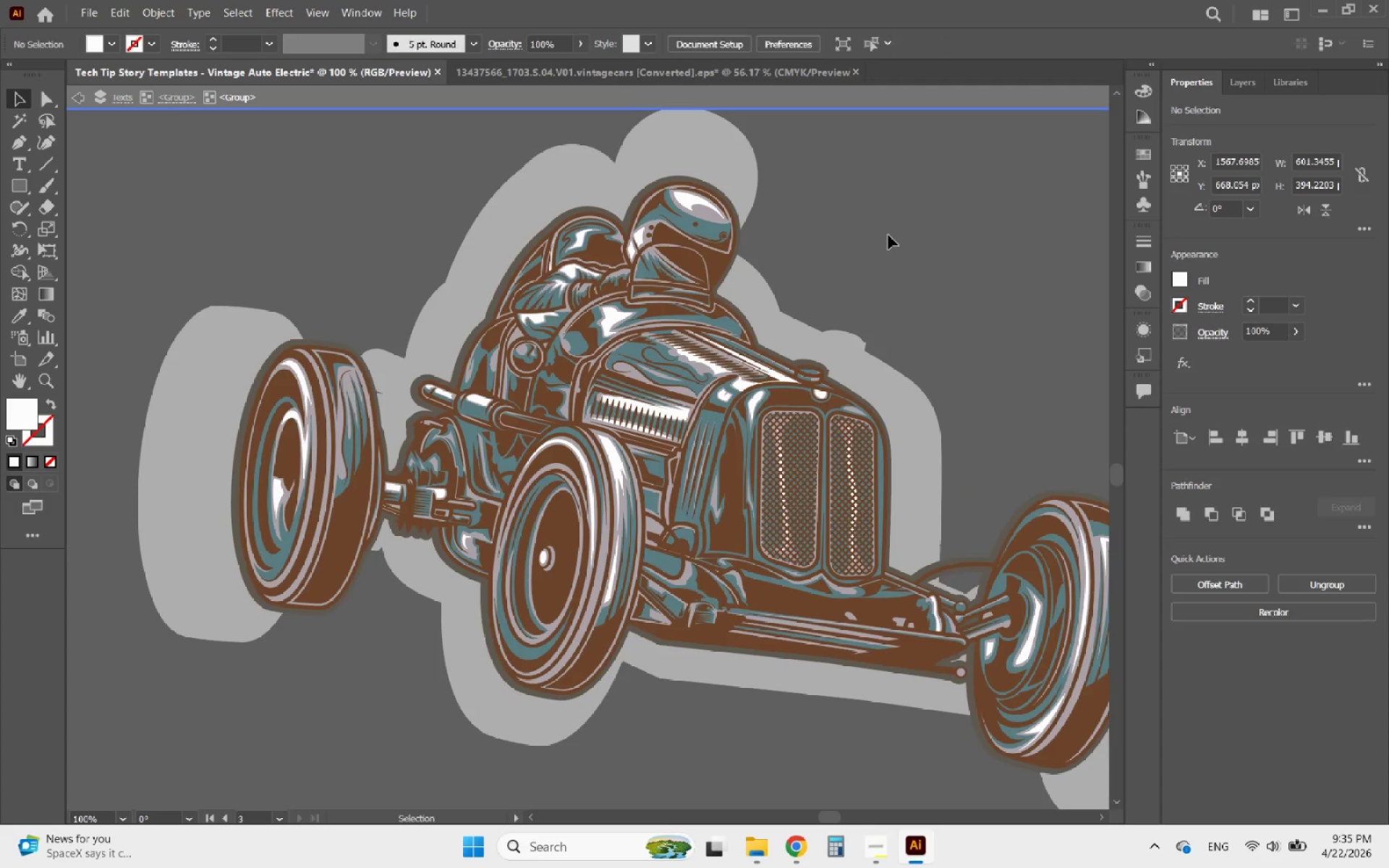 
hold_key(key=AltLeft, duration=0.42)
 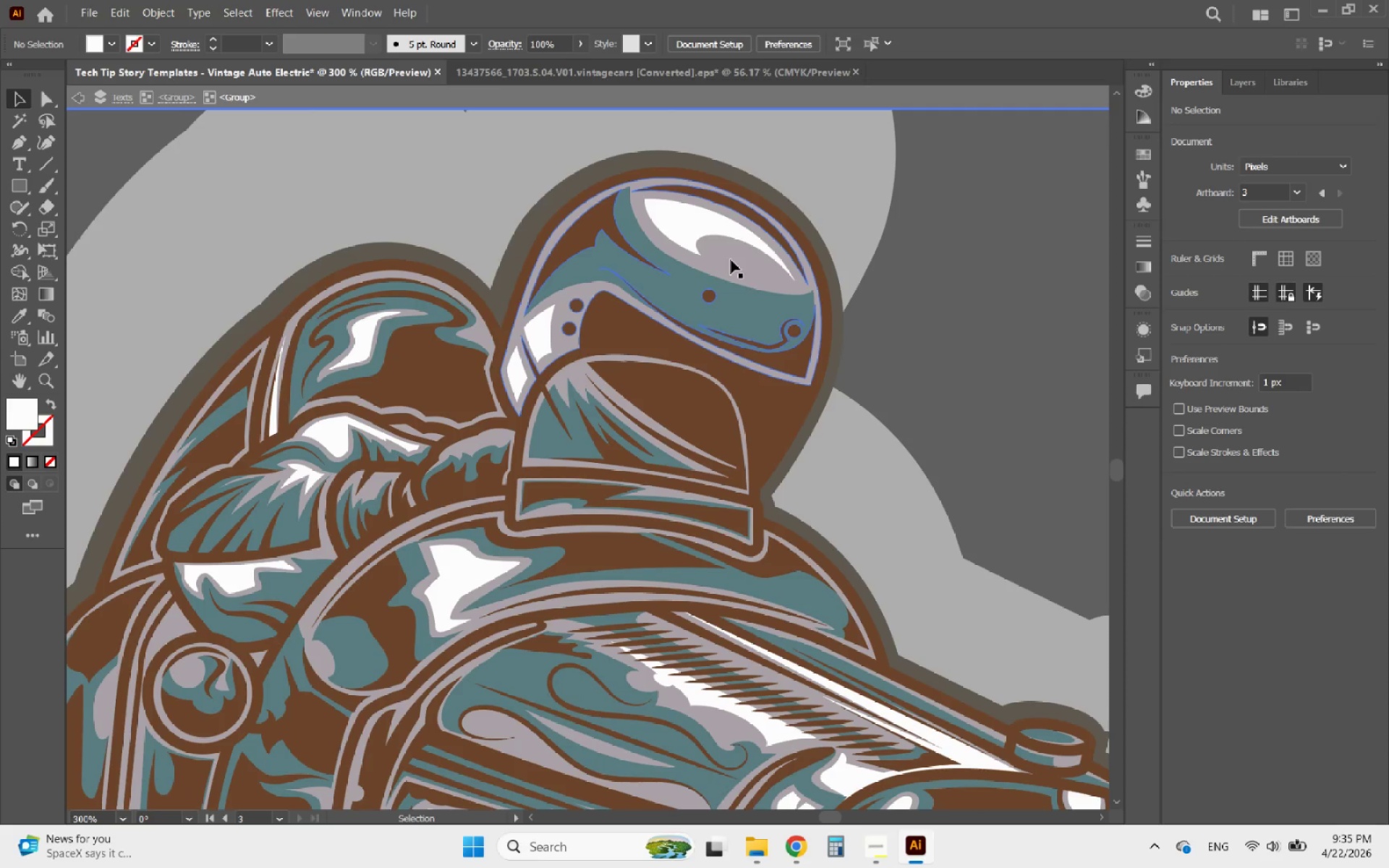 
scroll: coordinate [918, 187], scroll_direction: none, amount: 0.0
 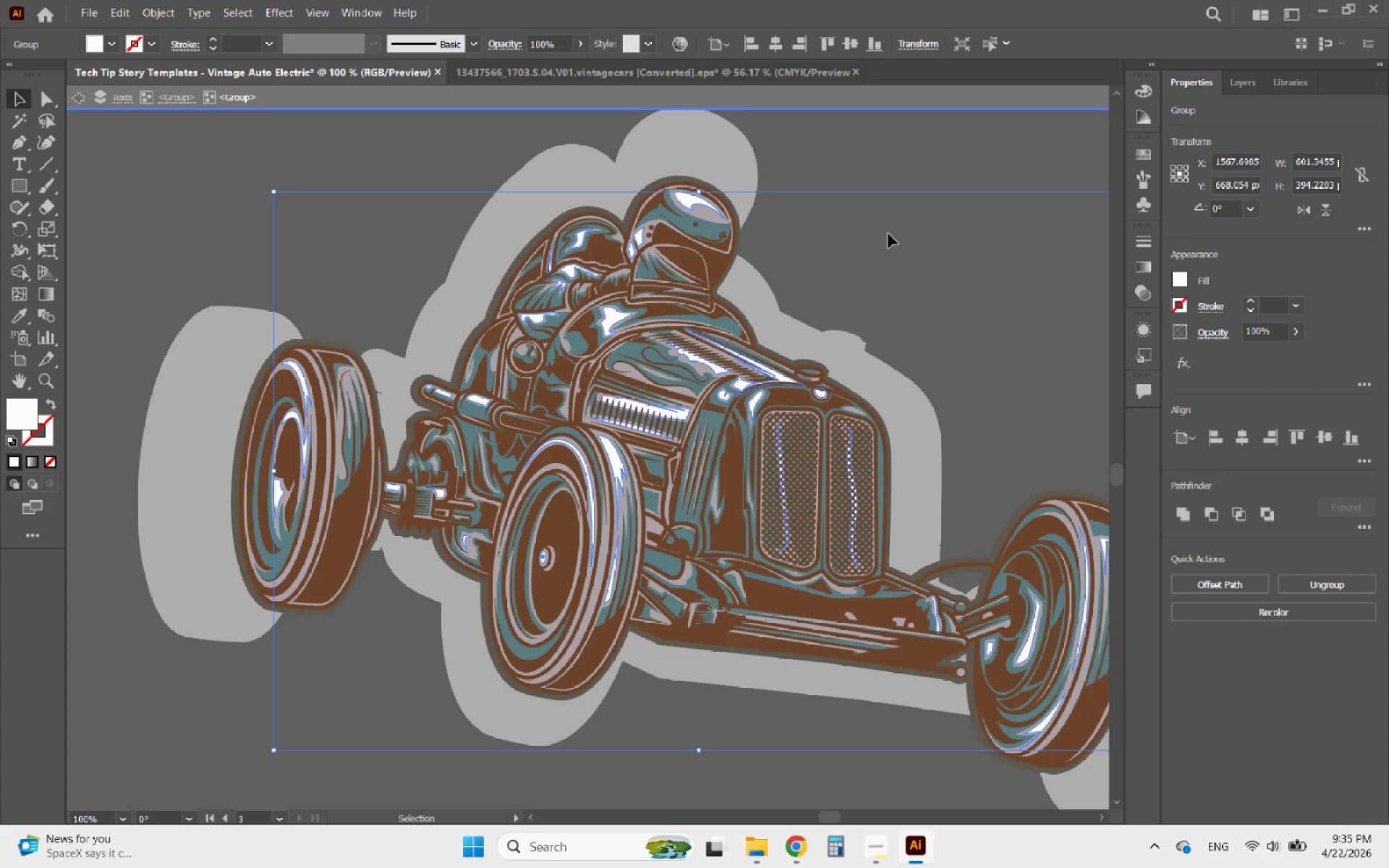 
left_click([731, 260])
 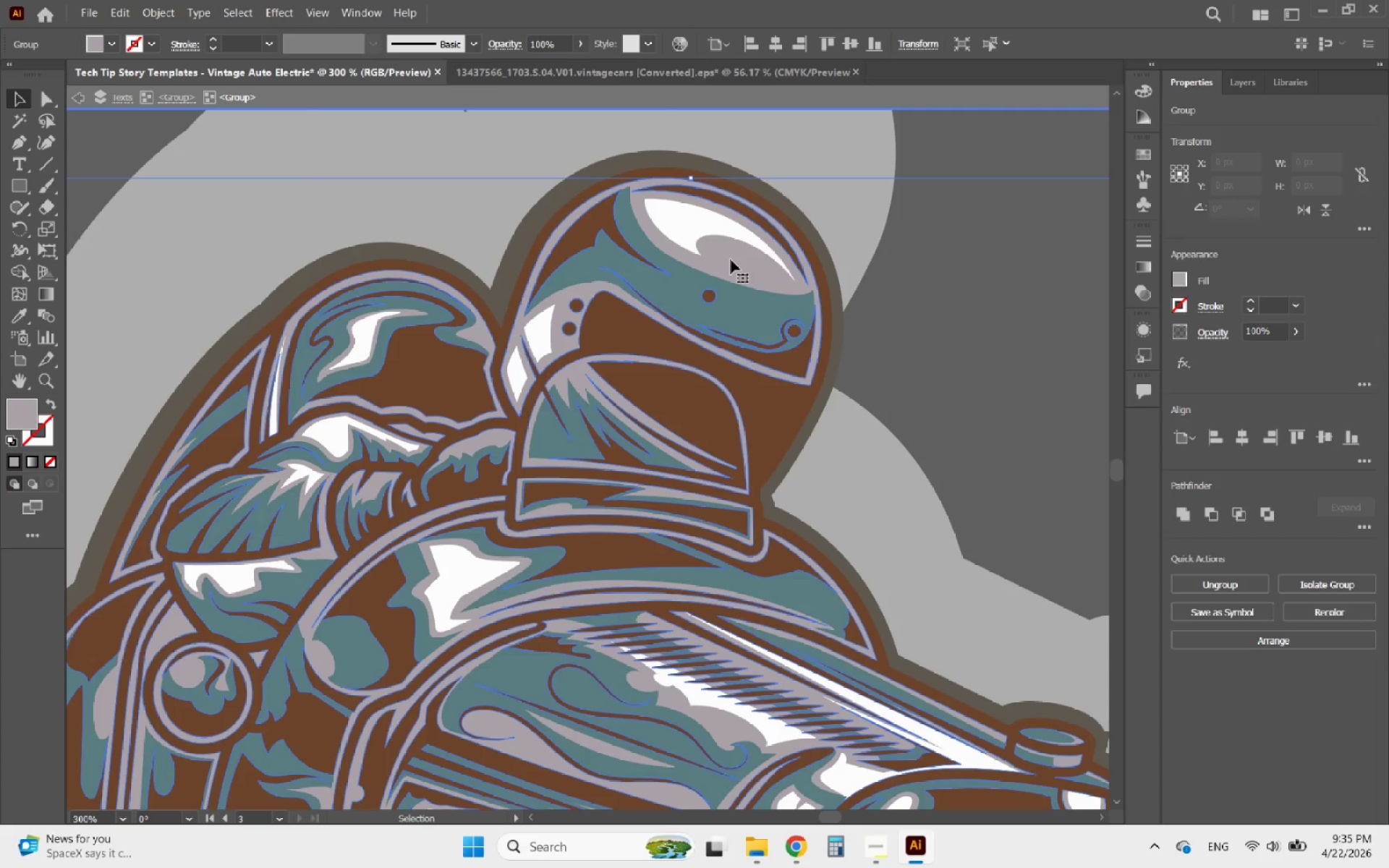 
scroll: coordinate [689, 190], scroll_direction: up, amount: 3.0
 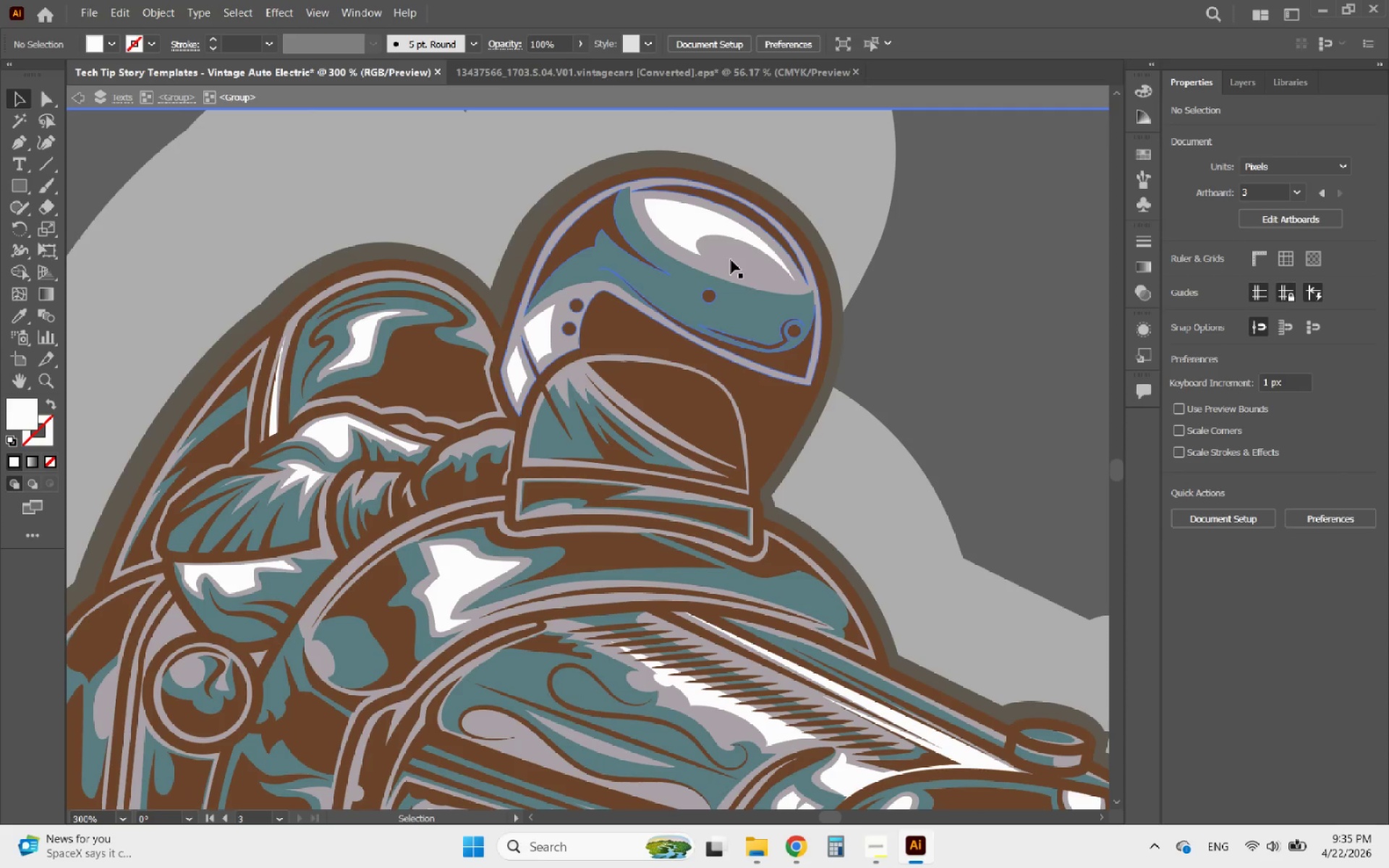 
hold_key(key=AltLeft, duration=0.75)
scroll: coordinate [728, 255], scroll_direction: down, amount: 3.0
 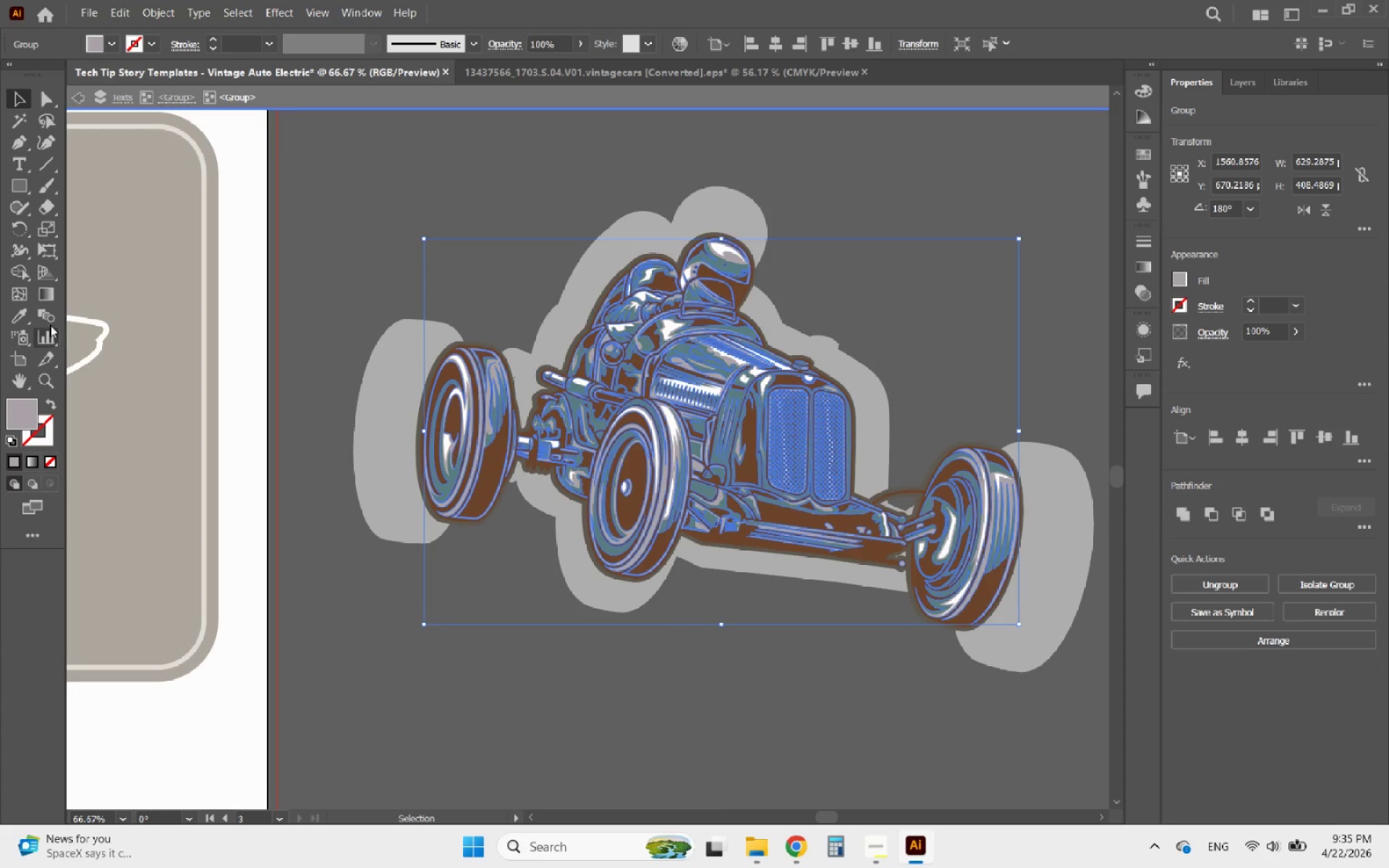 
left_click([22, 309])
 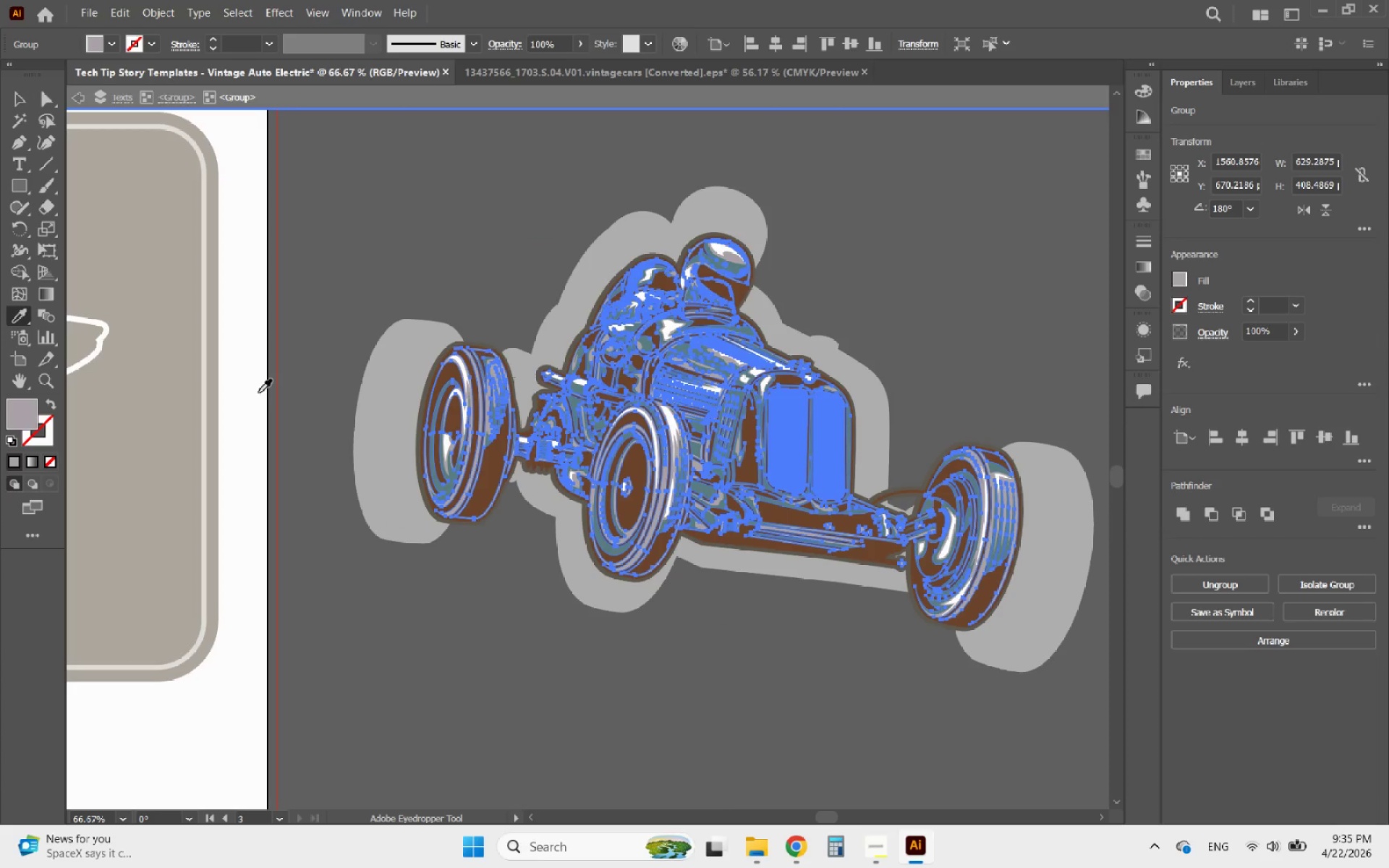 
left_click([258, 393])
 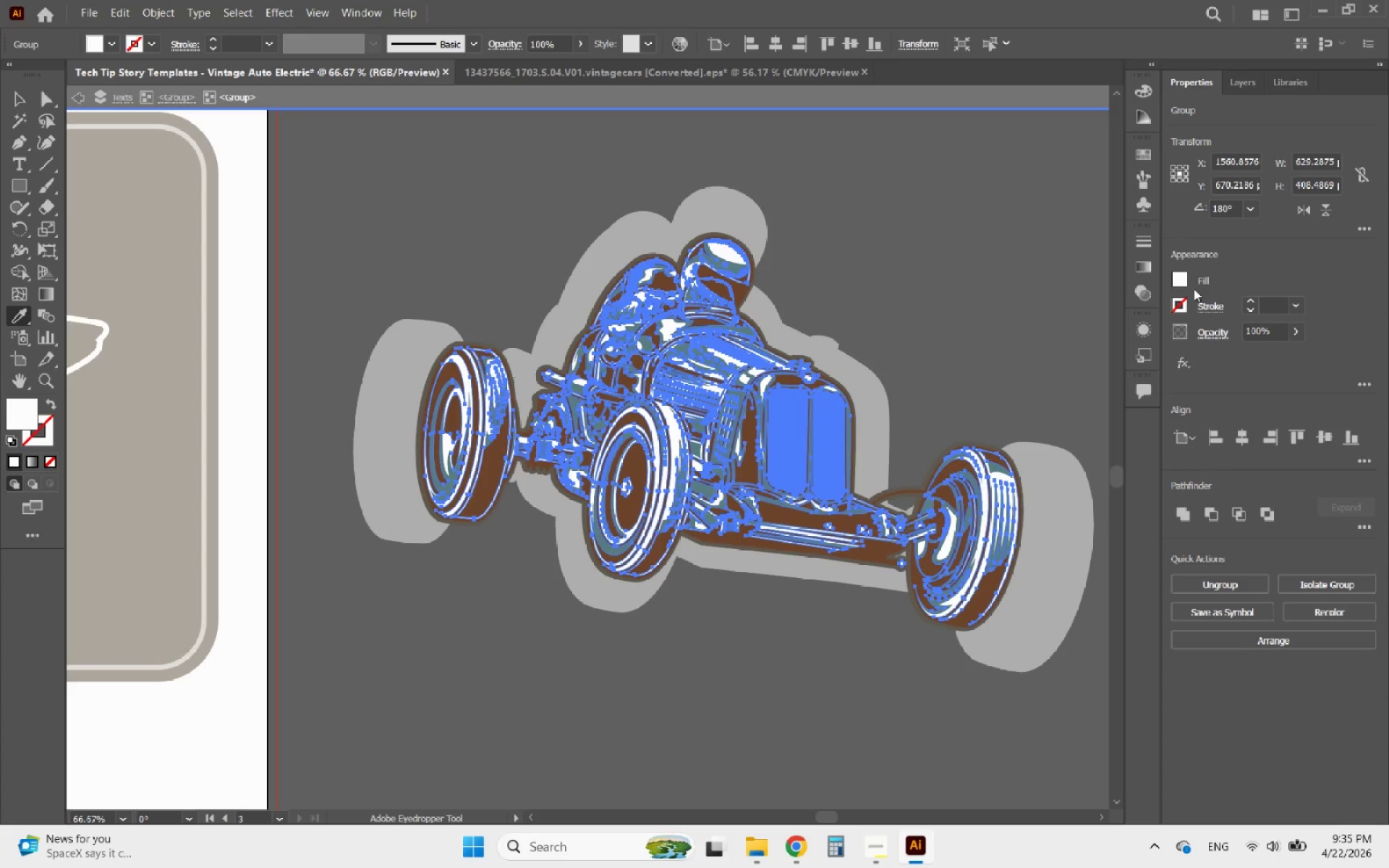 
left_click([1187, 278])
 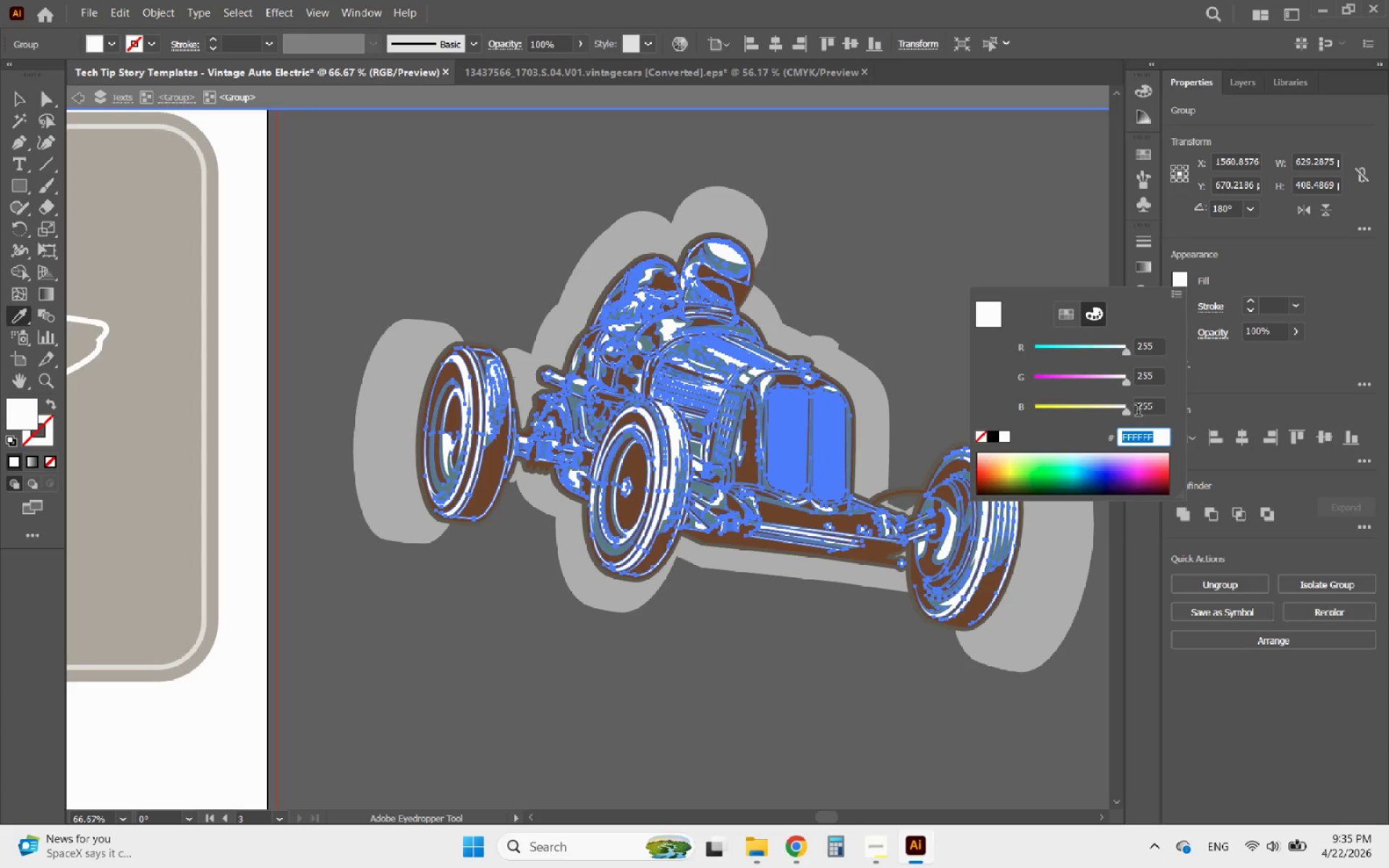 
wait(5.62)
 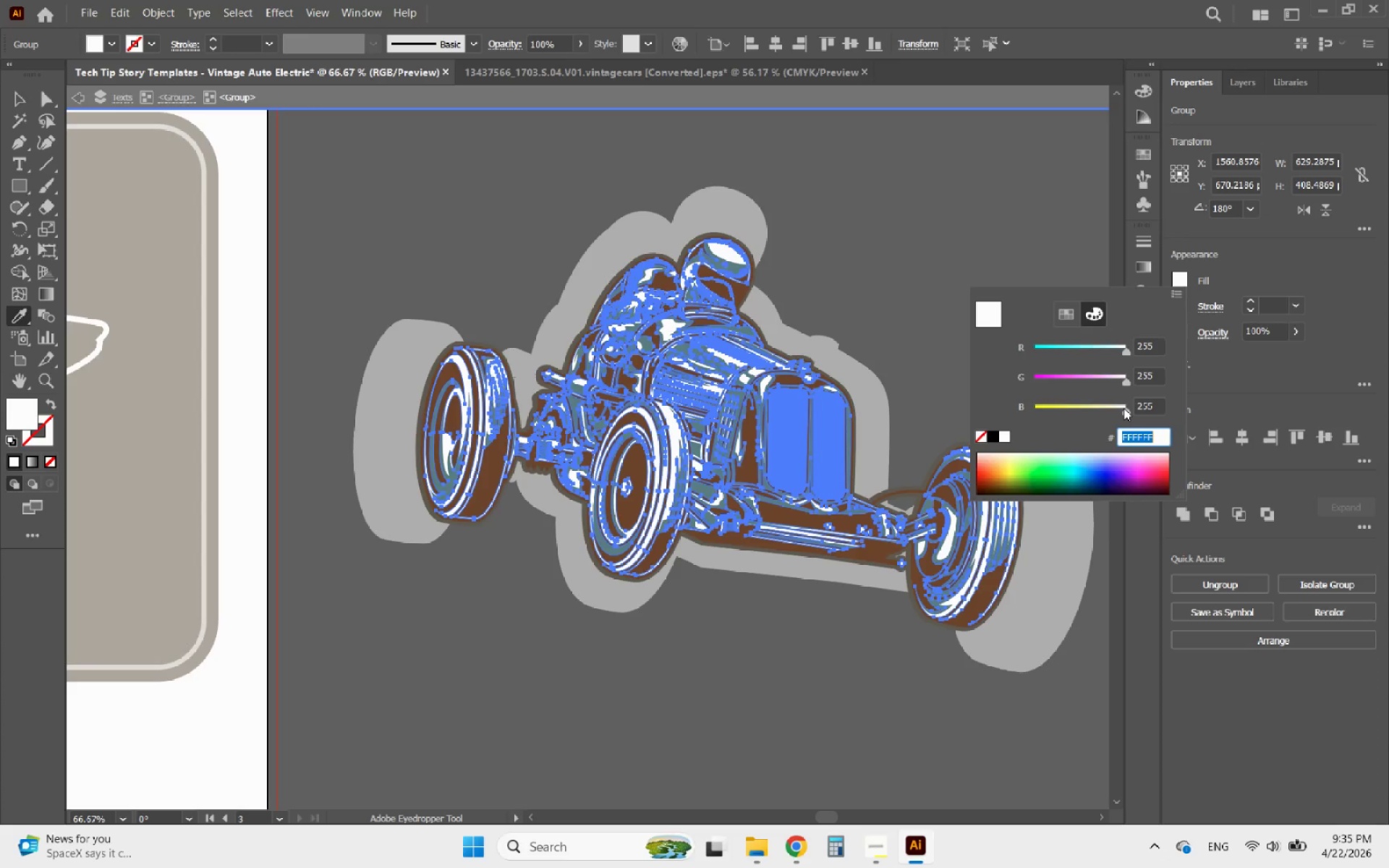 
left_click_drag(start_coordinate=[1126, 412], to_coordinate=[1112, 410])
 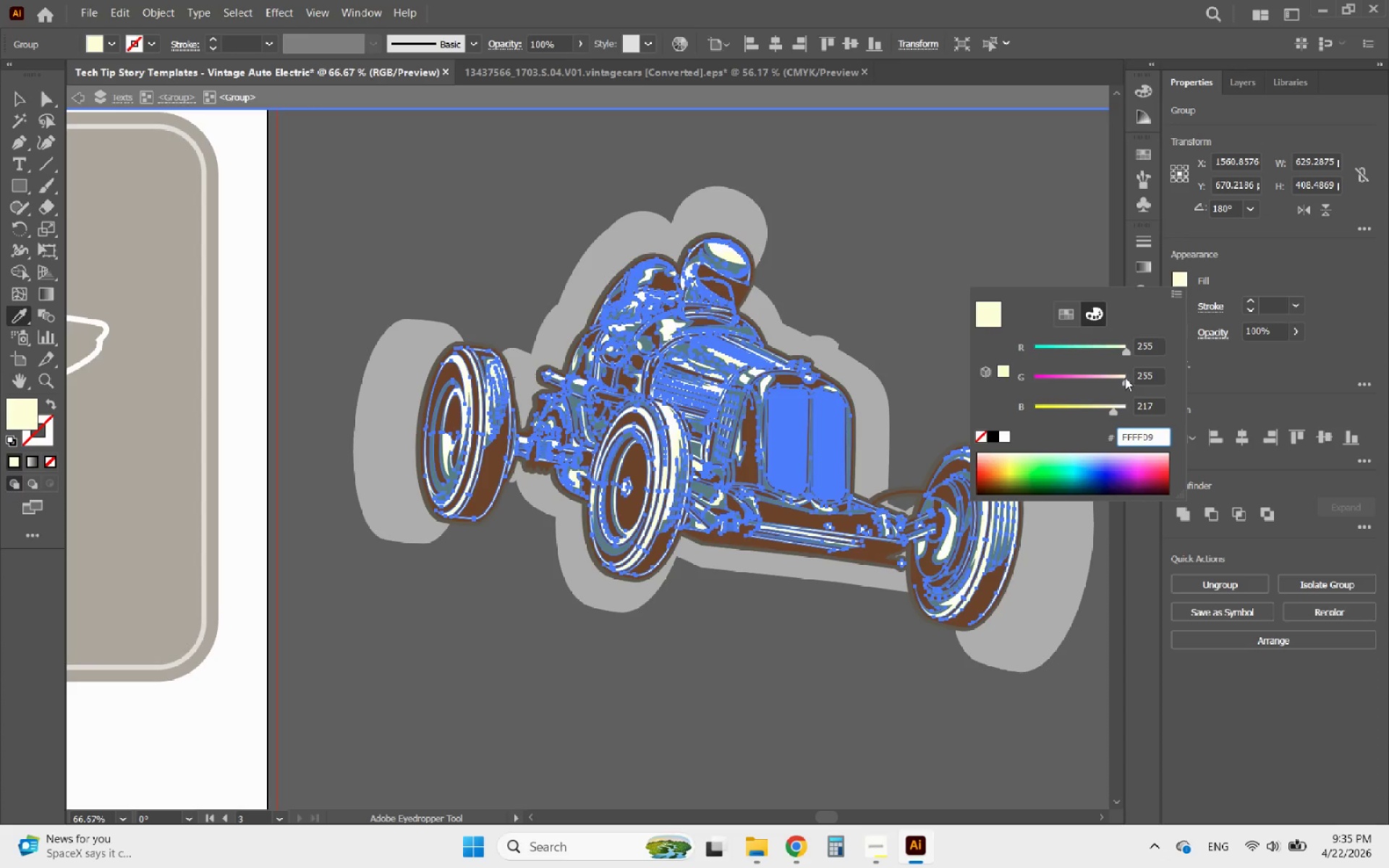 
left_click_drag(start_coordinate=[1124, 383], to_coordinate=[1114, 384])
 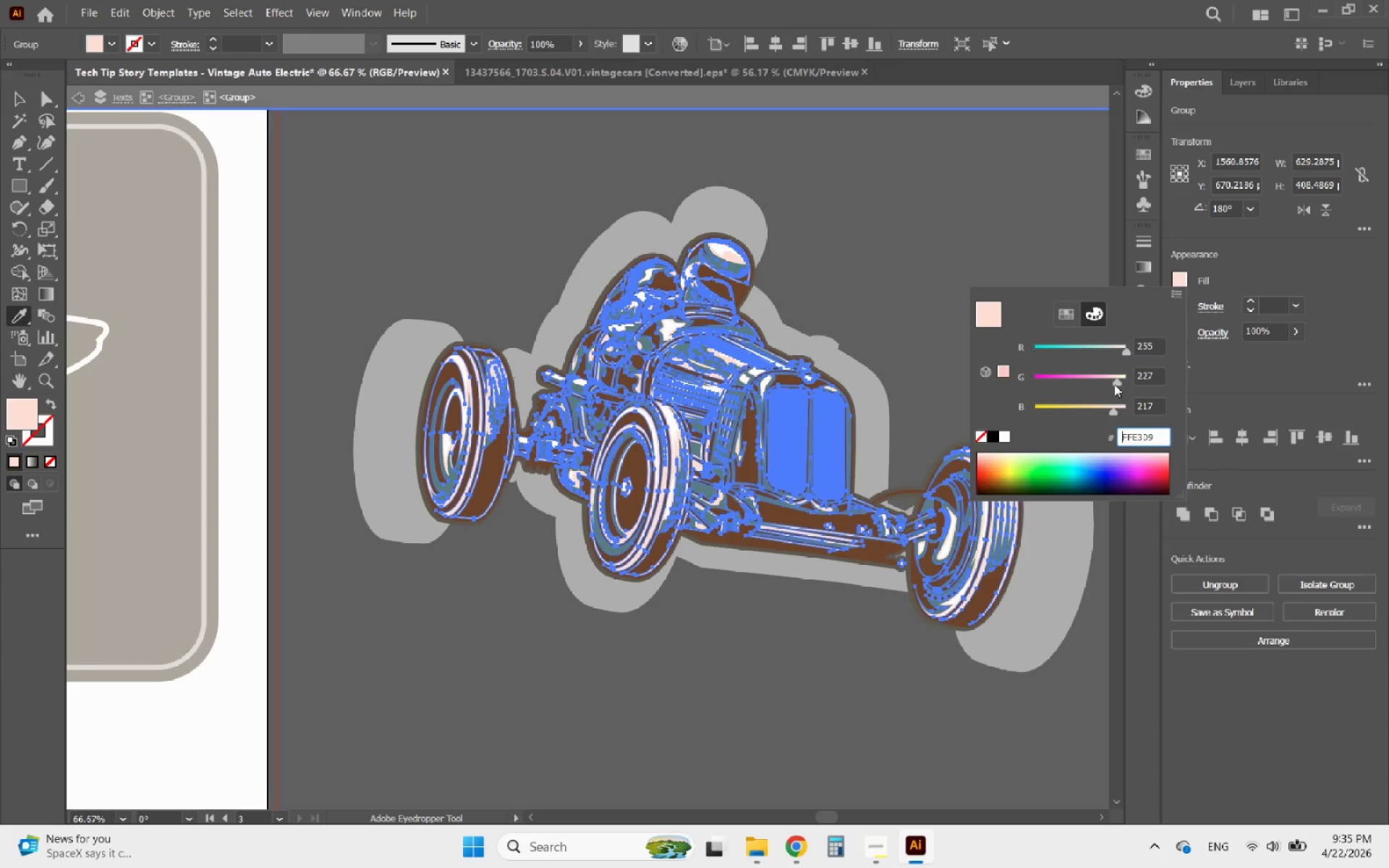 
hold_key(key=AltLeft, duration=0.45)
 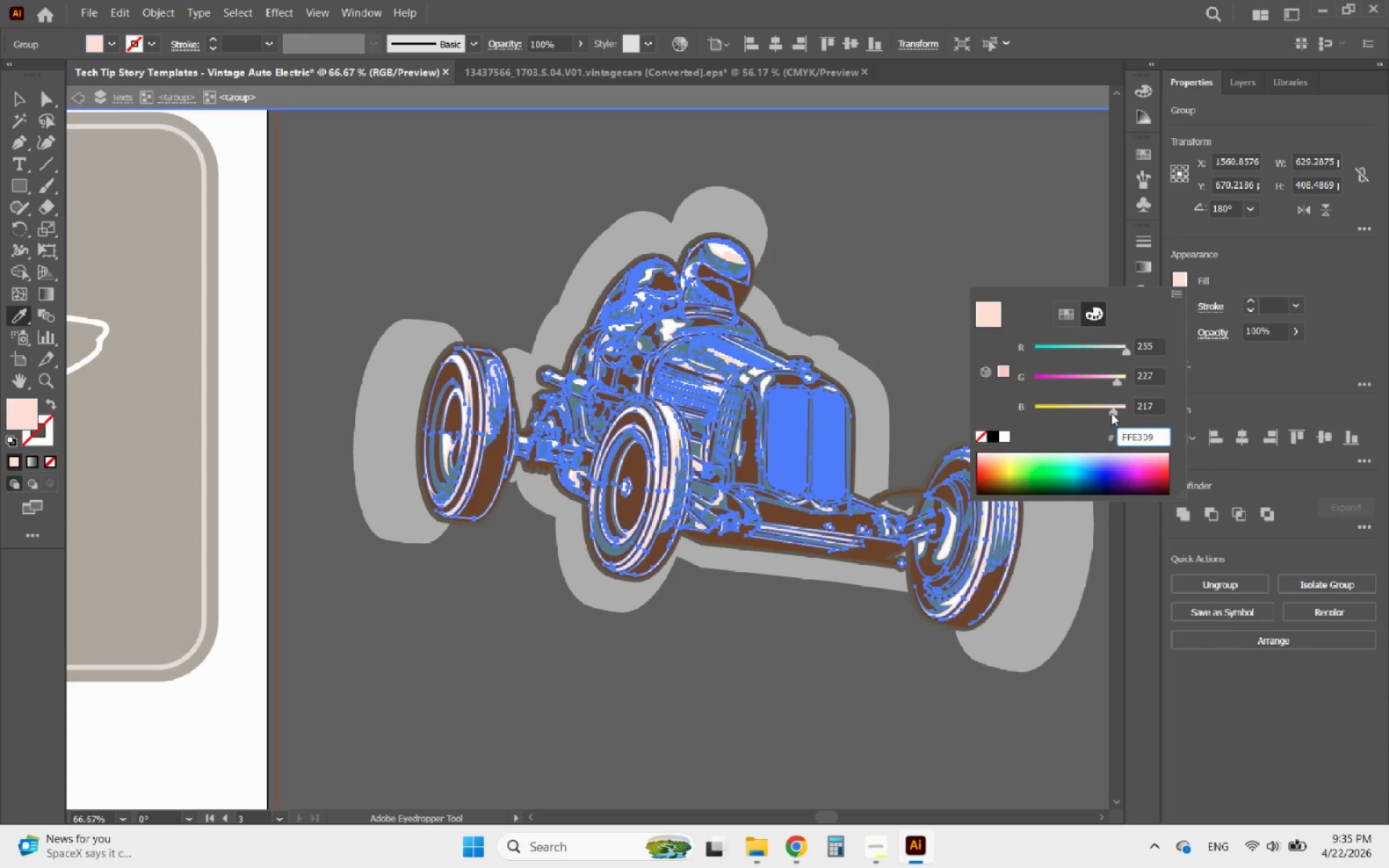 
left_click_drag(start_coordinate=[1111, 413], to_coordinate=[1105, 413])
 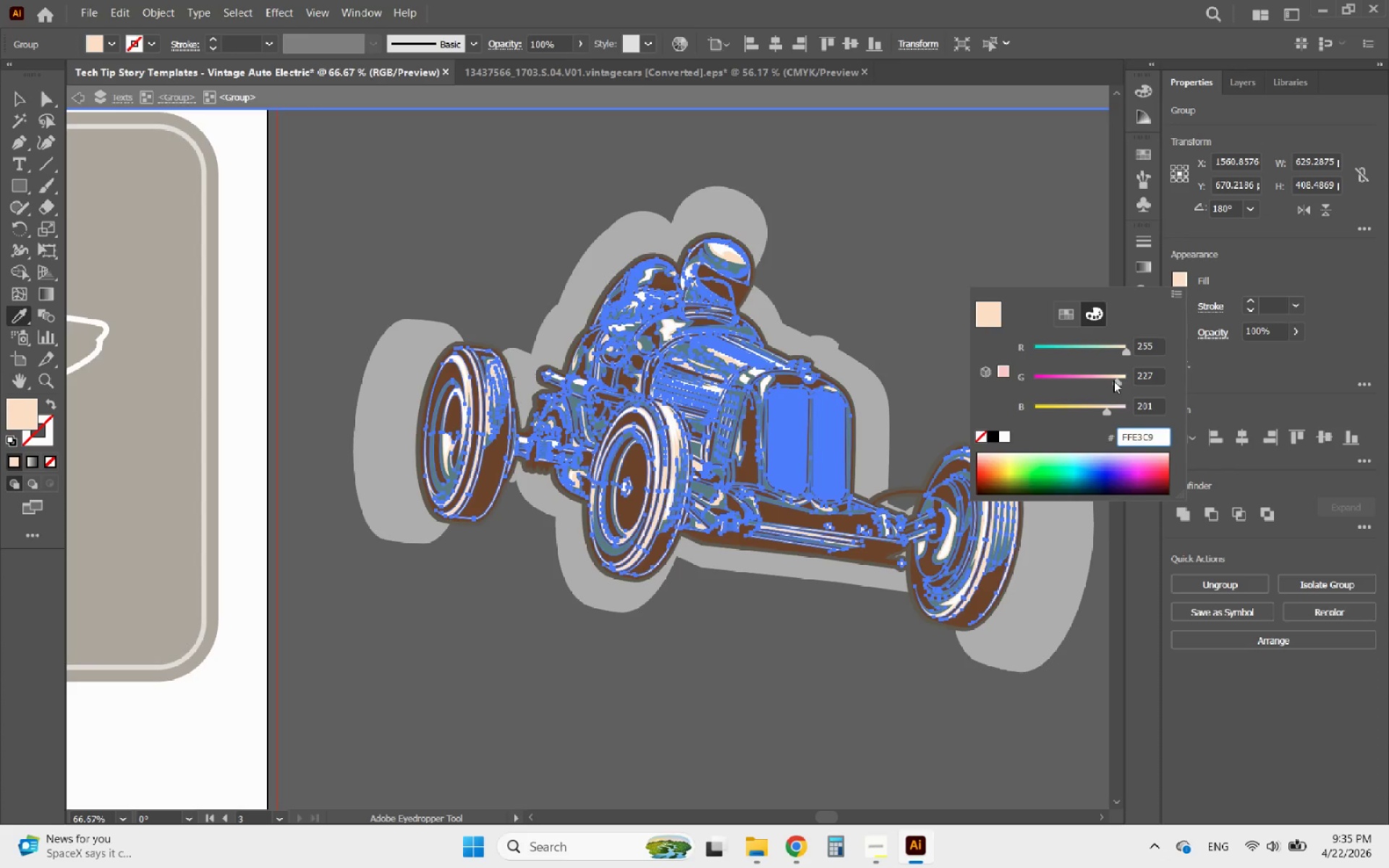 
scroll: coordinate [1115, 363], scroll_direction: up, amount: 2.0
 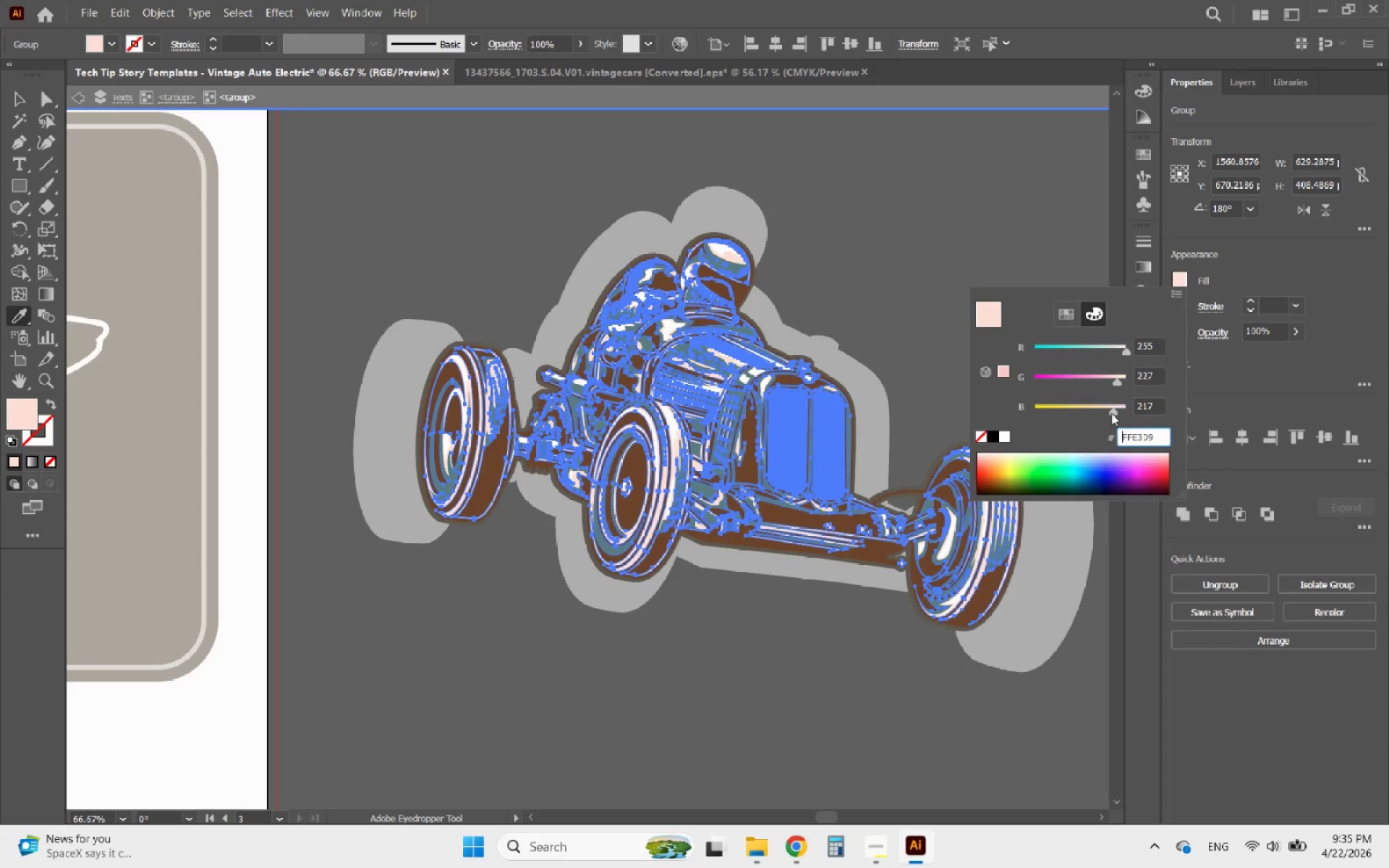 
left_click_drag(start_coordinate=[1113, 380], to_coordinate=[1105, 380])
 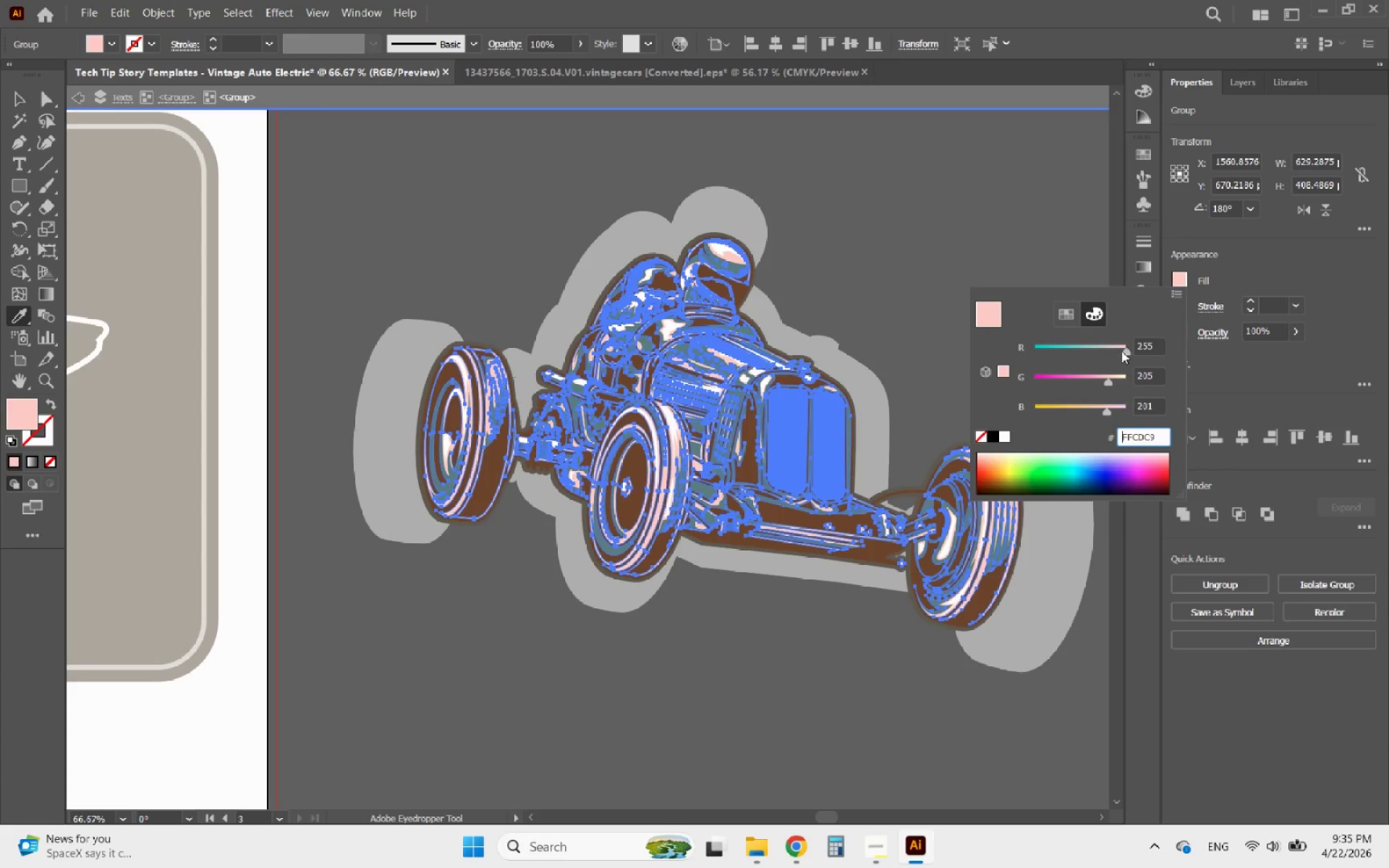 
left_click_drag(start_coordinate=[1121, 351], to_coordinate=[1114, 351])
 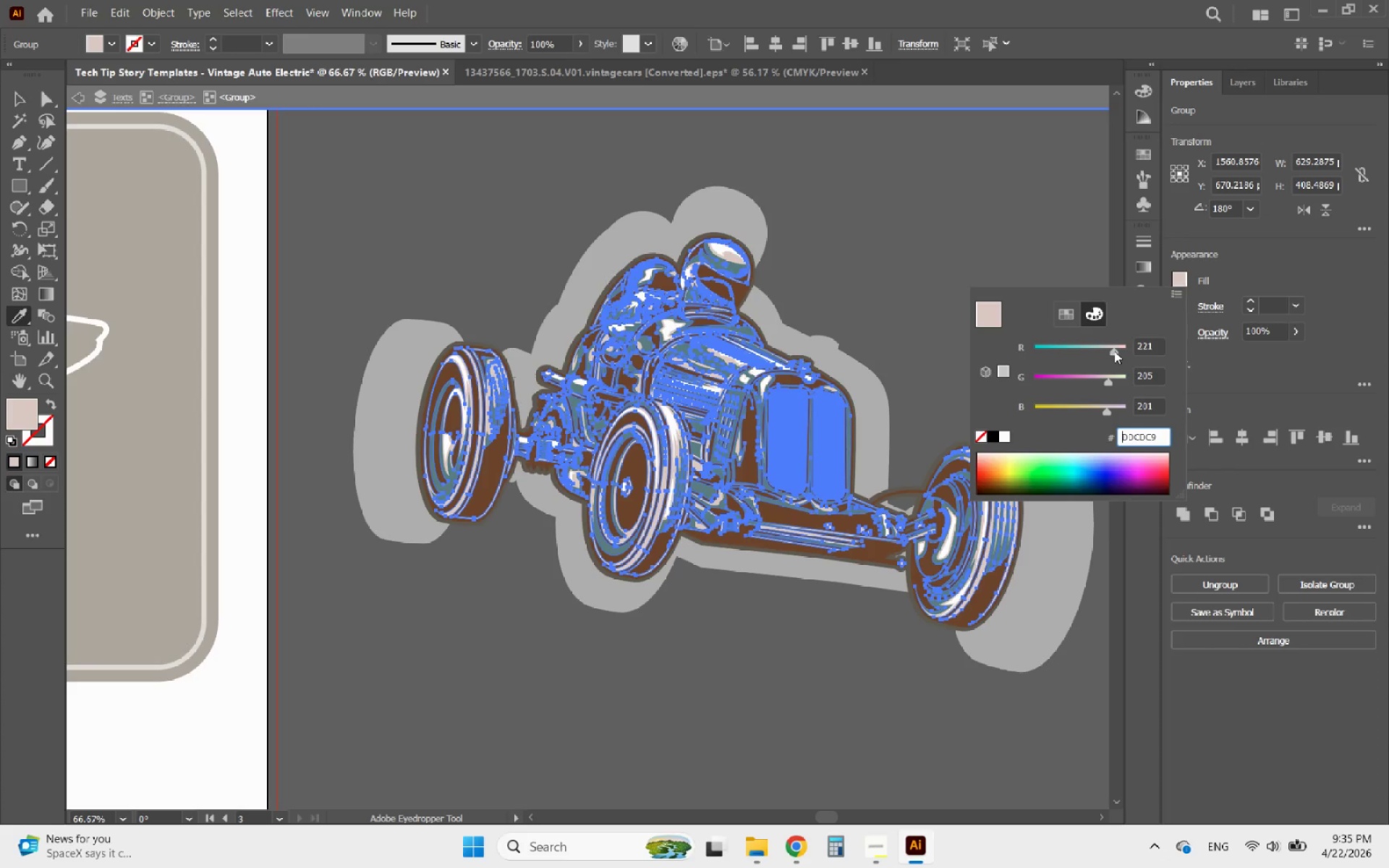 
left_click_drag(start_coordinate=[1114, 351], to_coordinate=[1109, 351])
 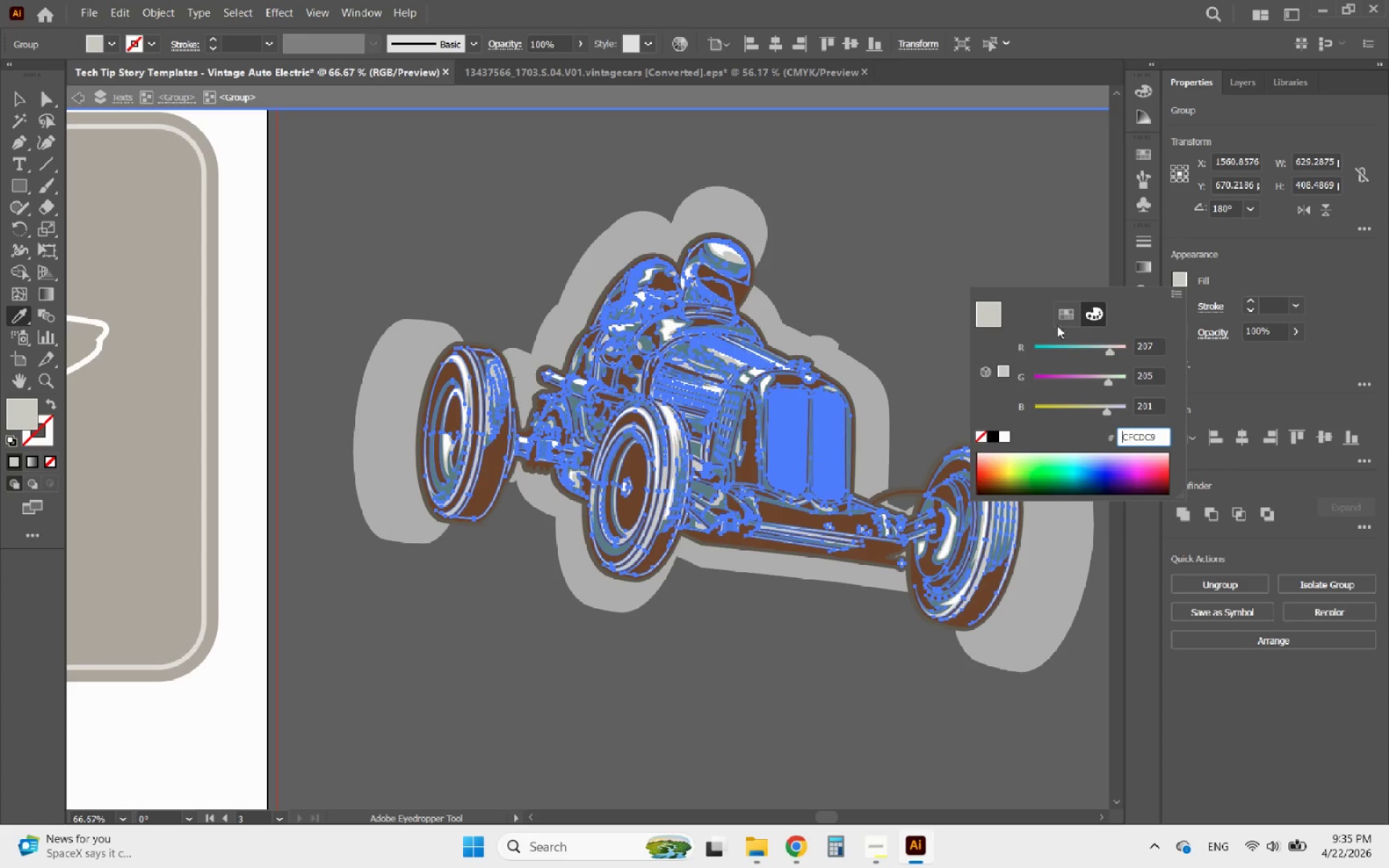 
left_click([985, 254])
 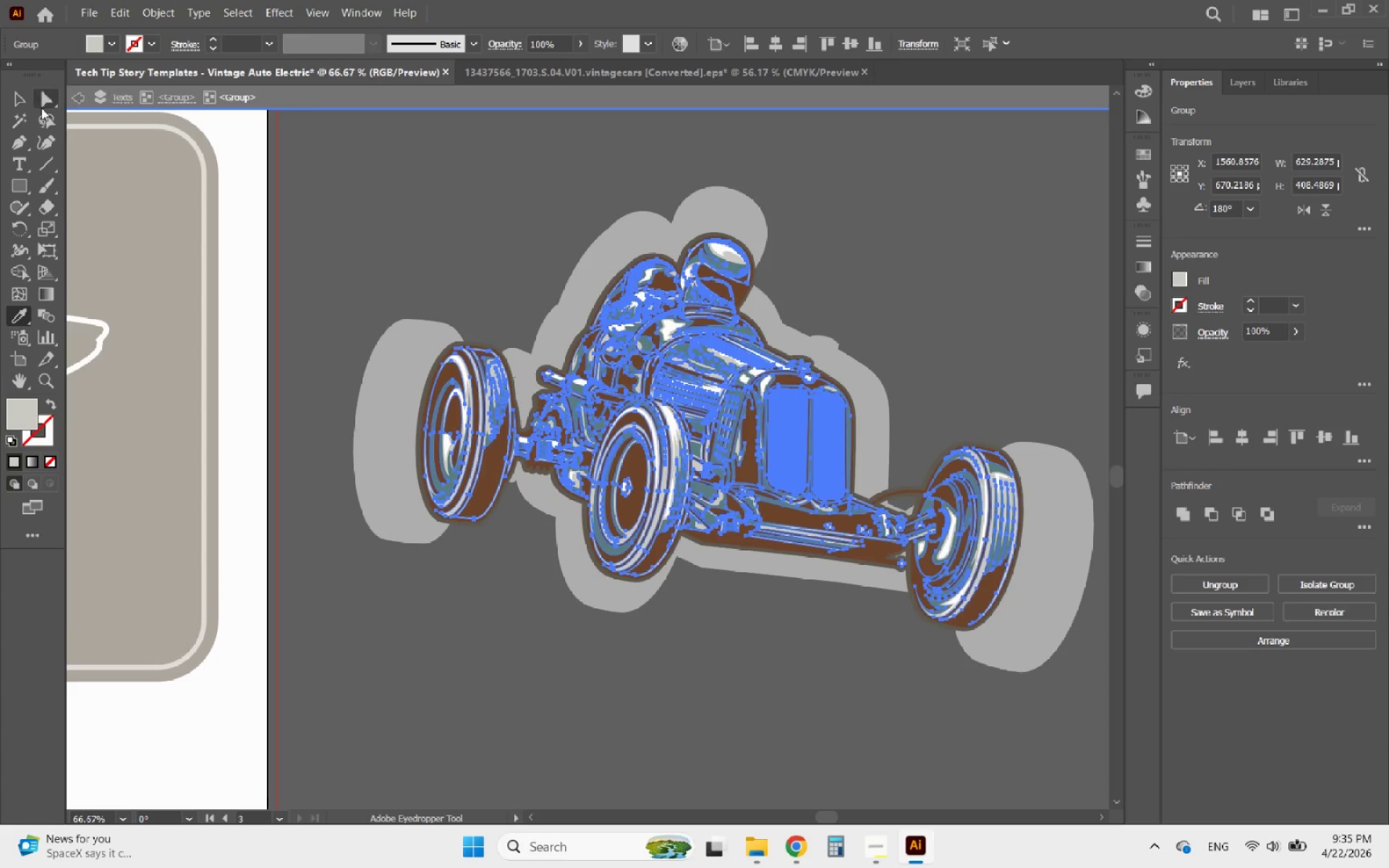 
left_click([19, 103])
 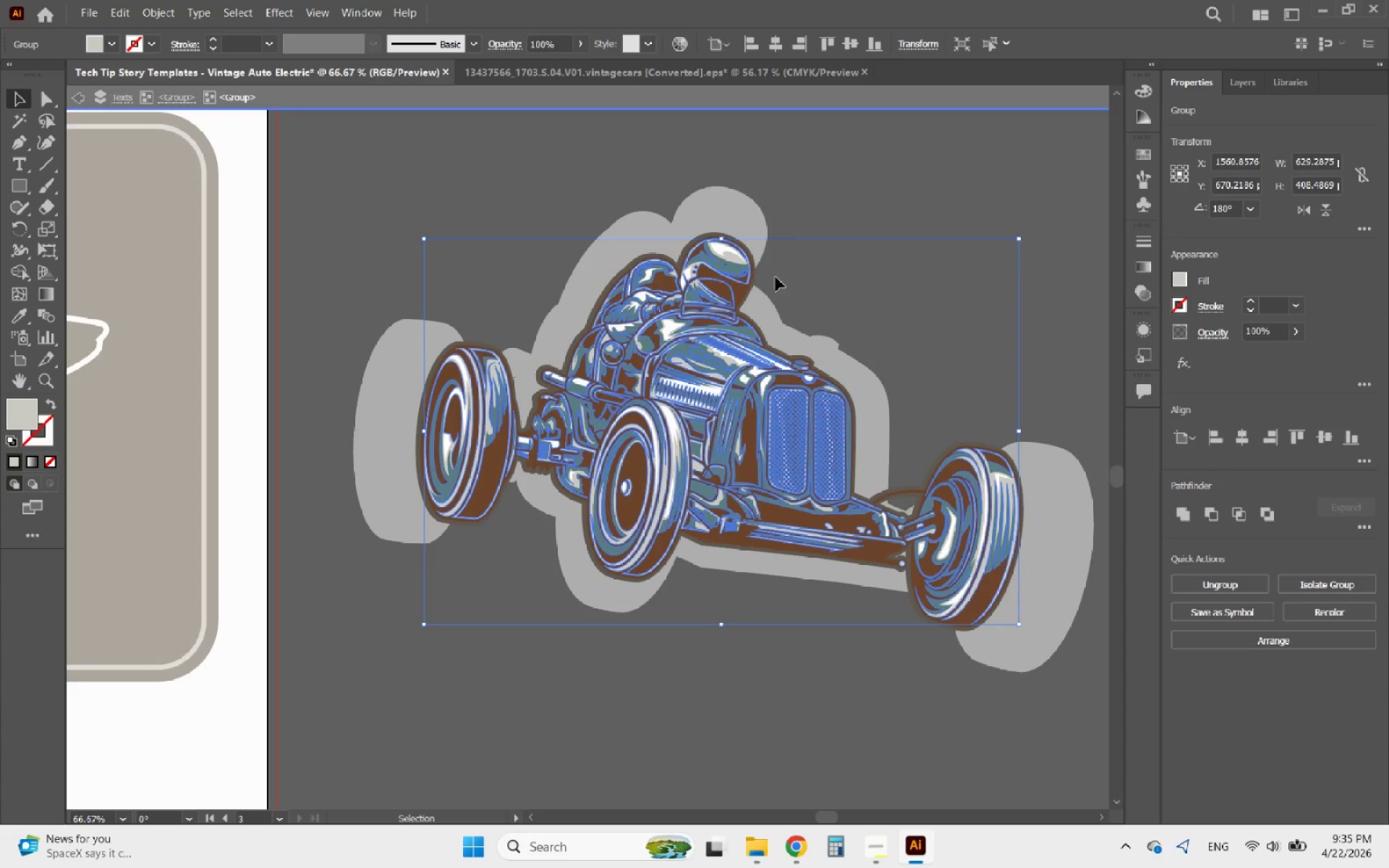 
left_click([805, 256])
 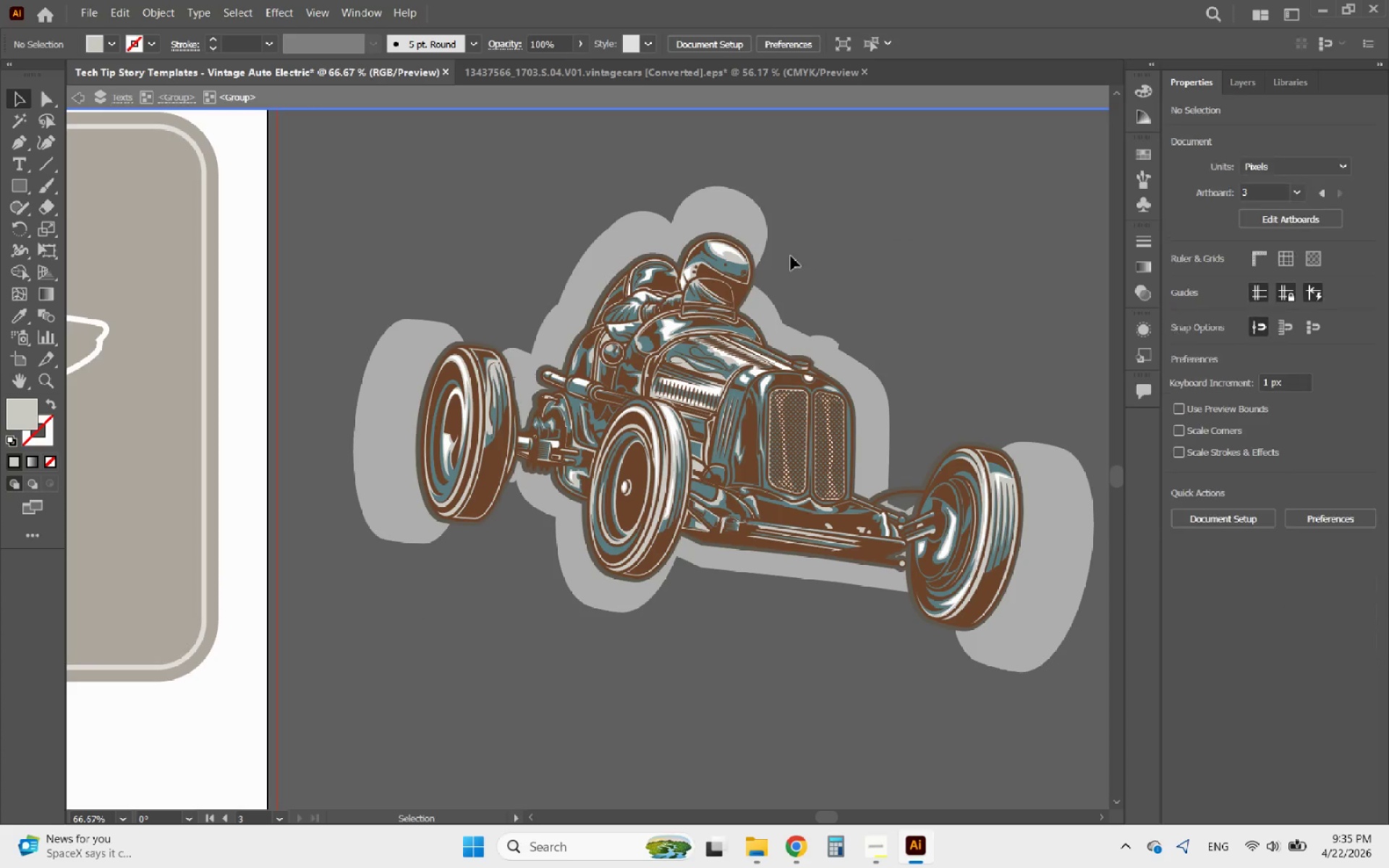 
hold_key(key=AltLeft, duration=0.44)
 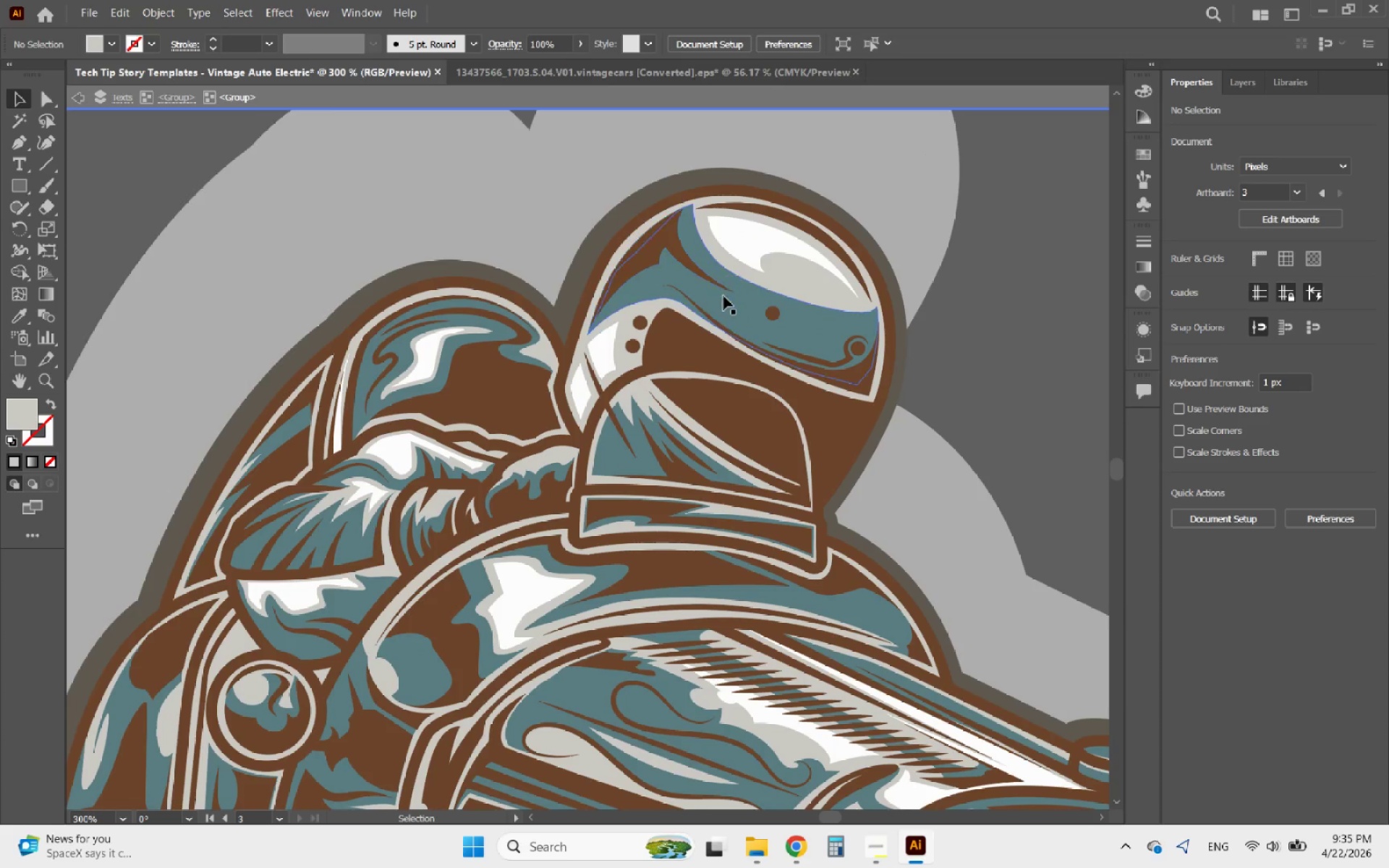 
left_click([723, 296])
 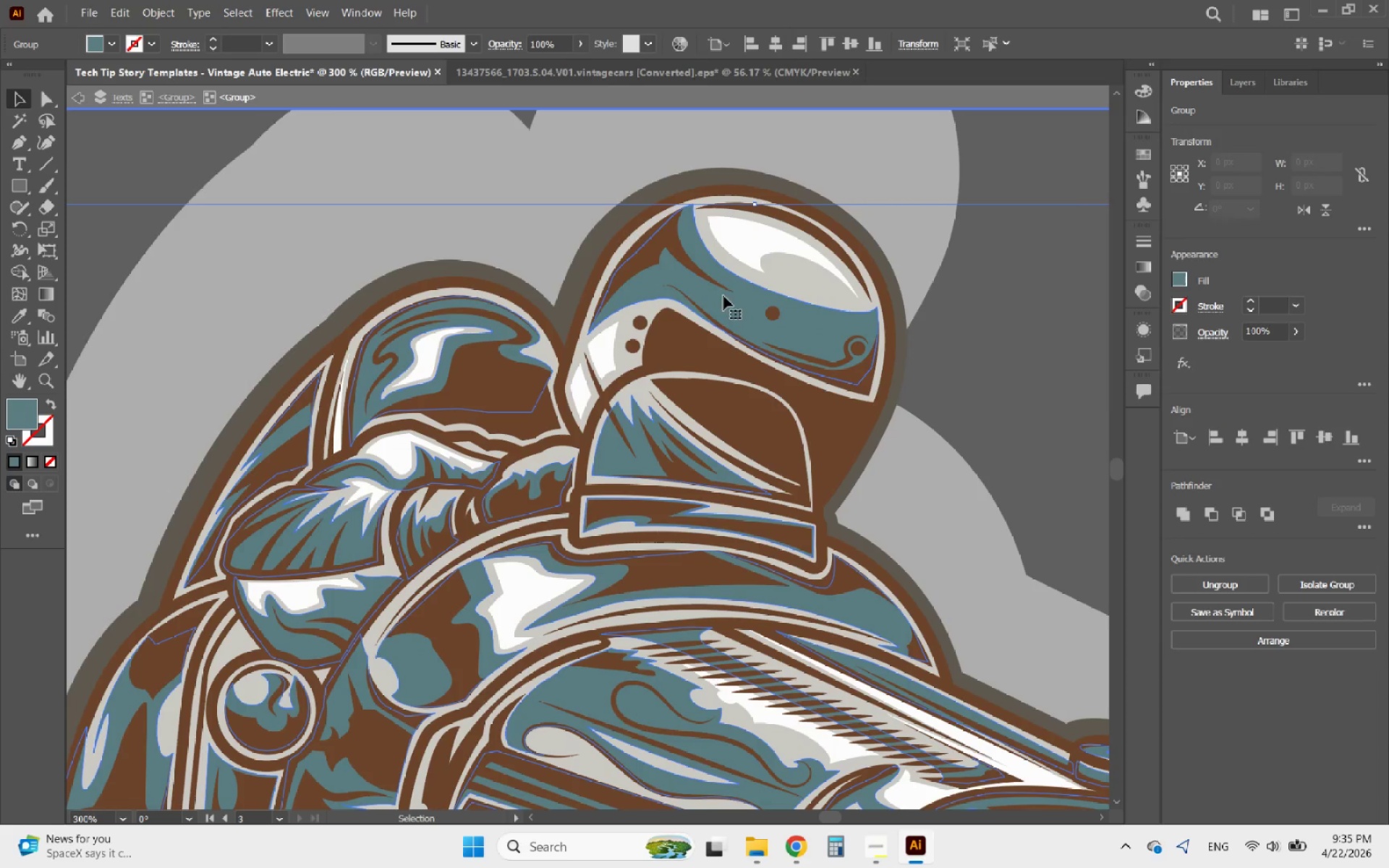 
scroll: coordinate [706, 248], scroll_direction: up, amount: 4.0
 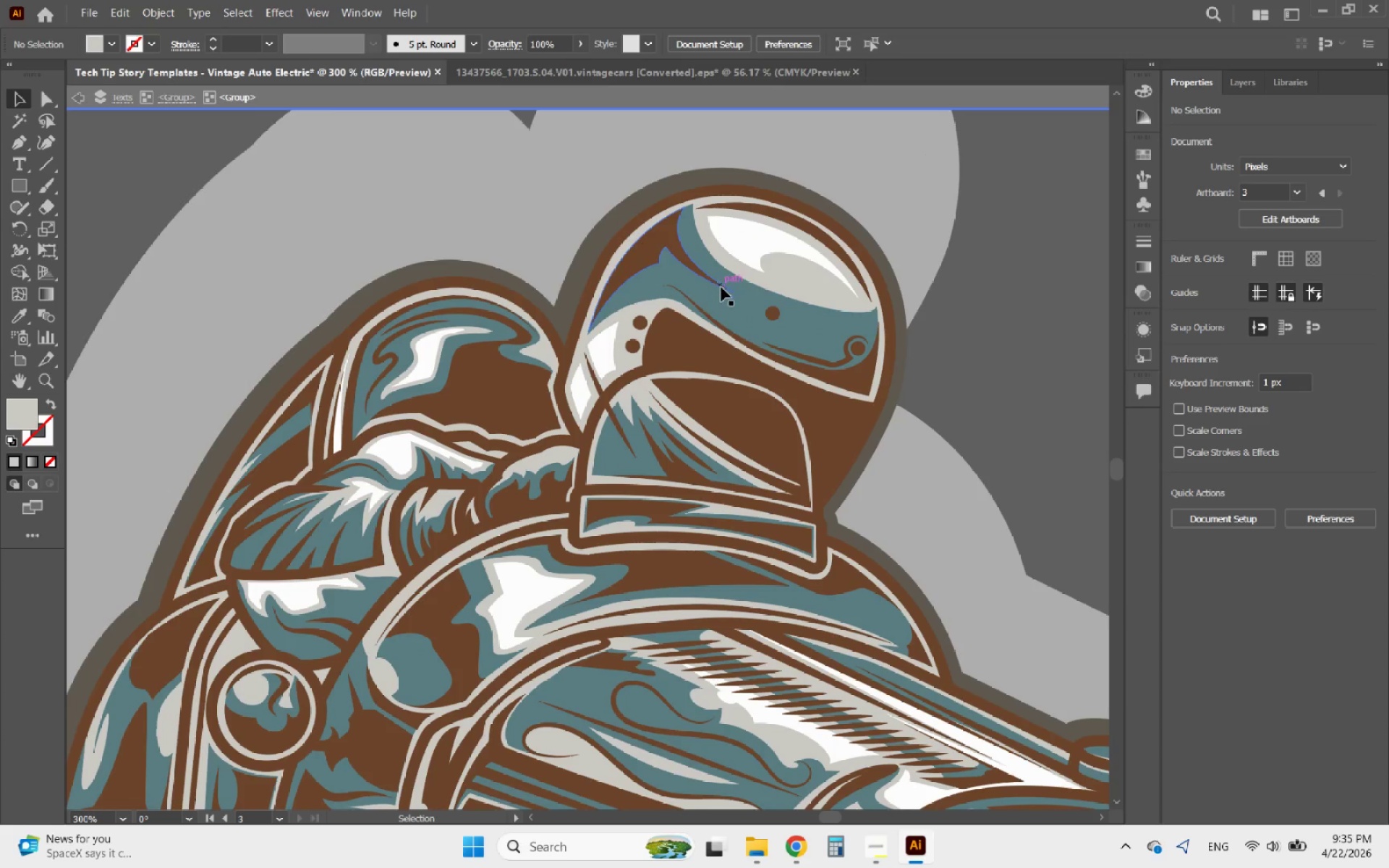 
hold_key(key=AltLeft, duration=0.69)
scroll: coordinate [700, 234], scroll_direction: down, amount: 3.0
 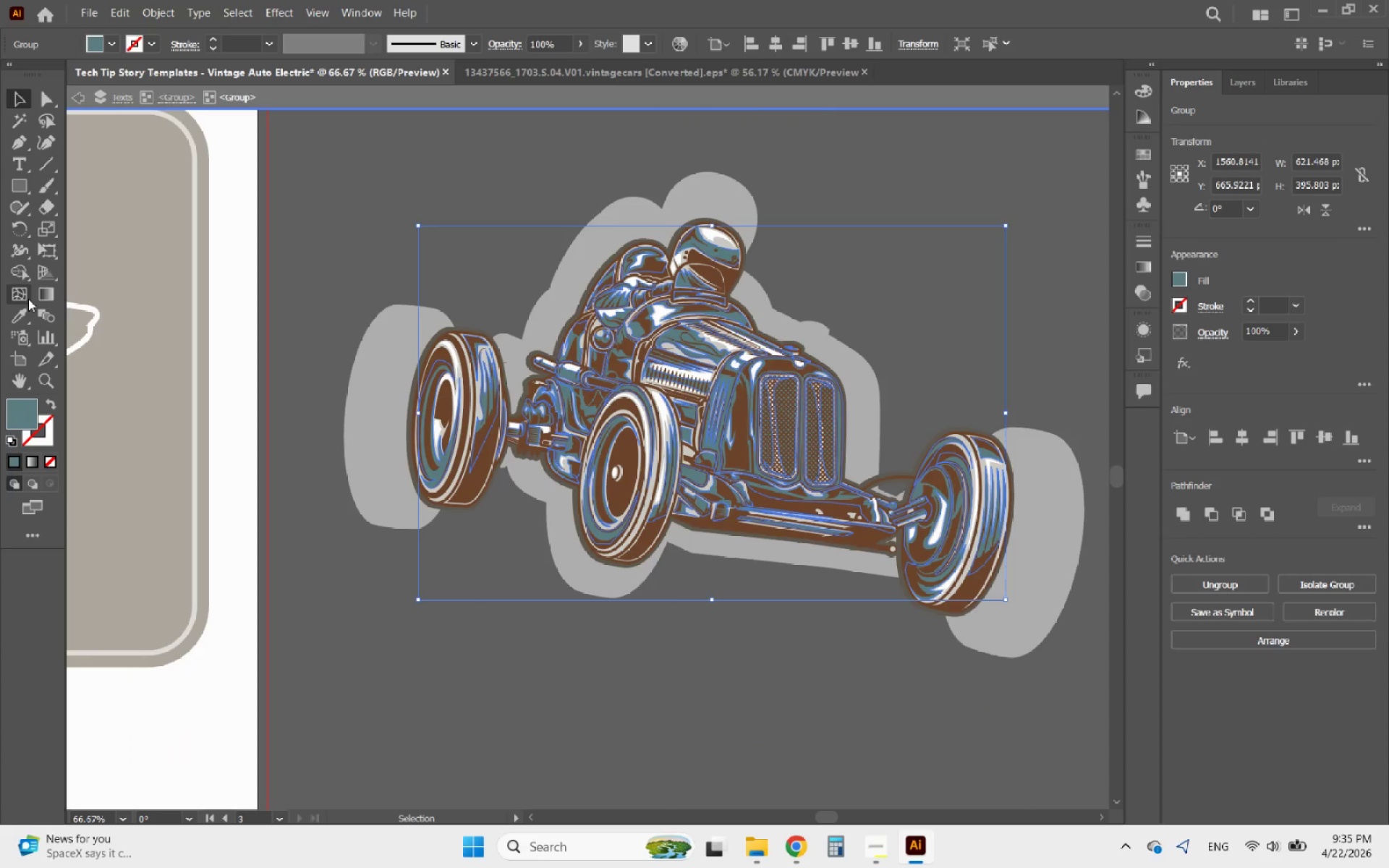 
left_click([24, 312])
 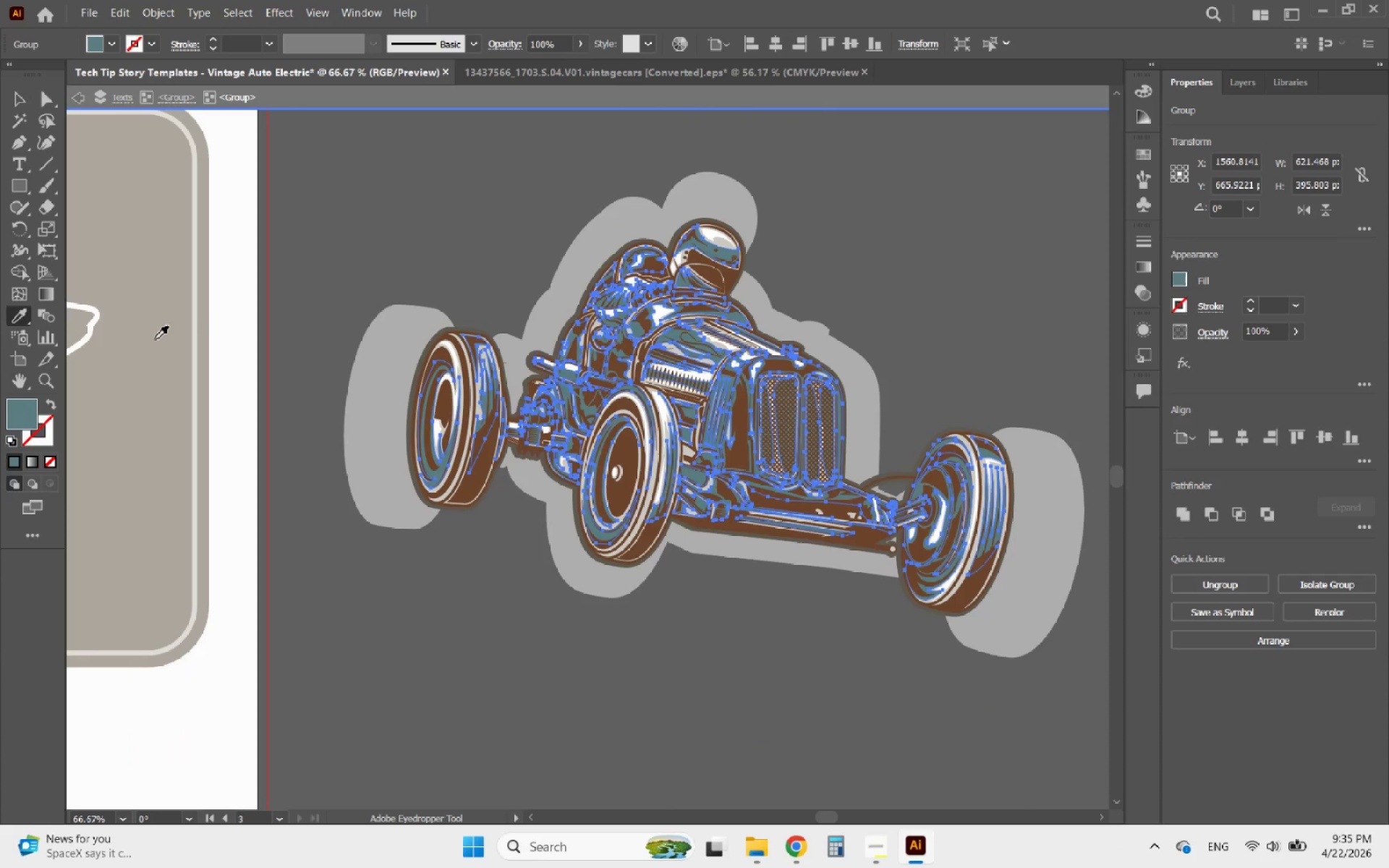 
left_click([155, 339])
 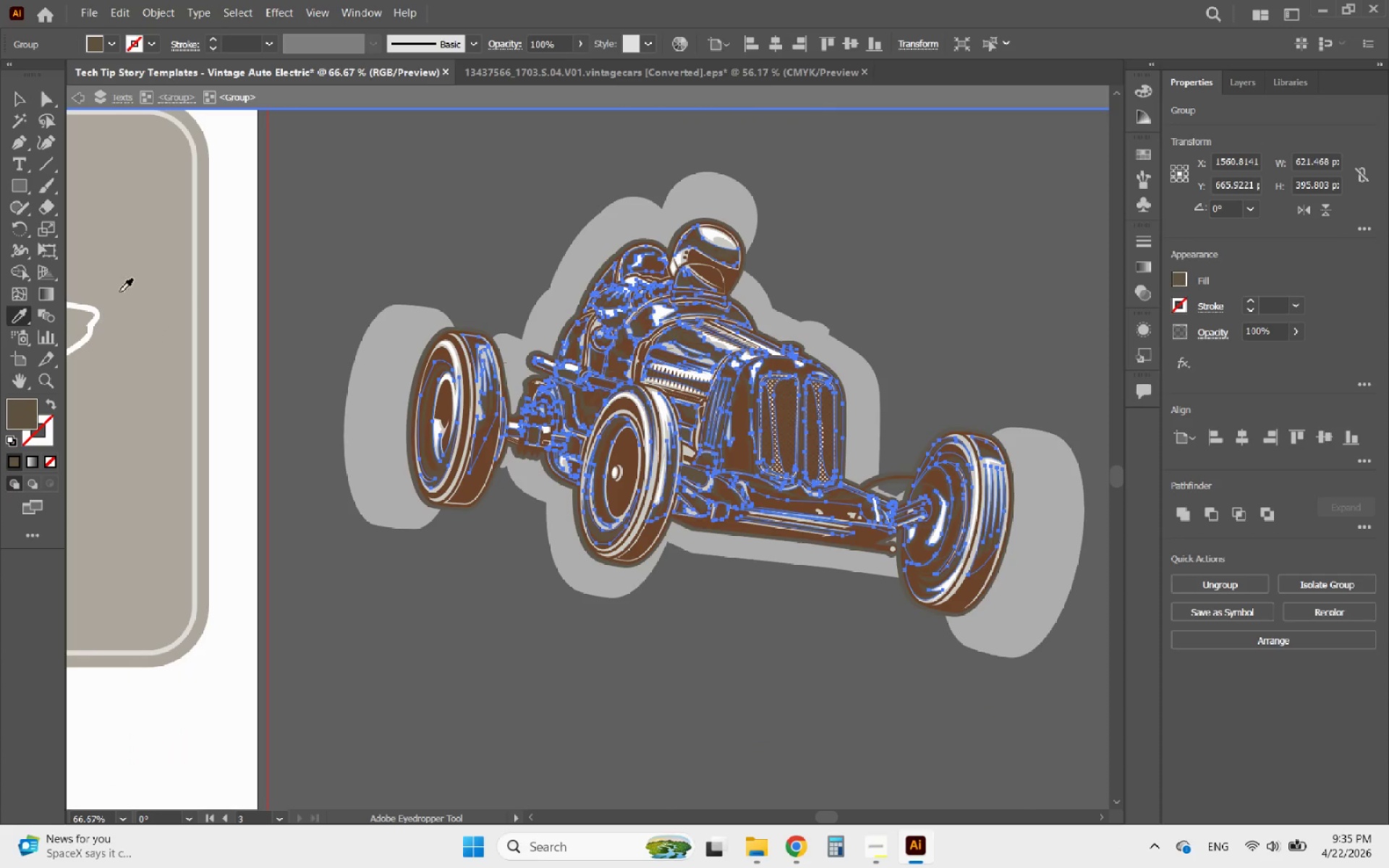 
hold_key(key=AltLeft, duration=1.86)
scroll: coordinate [803, 184], scroll_direction: up, amount: 2.0
 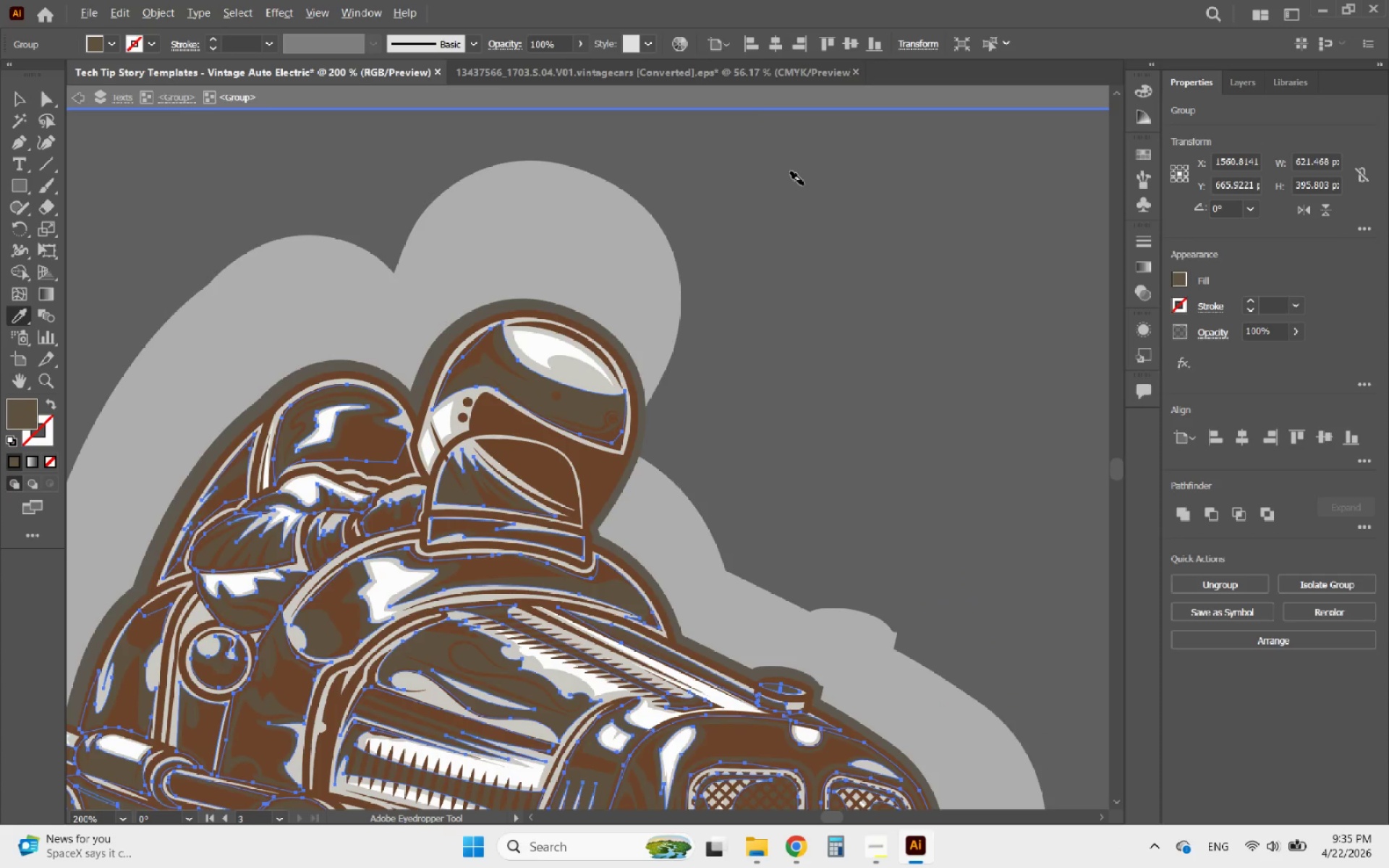 
left_click([245, 399])
 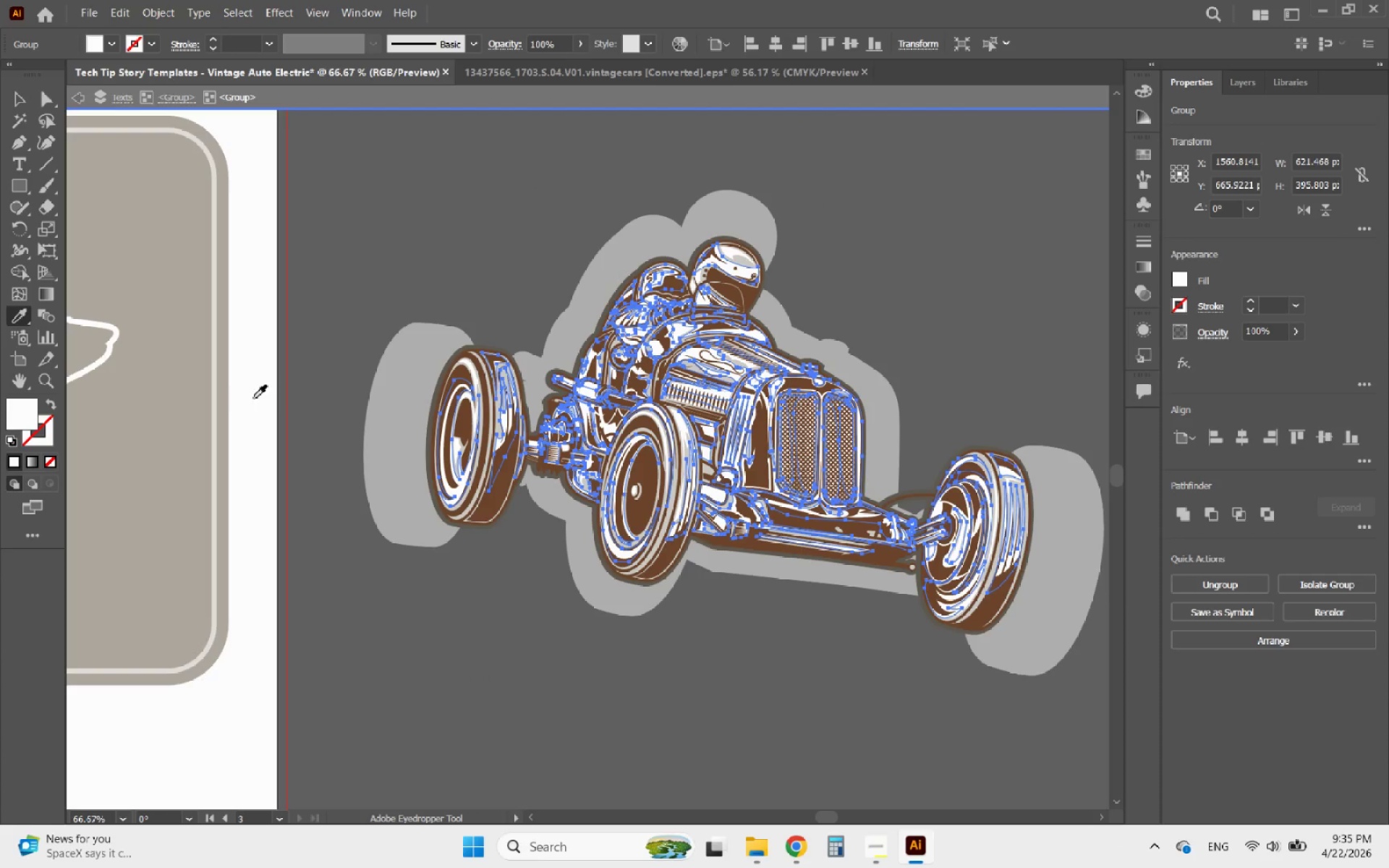 
scroll: coordinate [823, 205], scroll_direction: down, amount: 2.0
 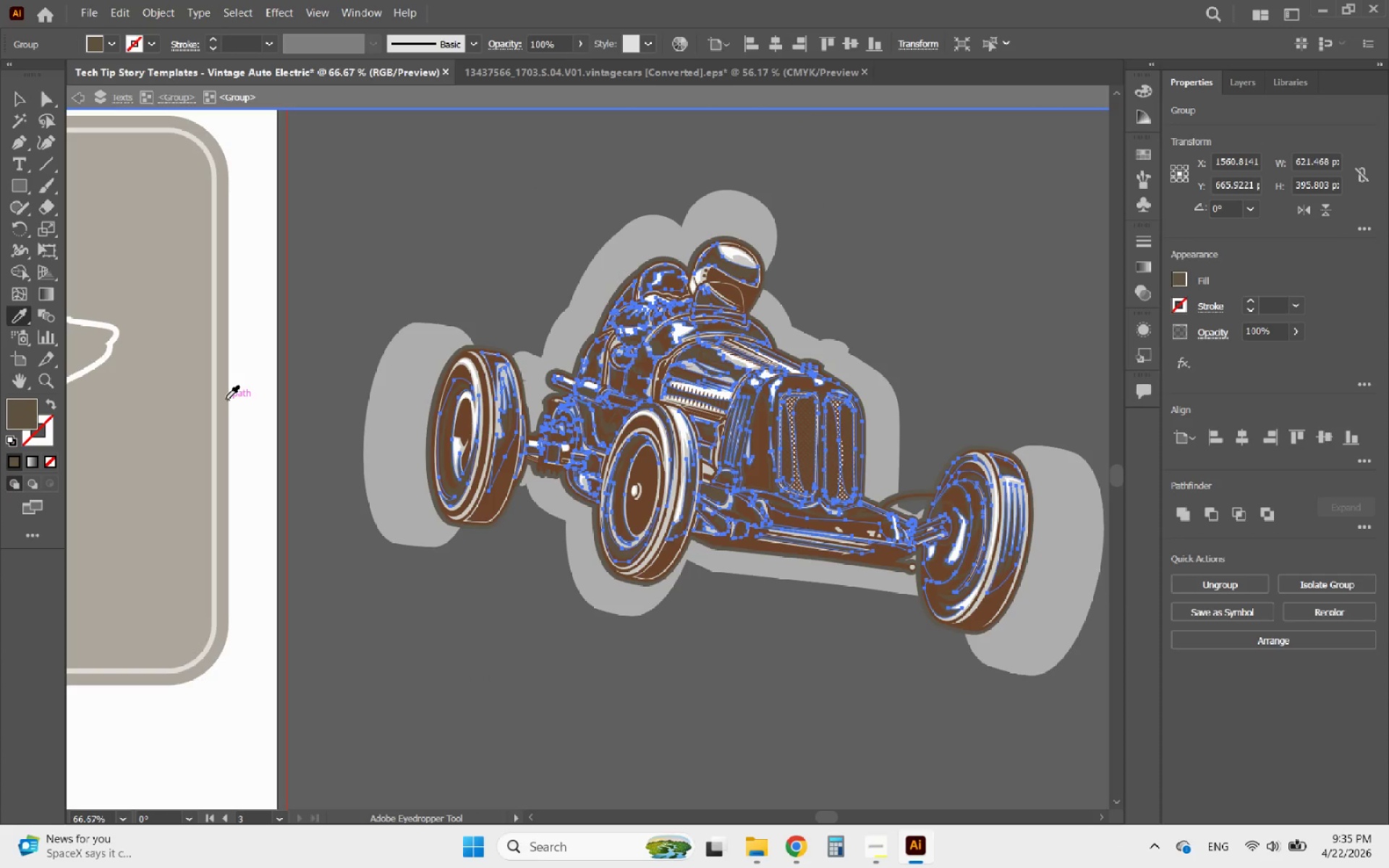 
hold_key(key=AltLeft, duration=1.44)
scroll: coordinate [771, 268], scroll_direction: up, amount: 3.0
 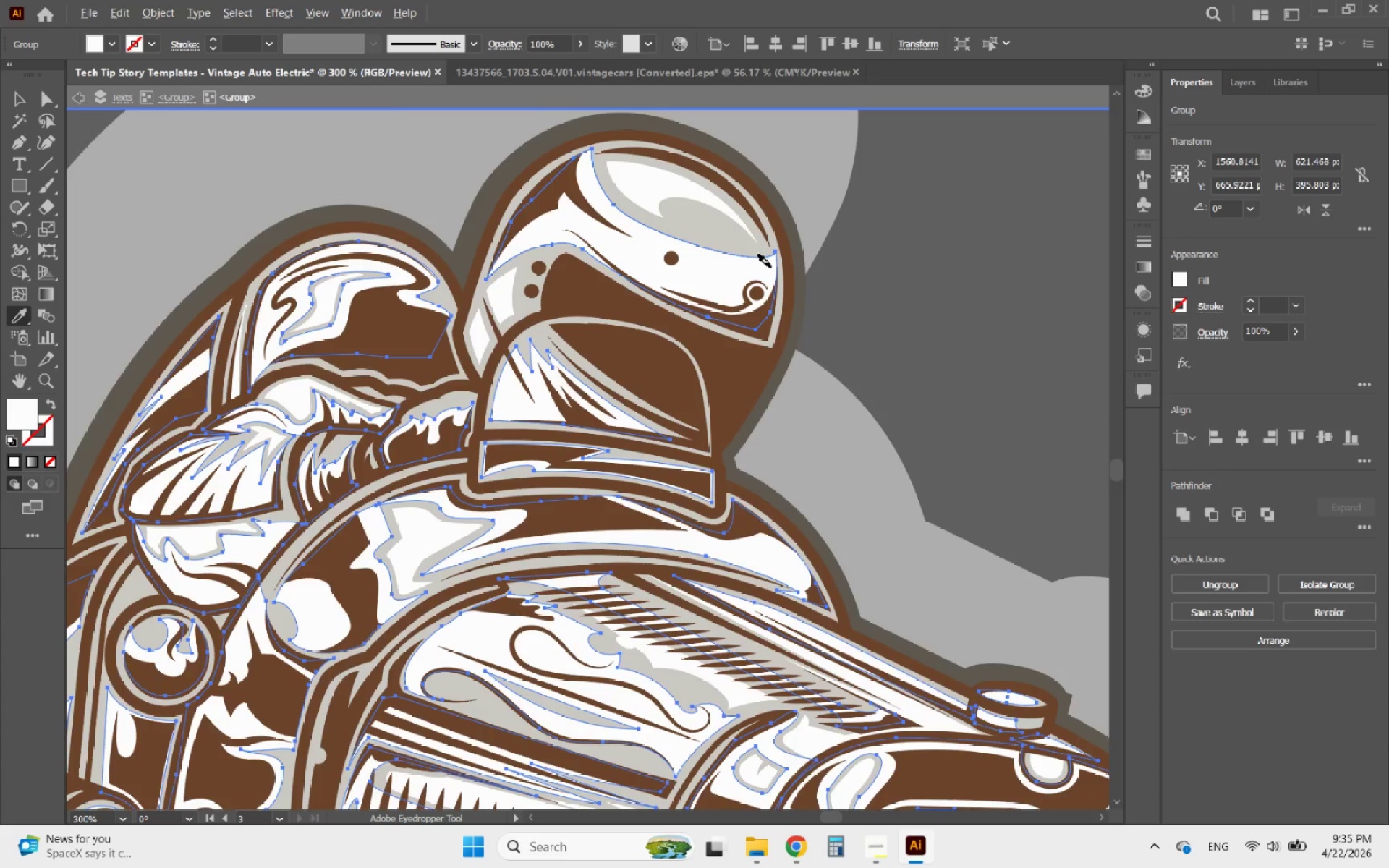 
left_click([18, 101])
 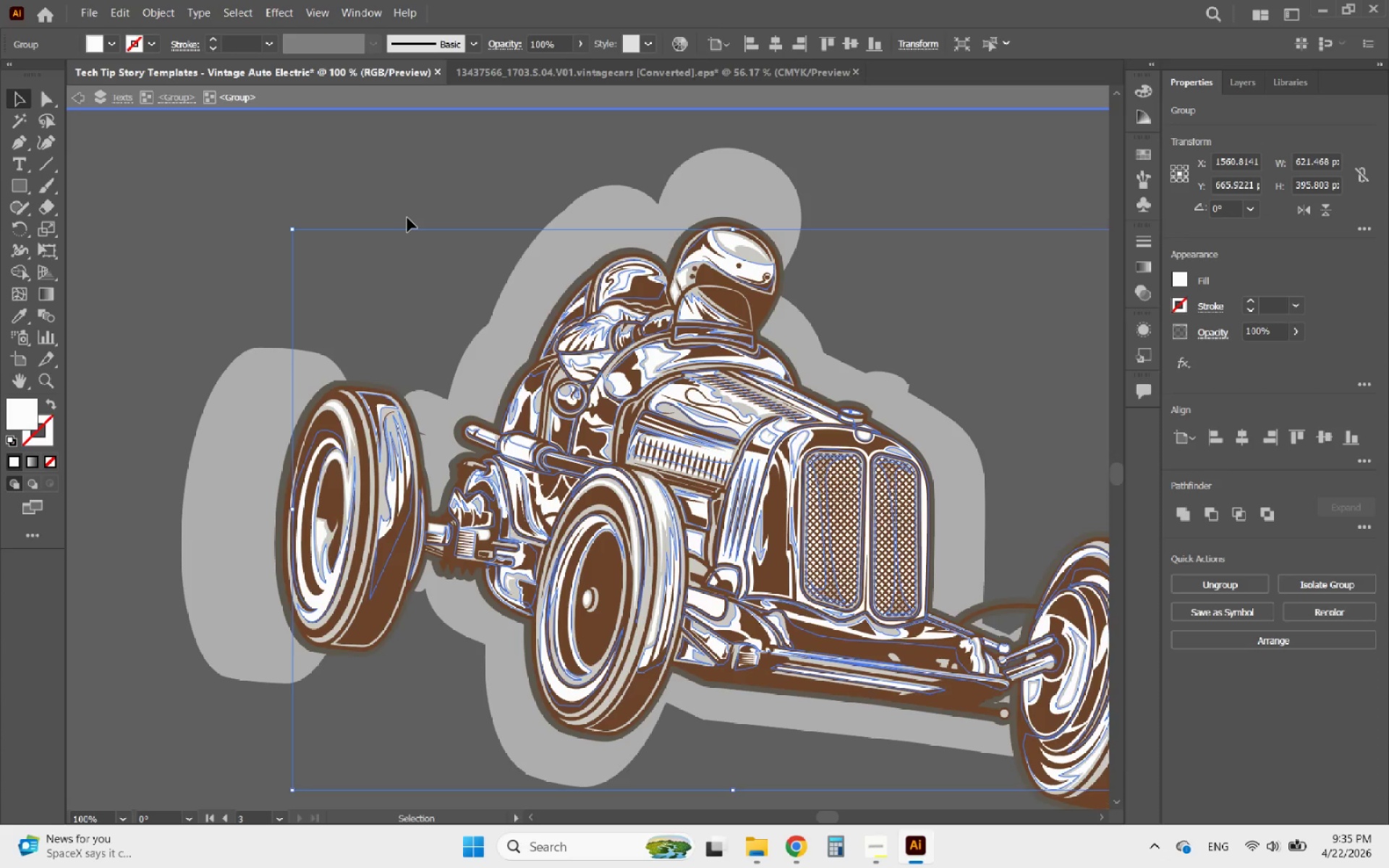 
scroll: coordinate [771, 268], scroll_direction: down, amount: 2.0
 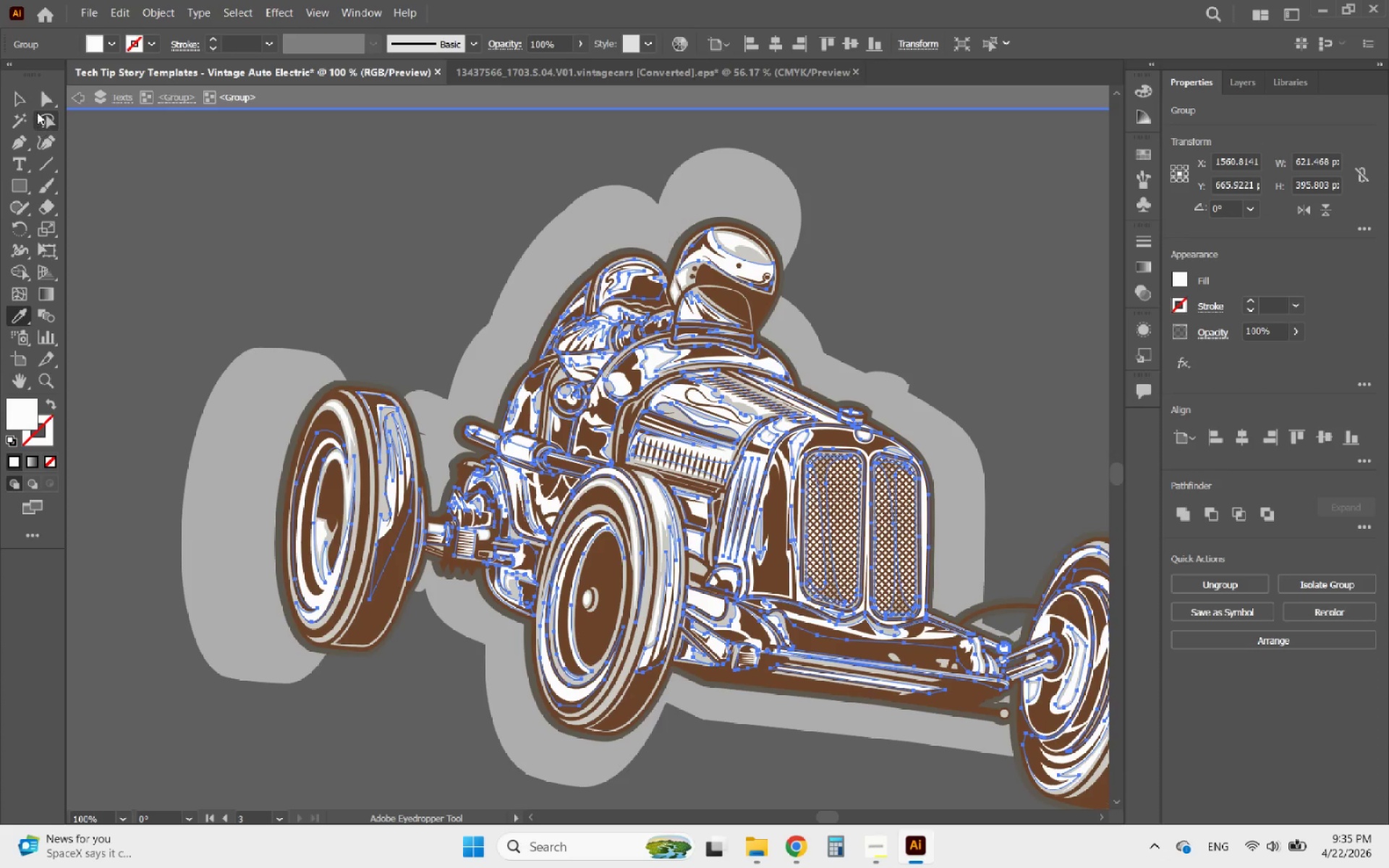 
double_click([407, 218])
 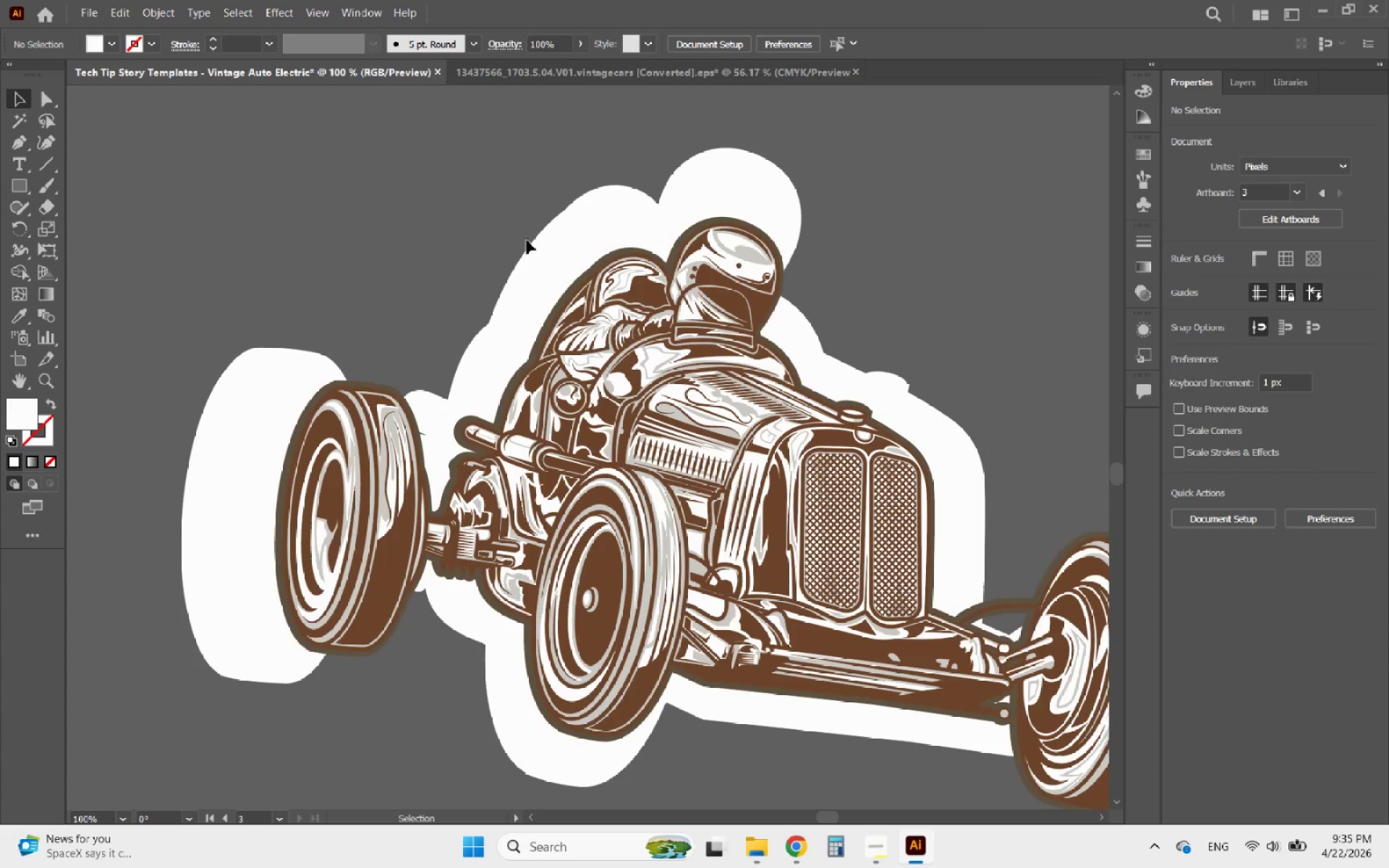 
hold_key(key=AltLeft, duration=0.5)
 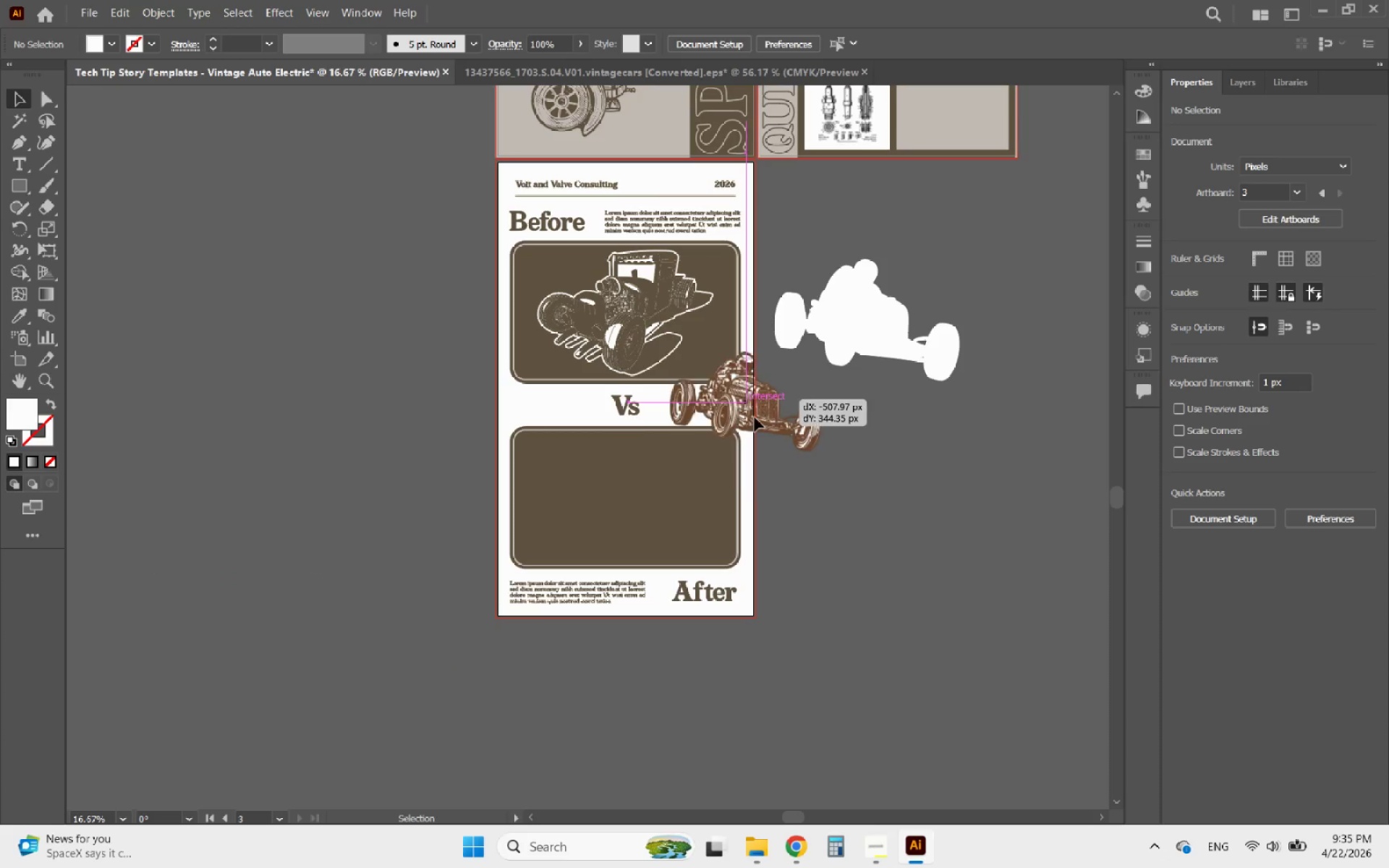 
left_click_drag(start_coordinate=[888, 319], to_coordinate=[657, 503])
 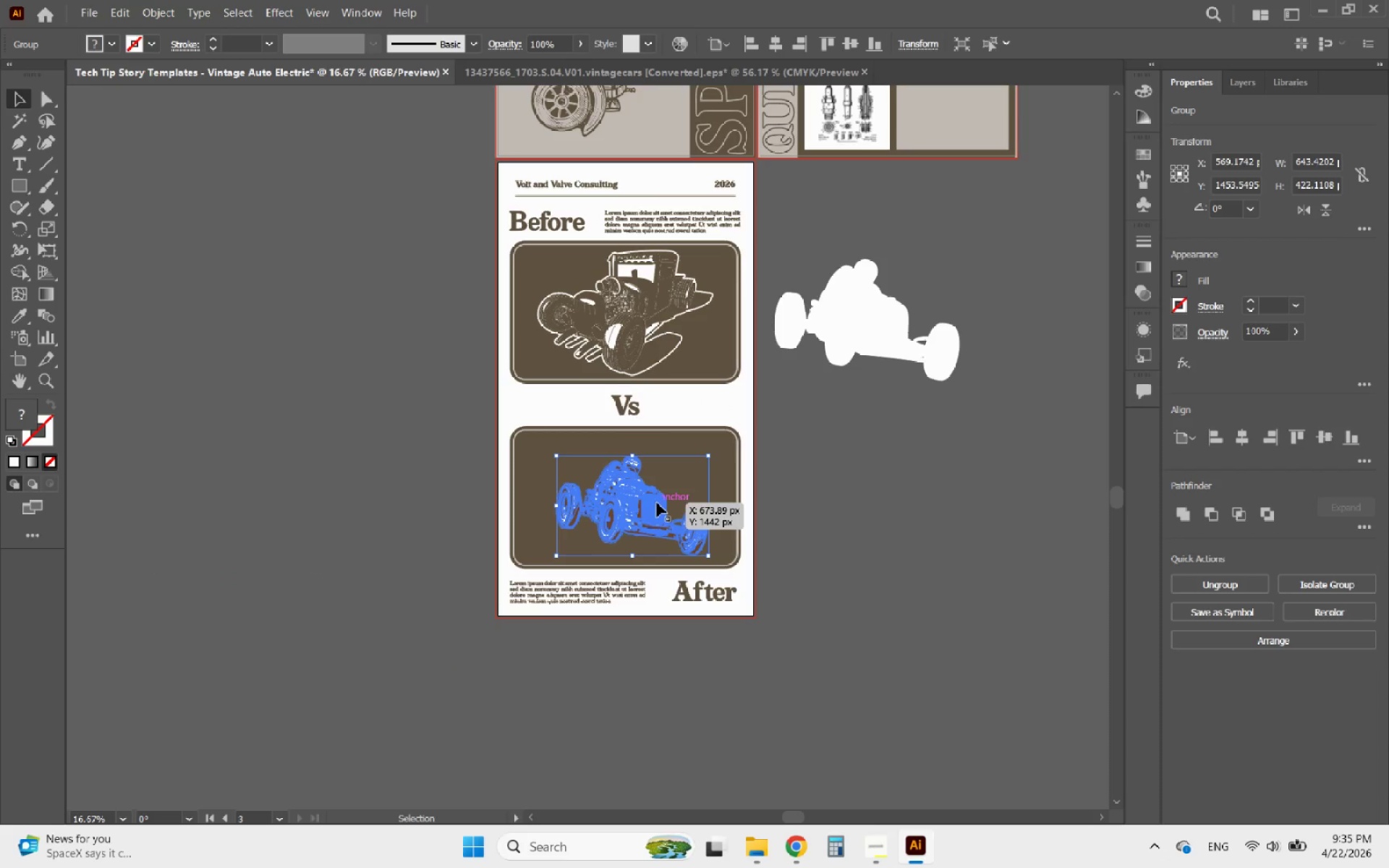 
scroll: coordinate [893, 281], scroll_direction: down, amount: 5.0
 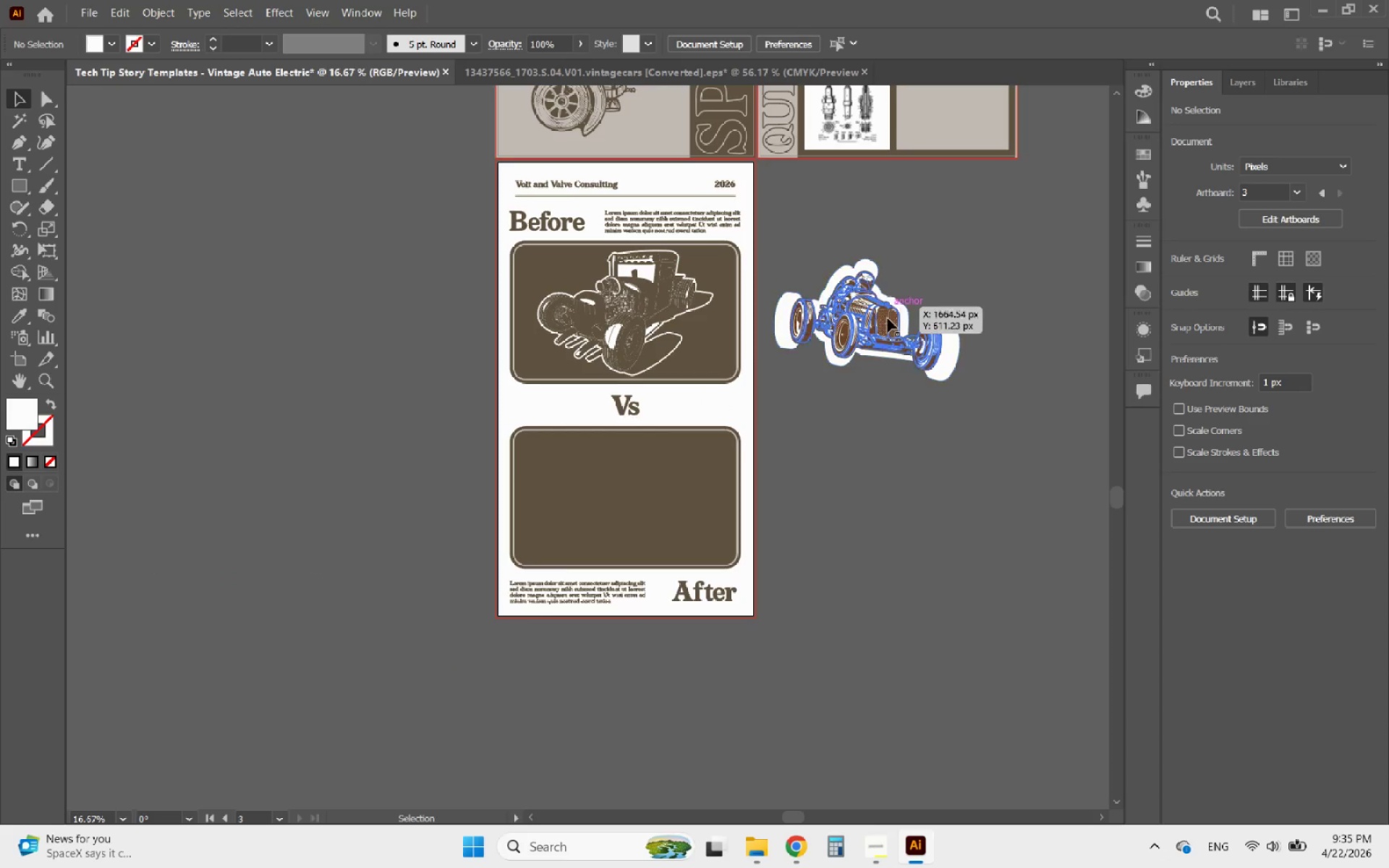 
key(Control+ControlLeft)
 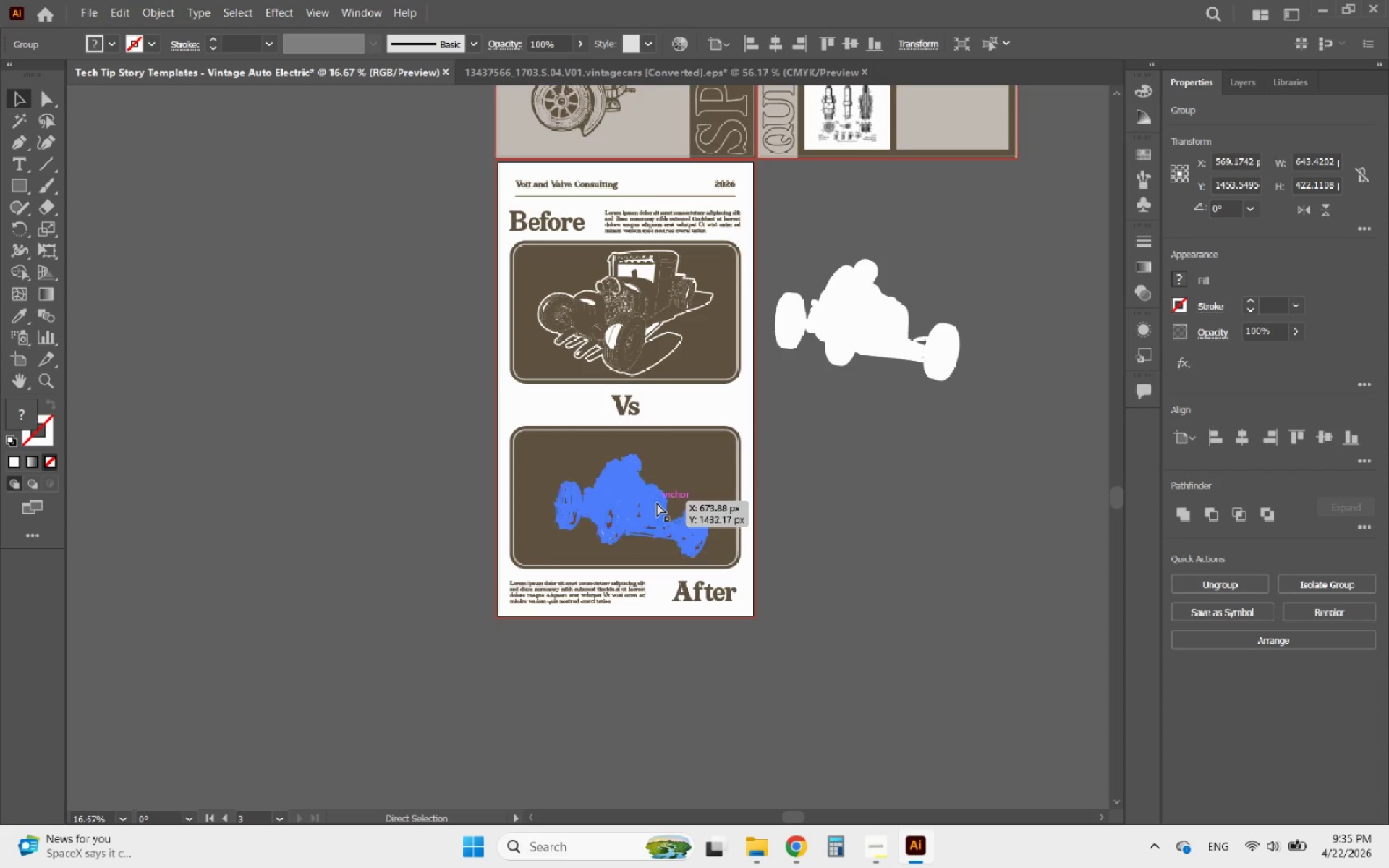 
key(Control+Z)
 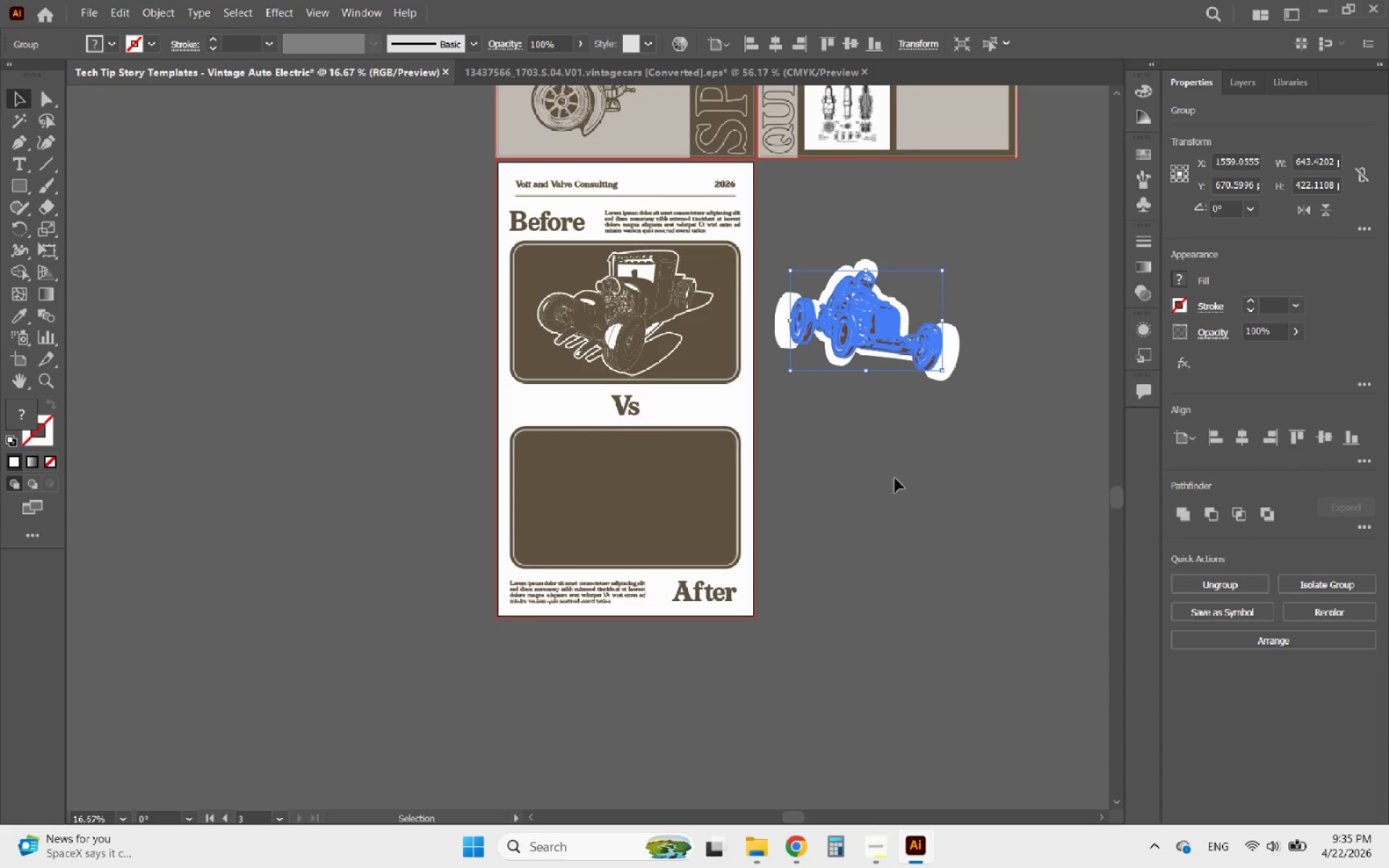 
left_click_drag(start_coordinate=[996, 433], to_coordinate=[885, 273])
 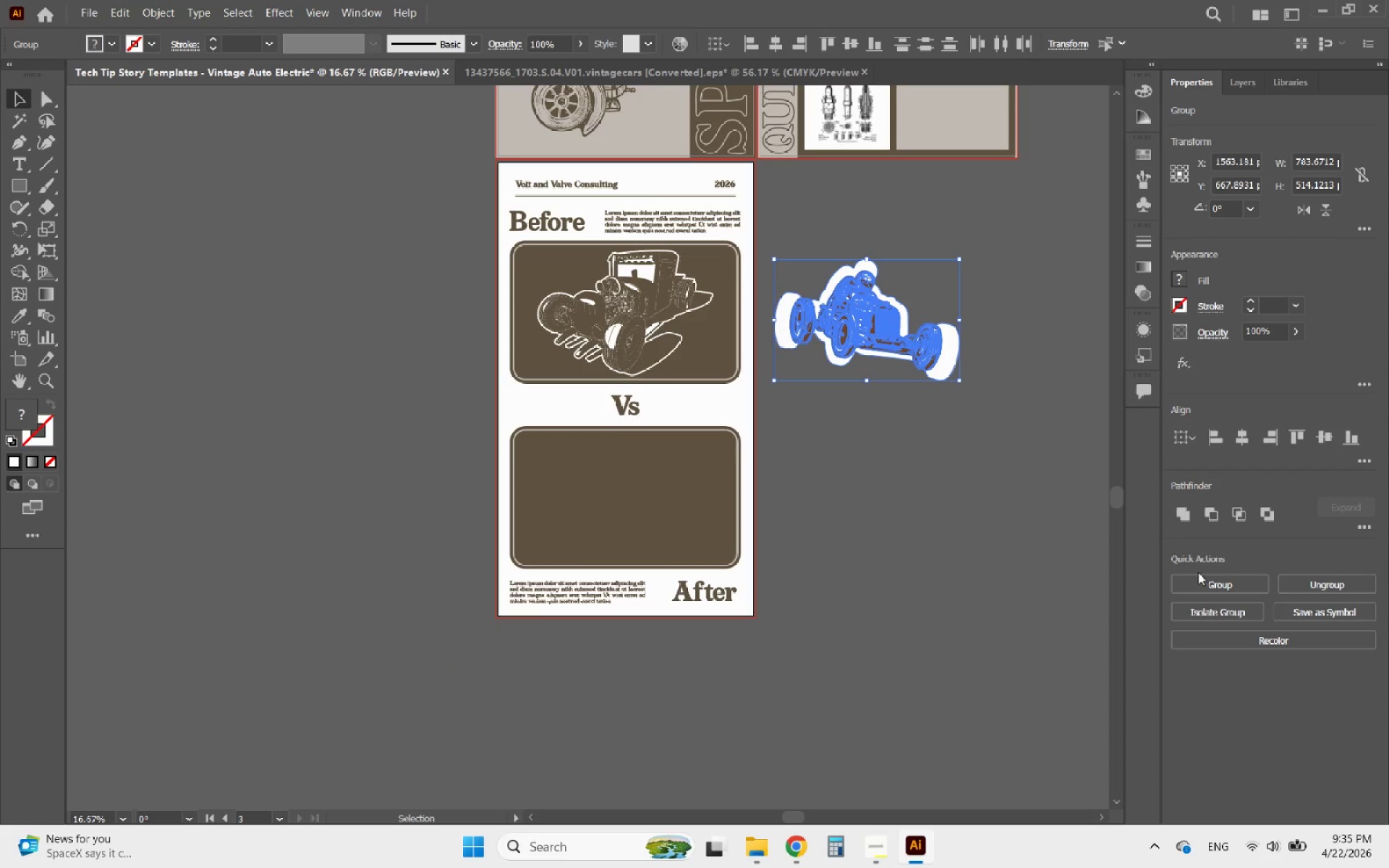 
left_click([1198, 589])
 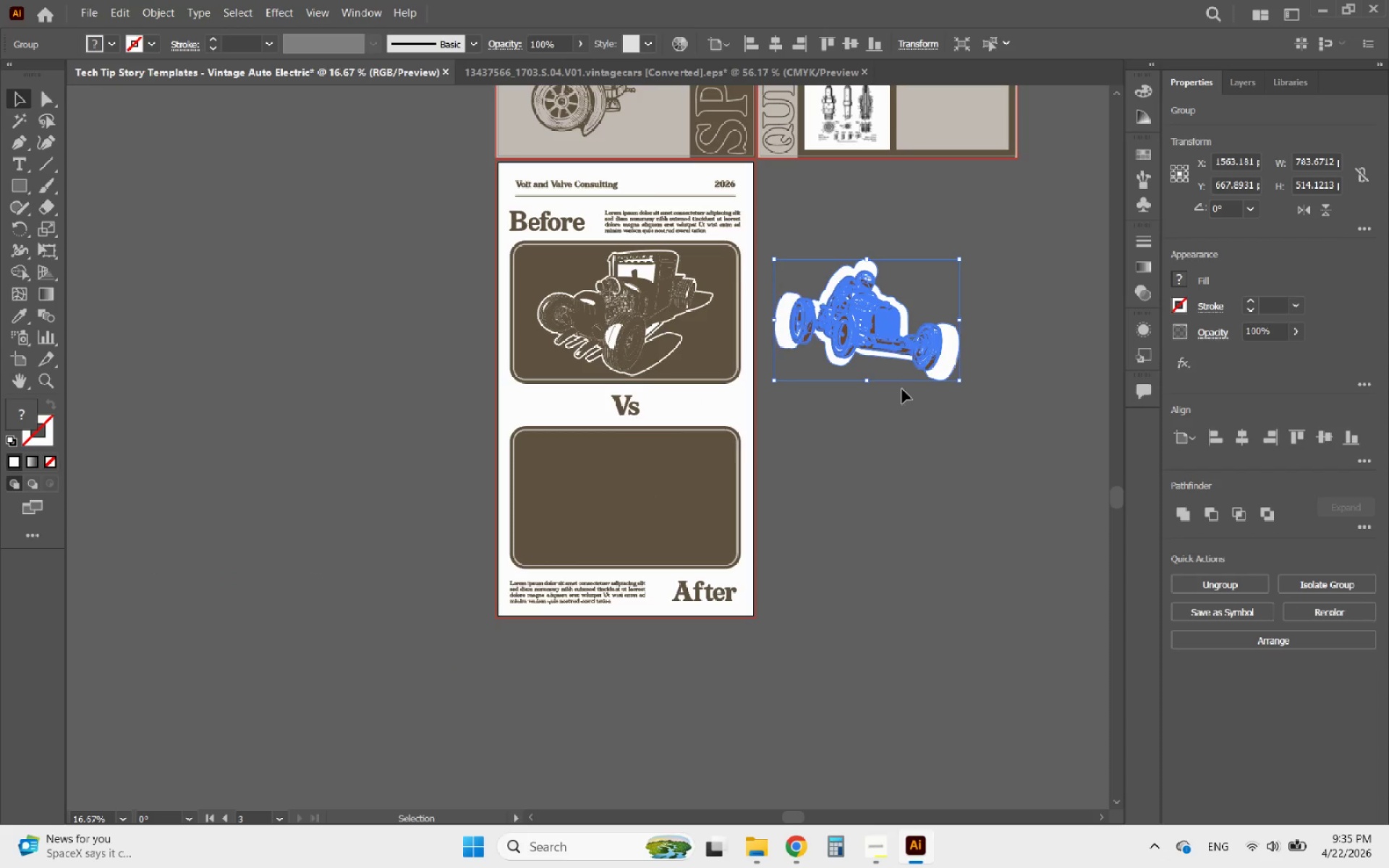 
left_click_drag(start_coordinate=[894, 344], to_coordinate=[648, 524])
 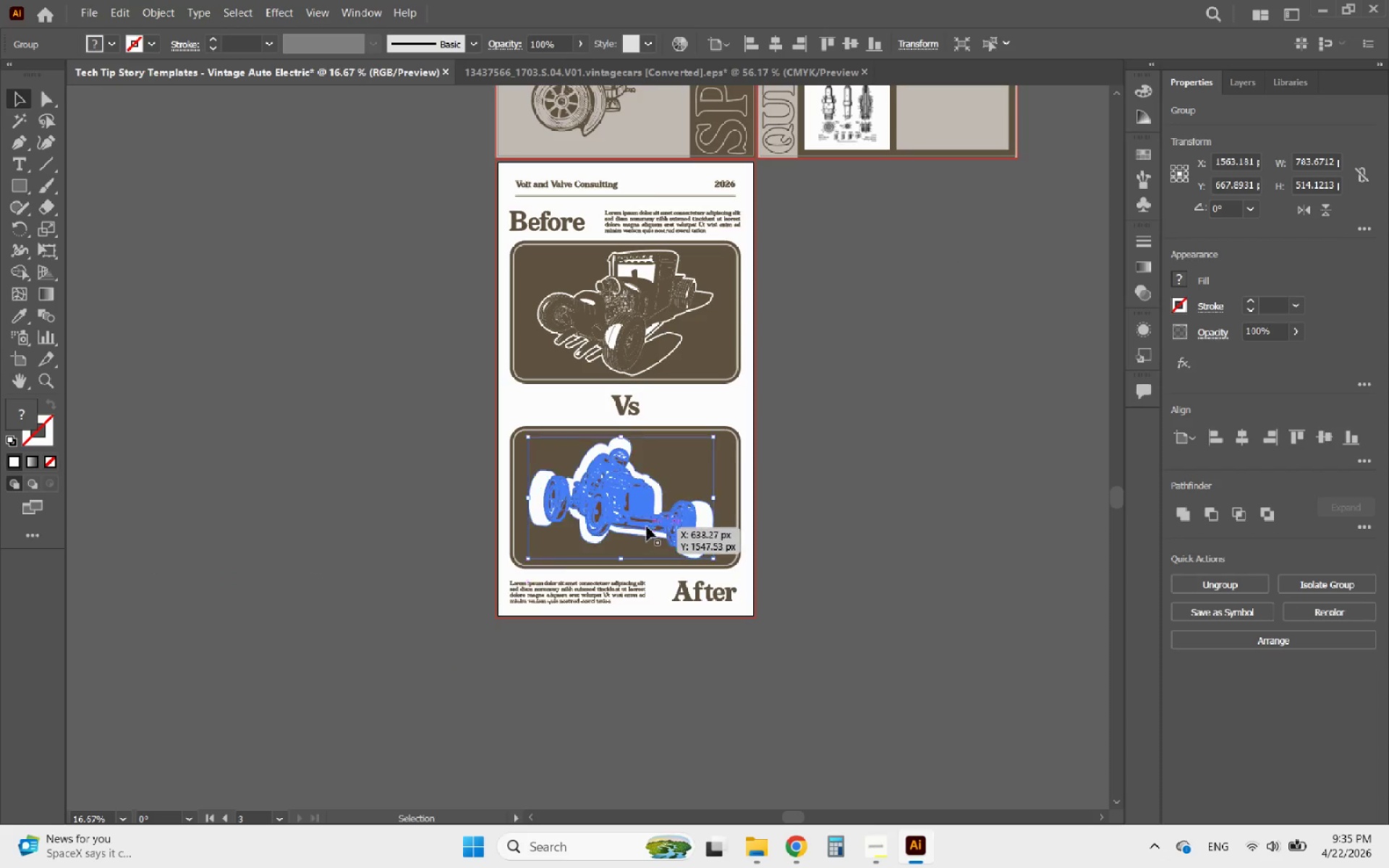 
hold_key(key=AltLeft, duration=0.52)
 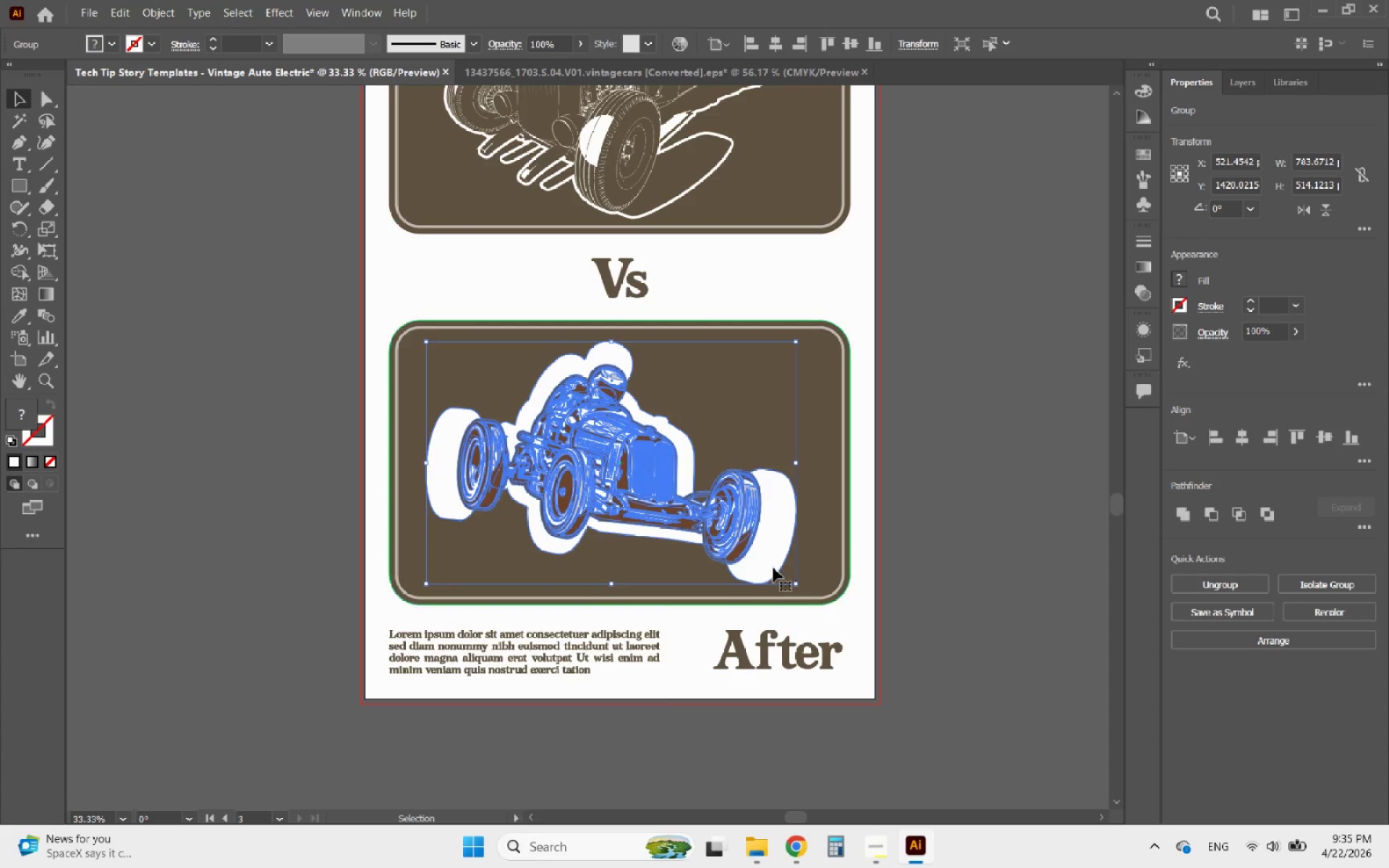 
left_click([955, 550])
 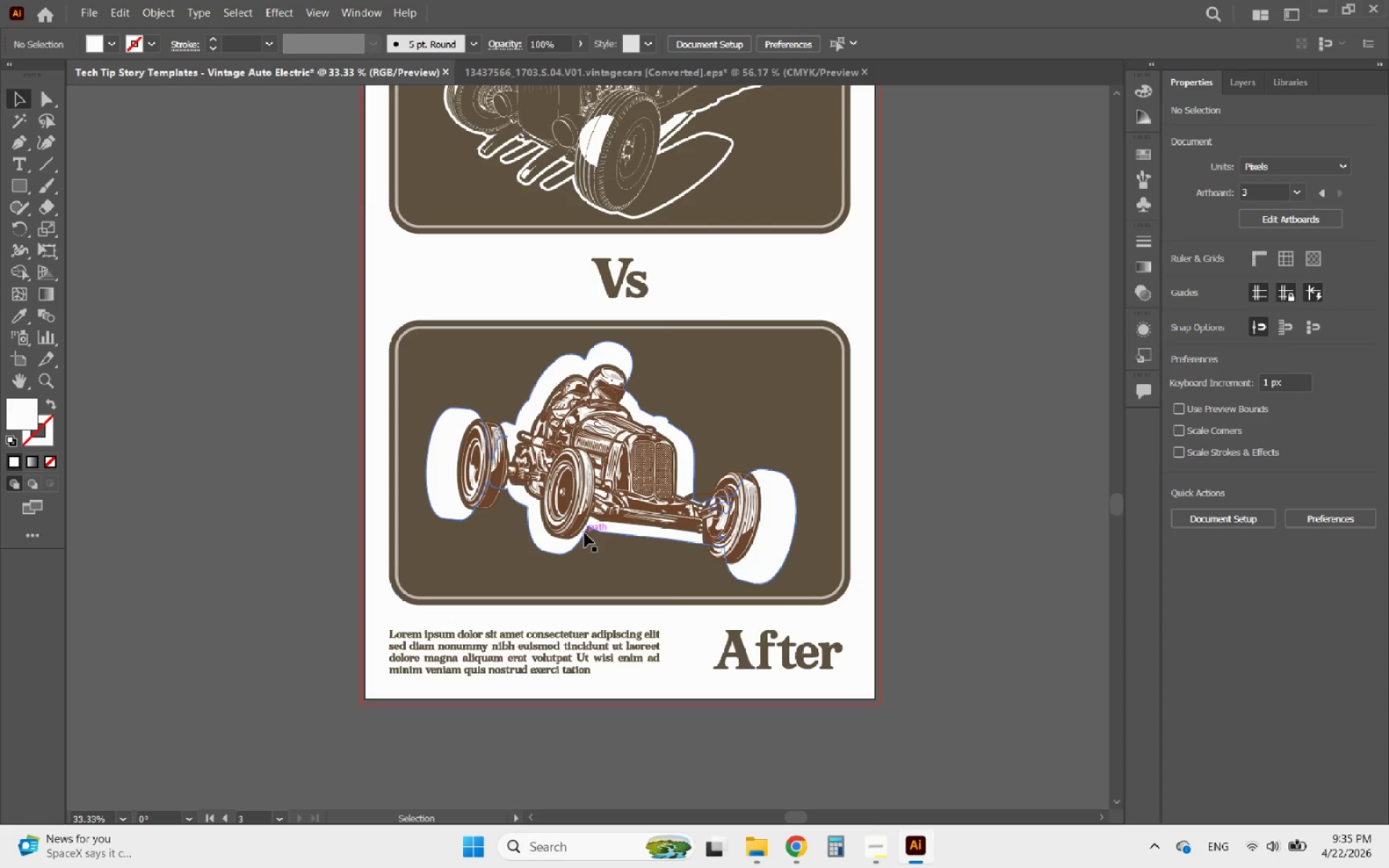 
scroll: coordinate [631, 532], scroll_direction: up, amount: 1.0
 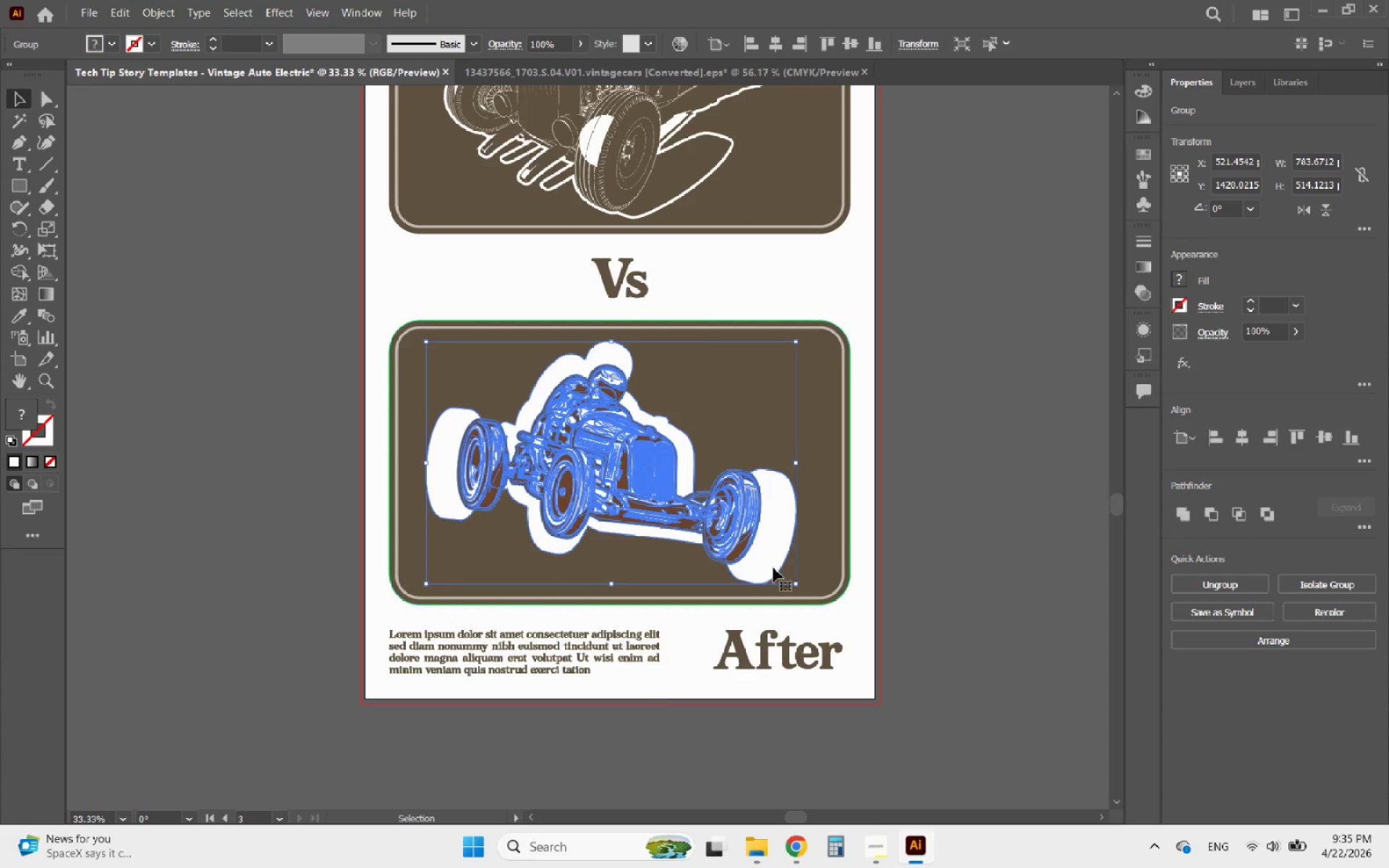 
left_click([630, 494])
 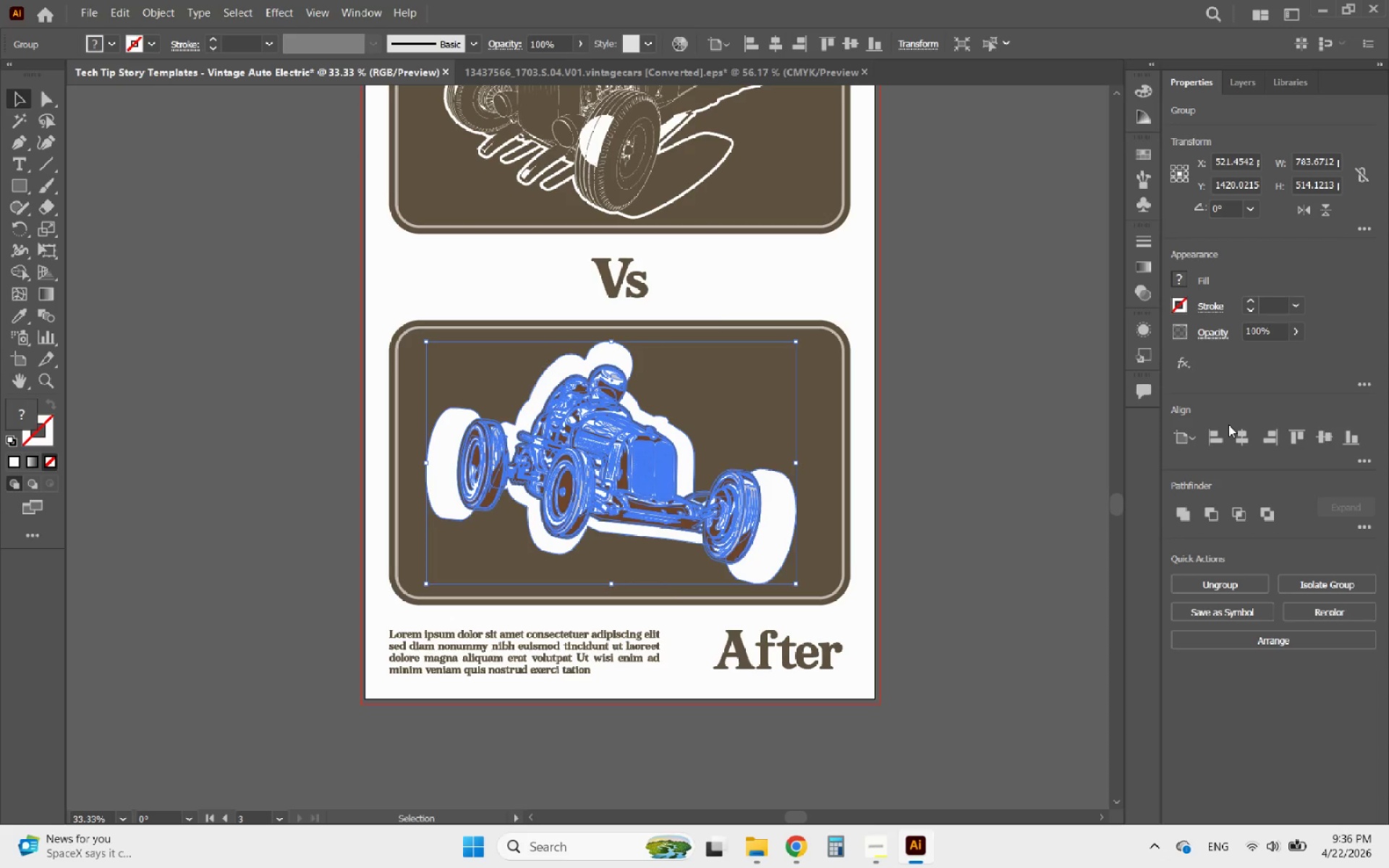 
left_click([1238, 431])
 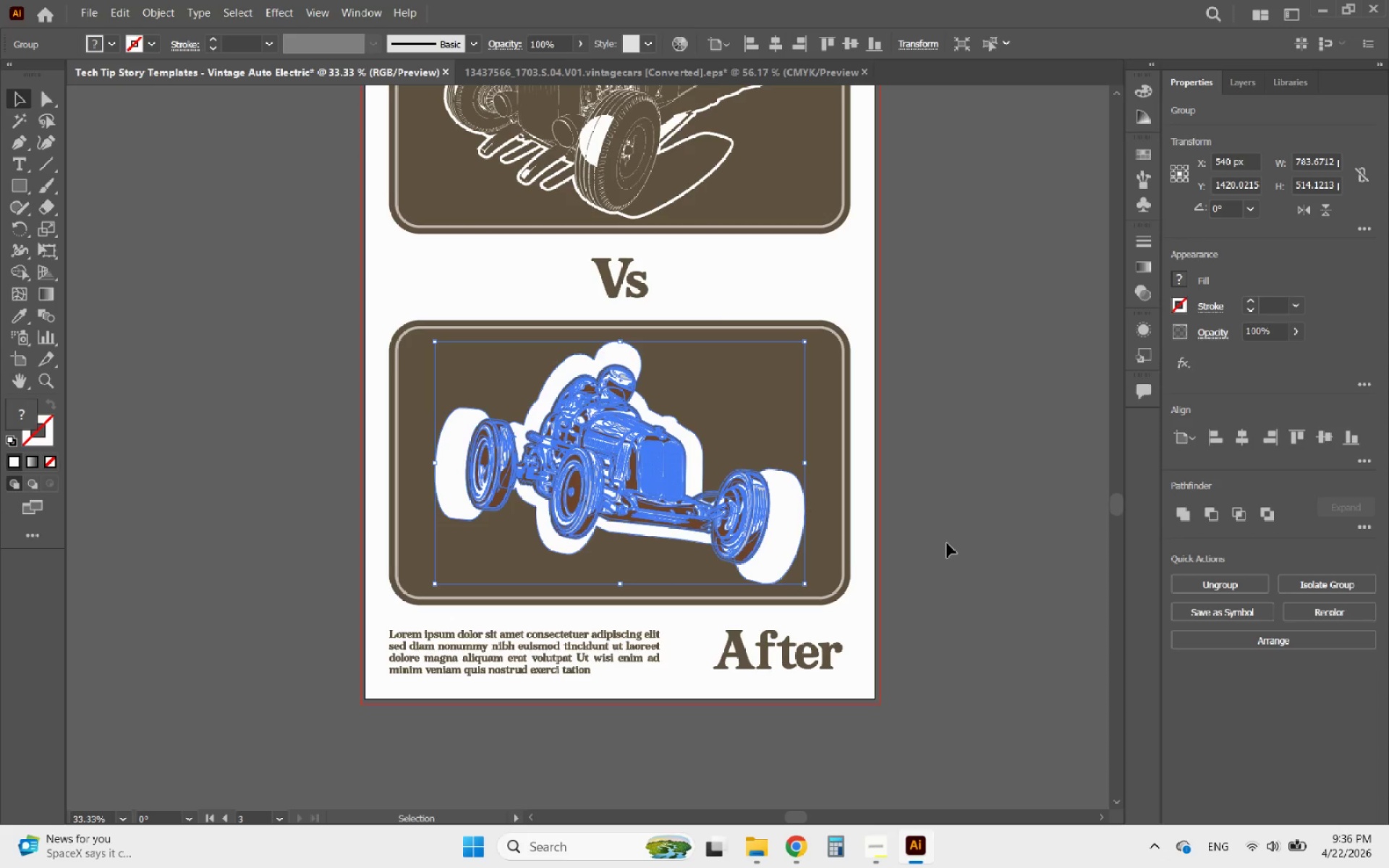 
key(ArrowDown)
 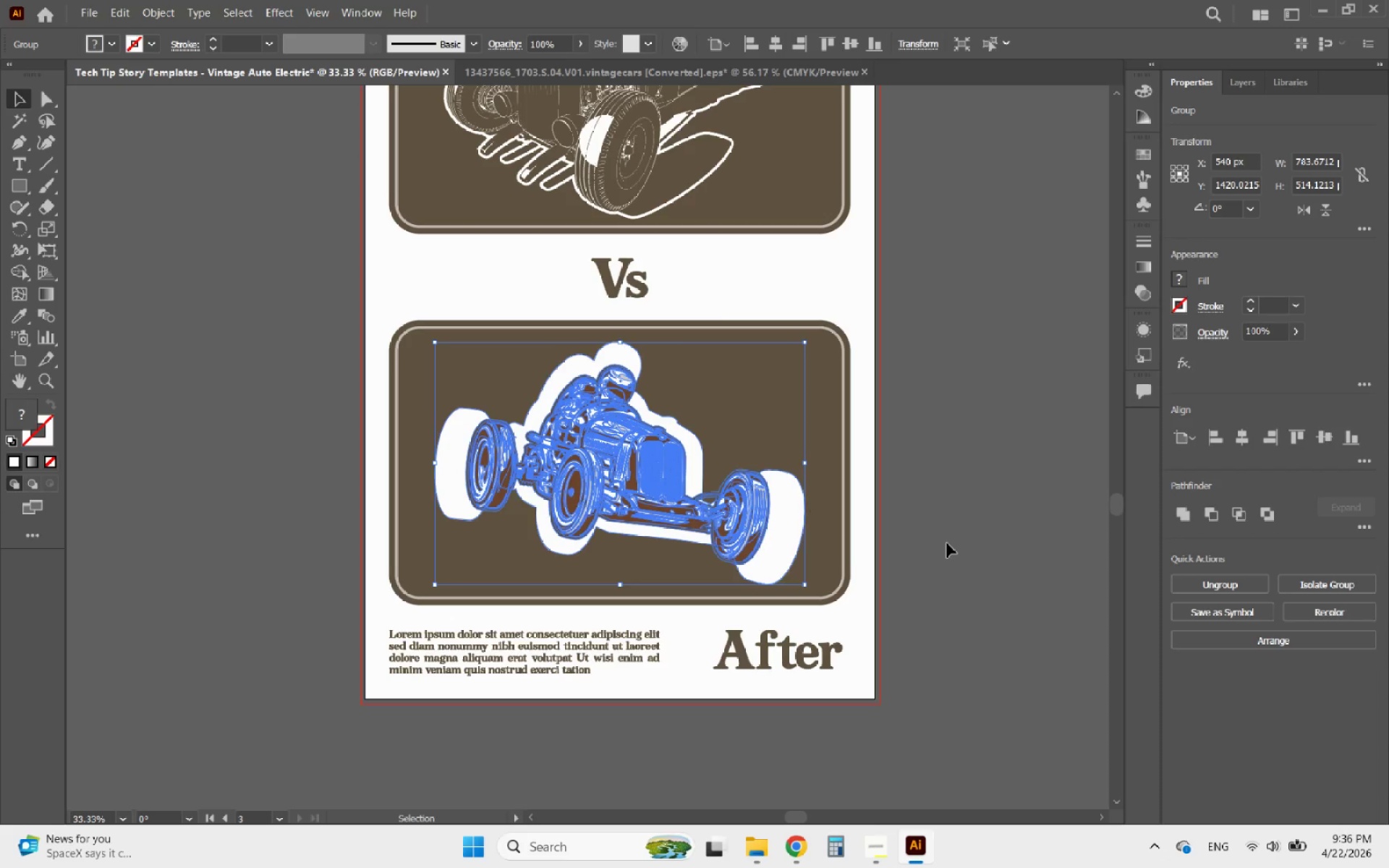 
key(ArrowDown)
 